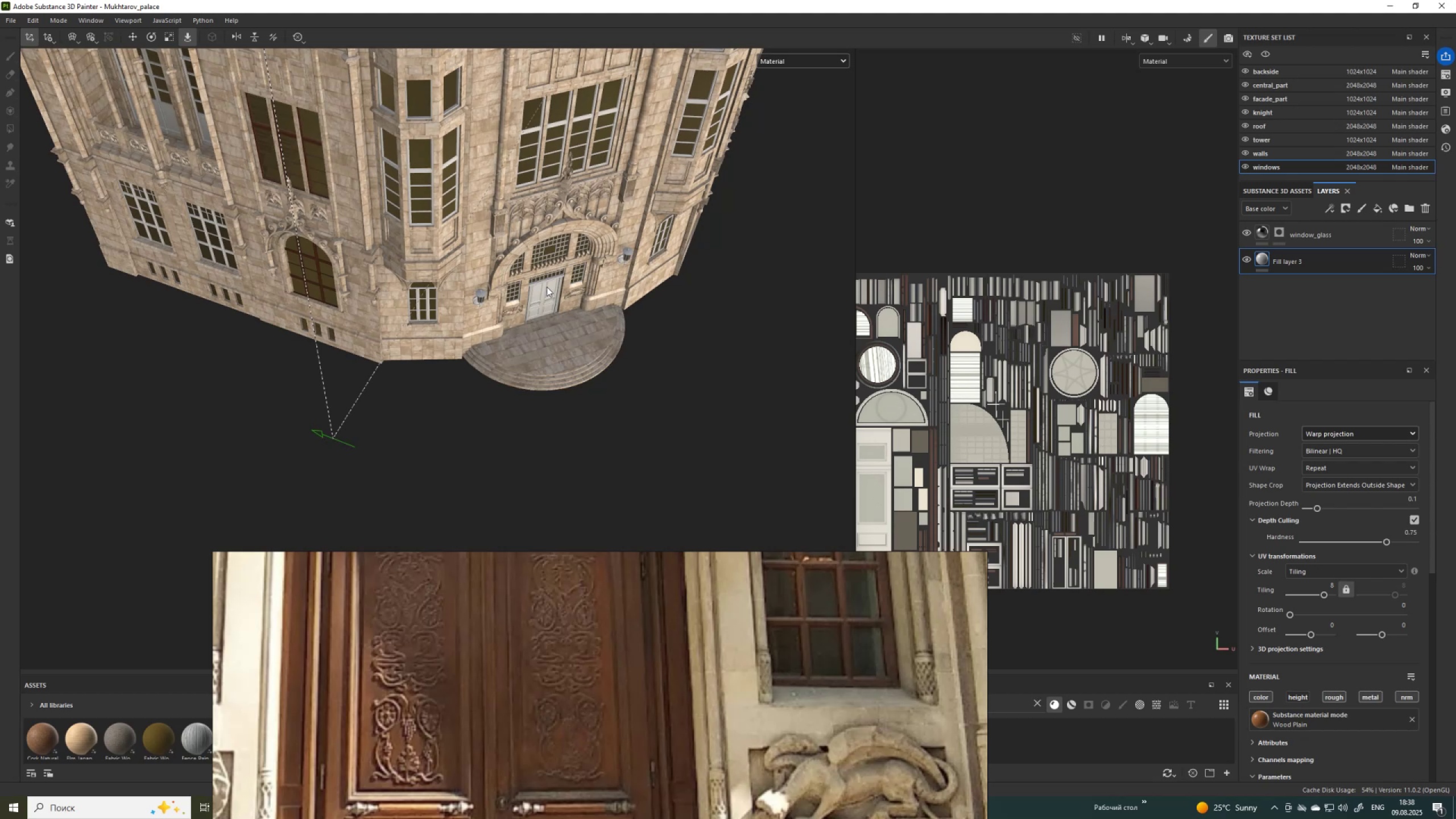 
left_click([547, 287])
 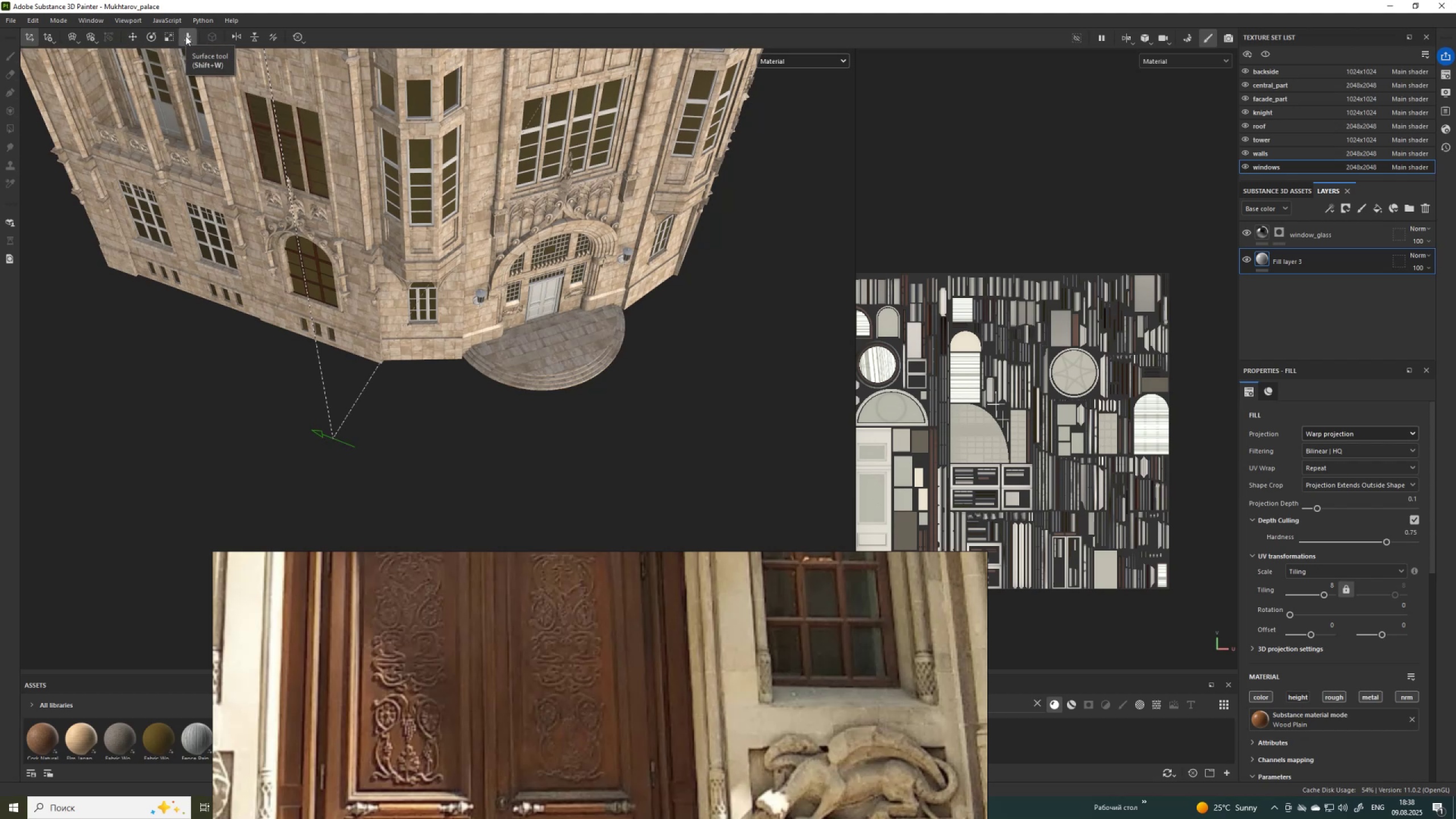 
wait(7.12)
 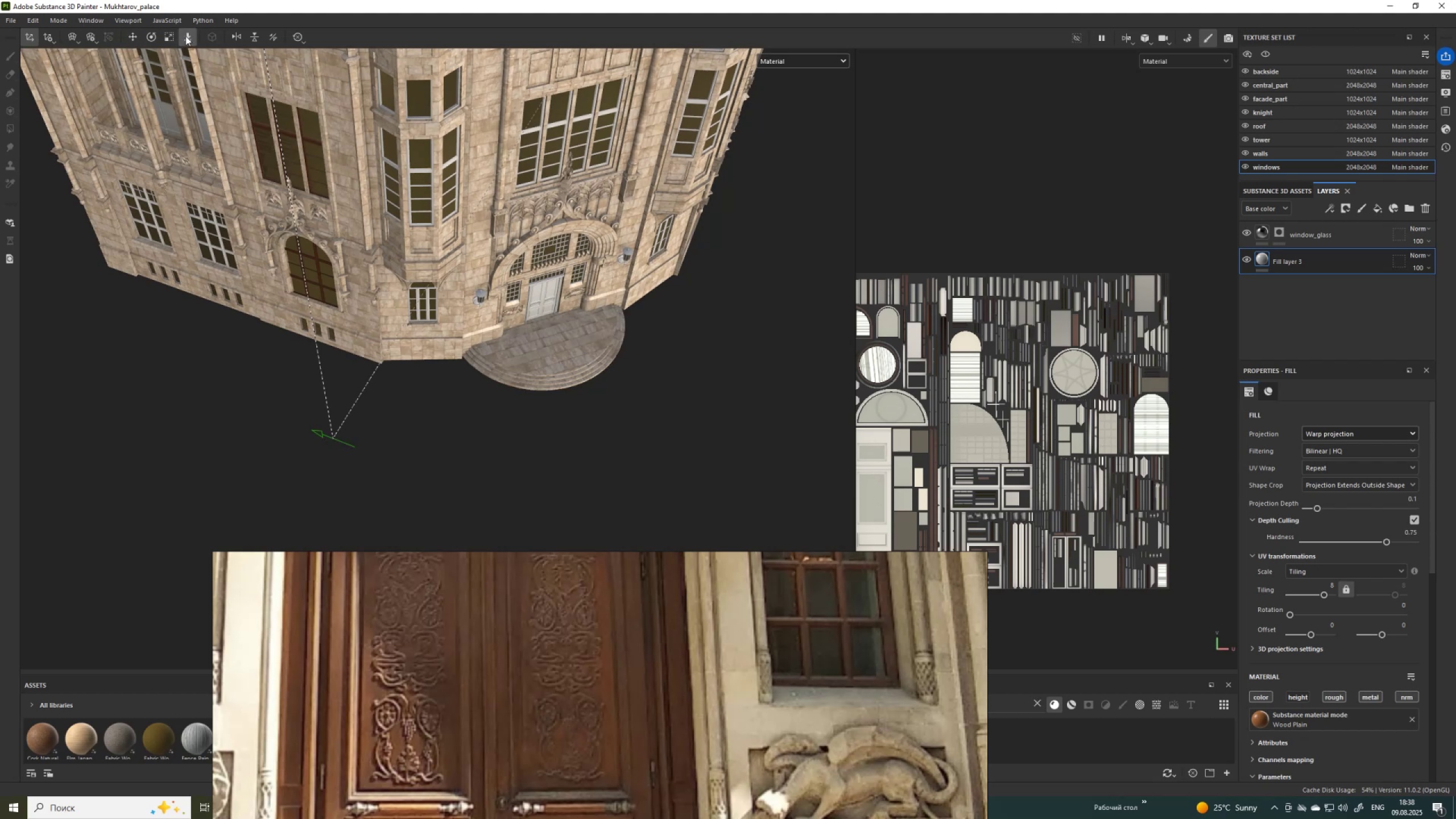 
scroll: coordinate [327, 423], scroll_direction: down, amount: 10.0
 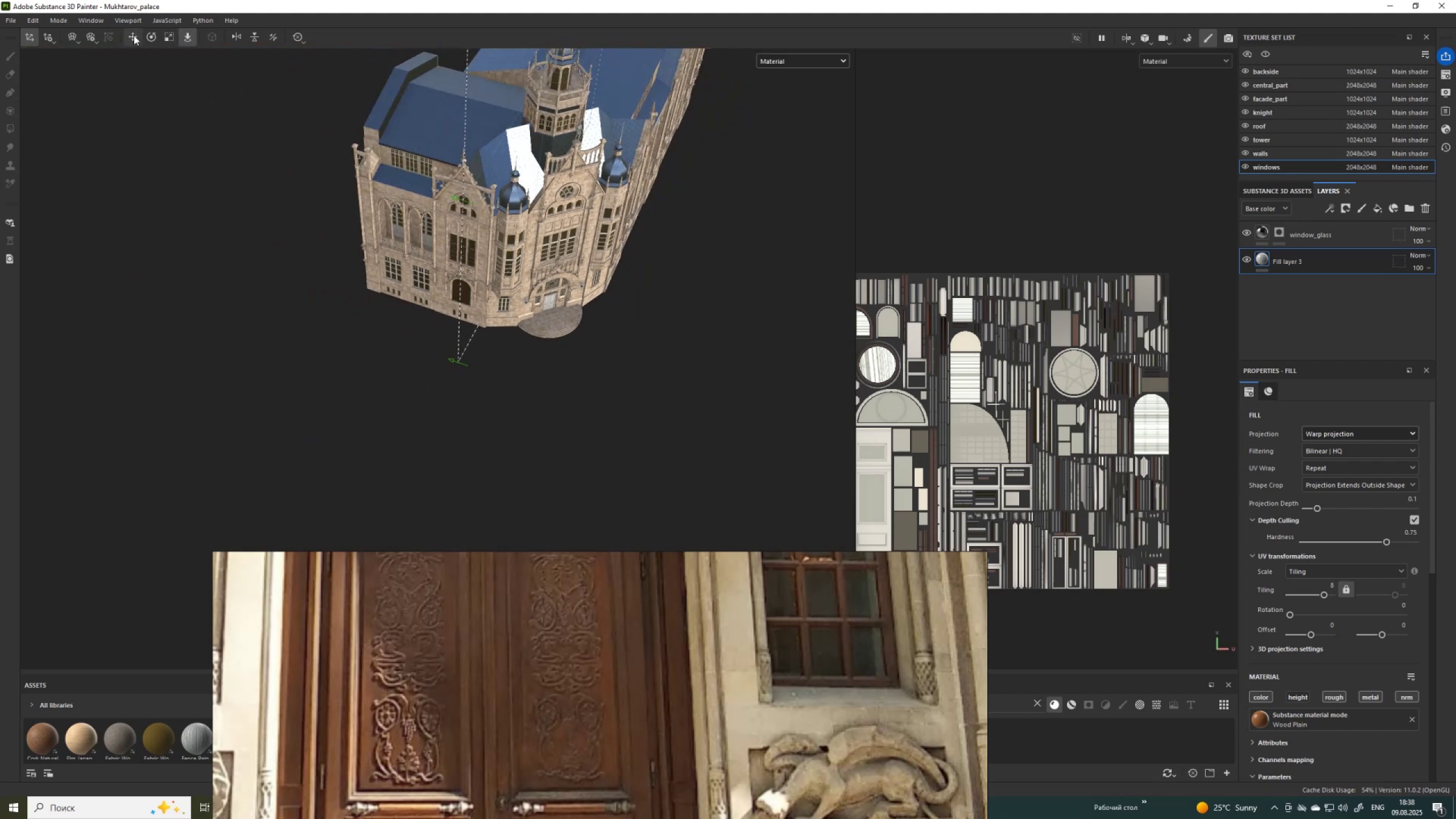 
left_click([134, 35])
 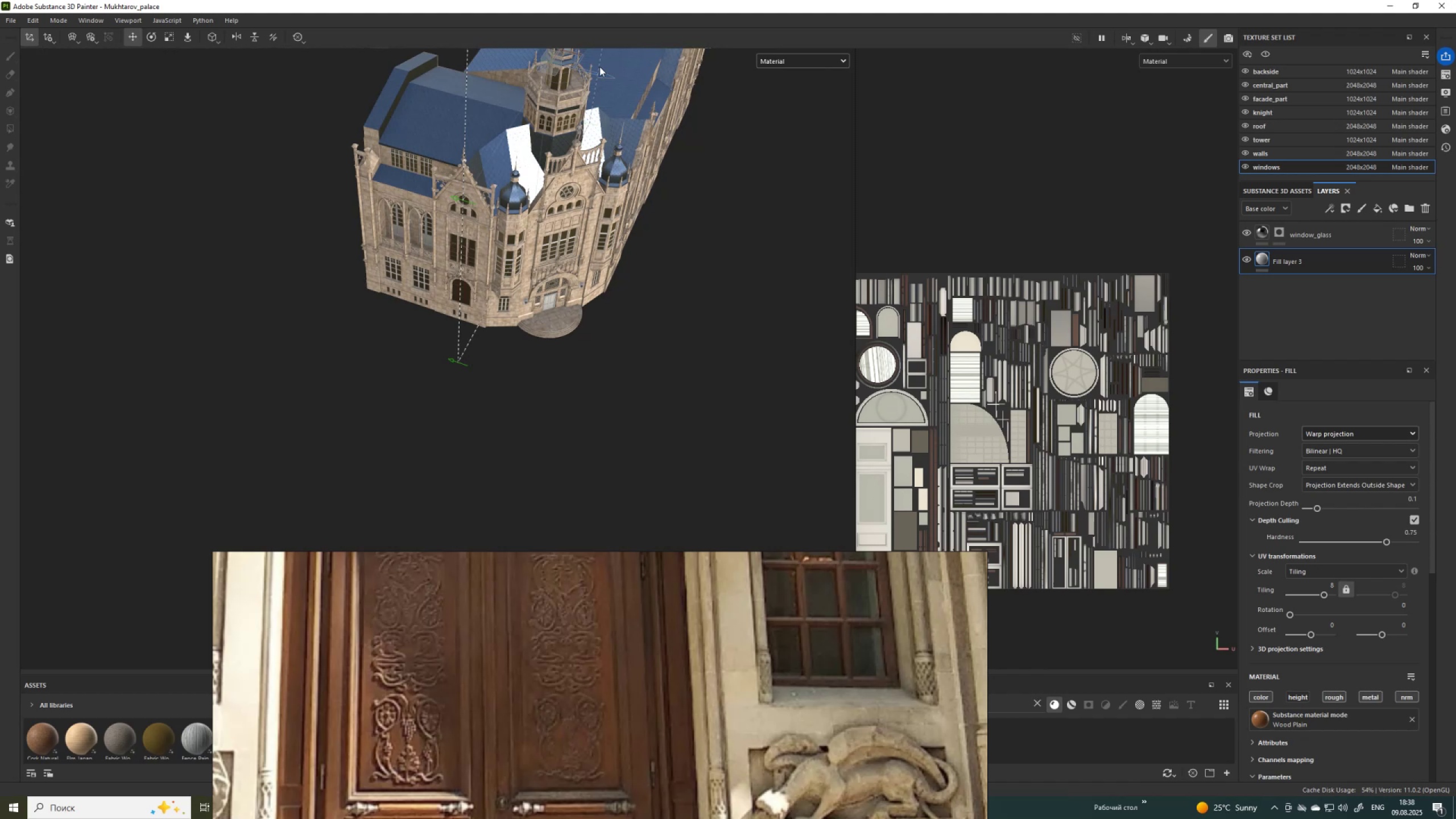 
left_click_drag(start_coordinate=[599, 73], to_coordinate=[808, 176])
 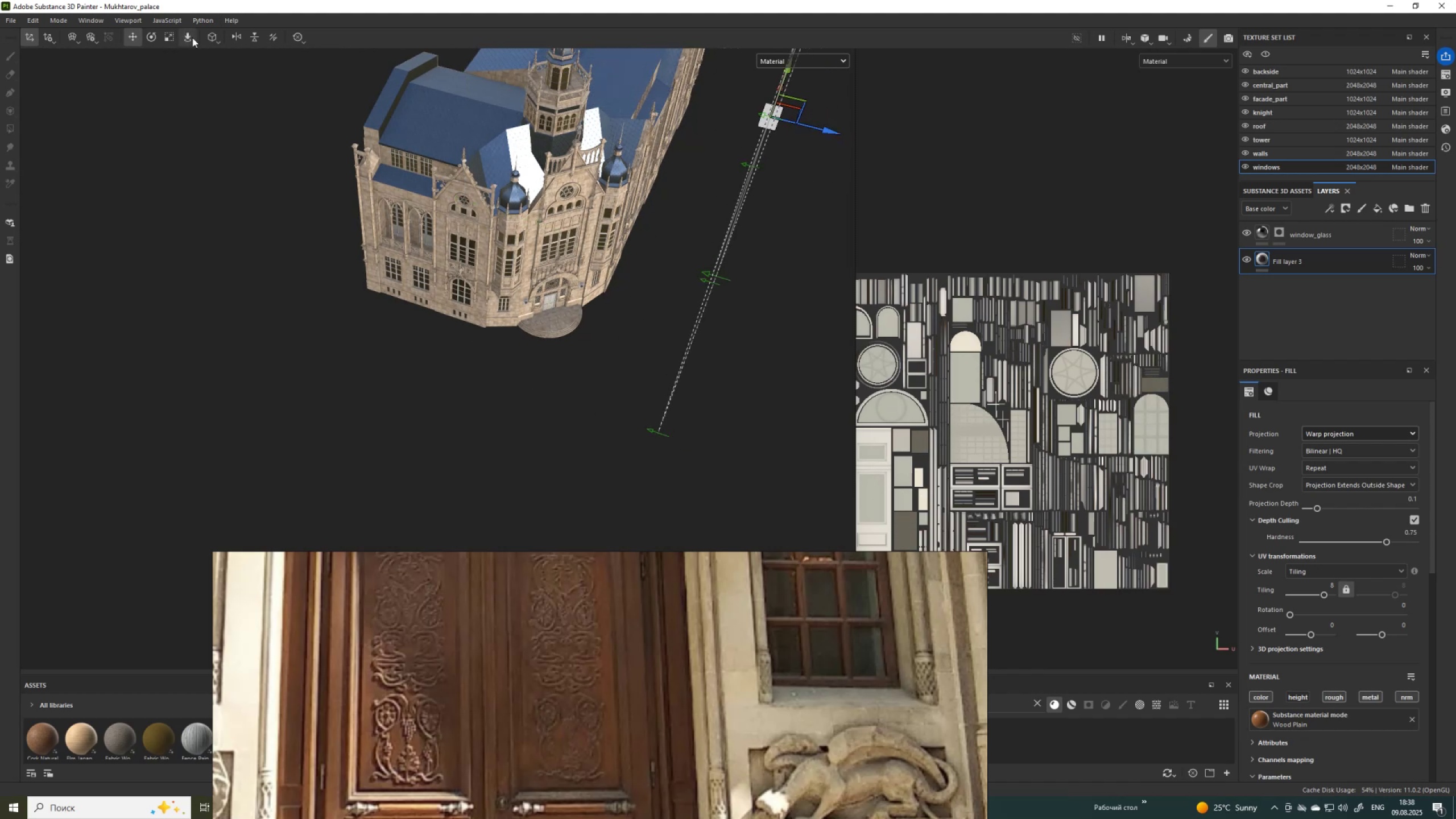 
left_click([185, 35])
 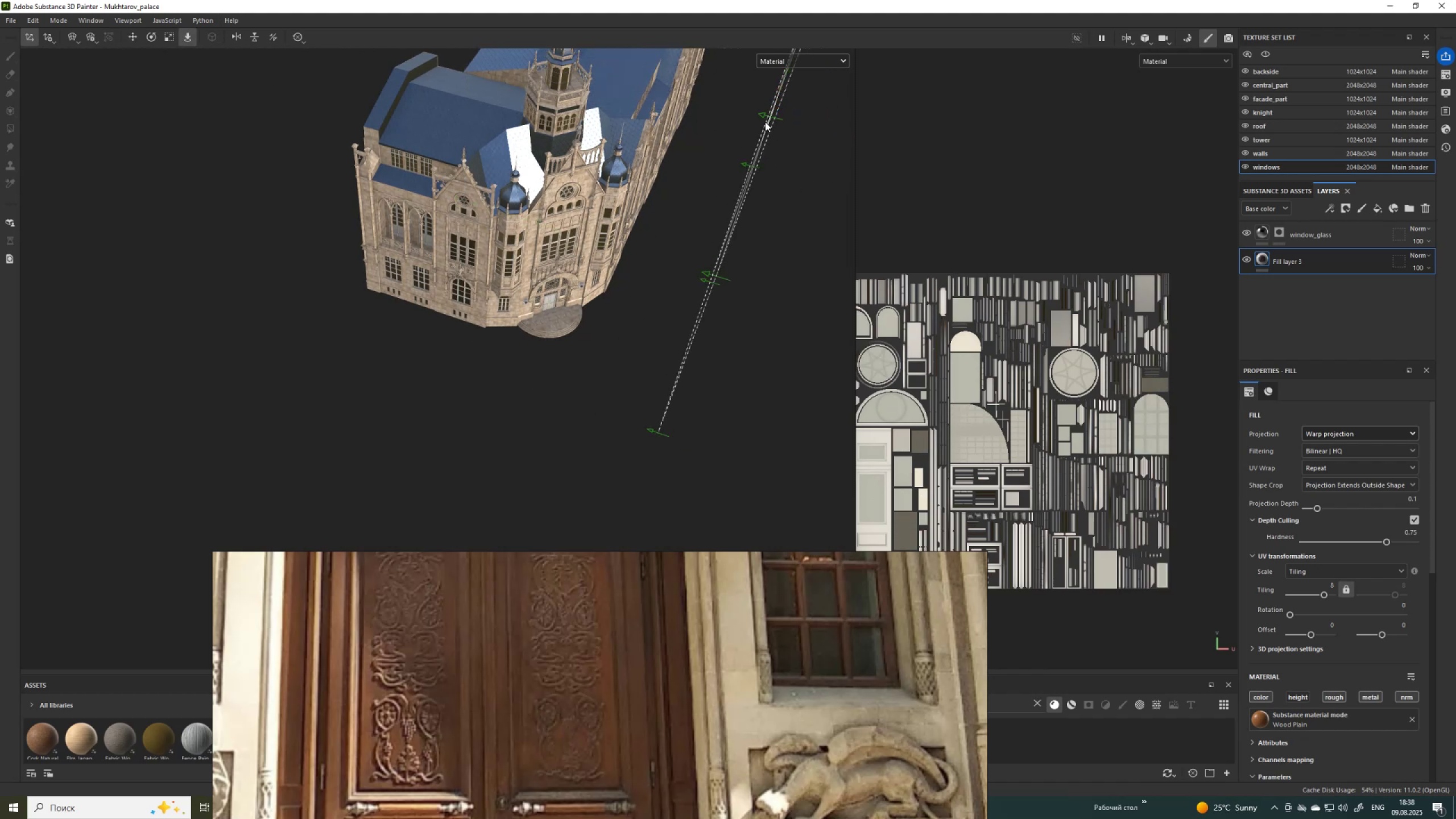 
scroll: coordinate [732, 193], scroll_direction: down, amount: 3.0
 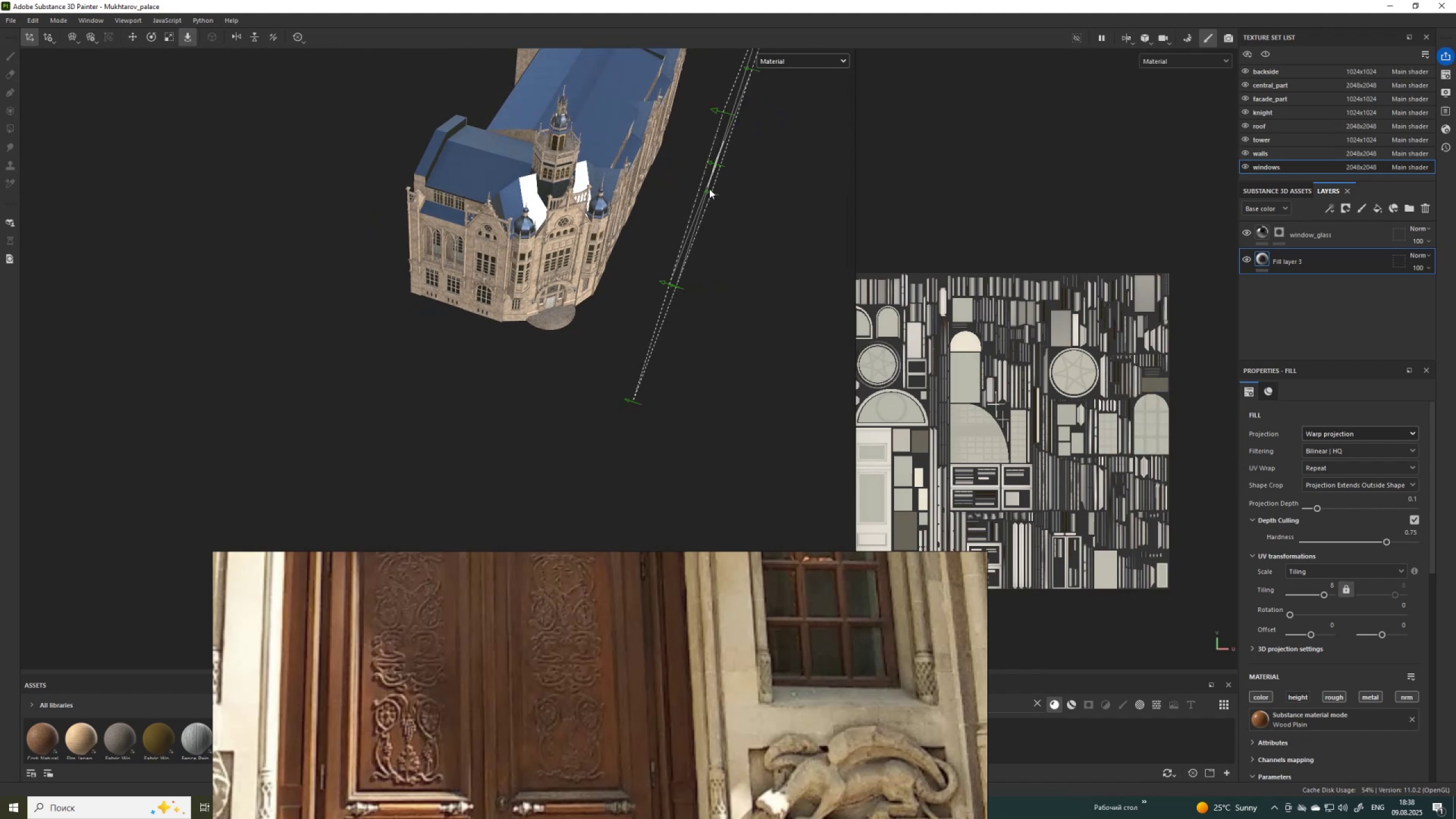 
left_click_drag(start_coordinate=[708, 188], to_coordinate=[618, 254])
 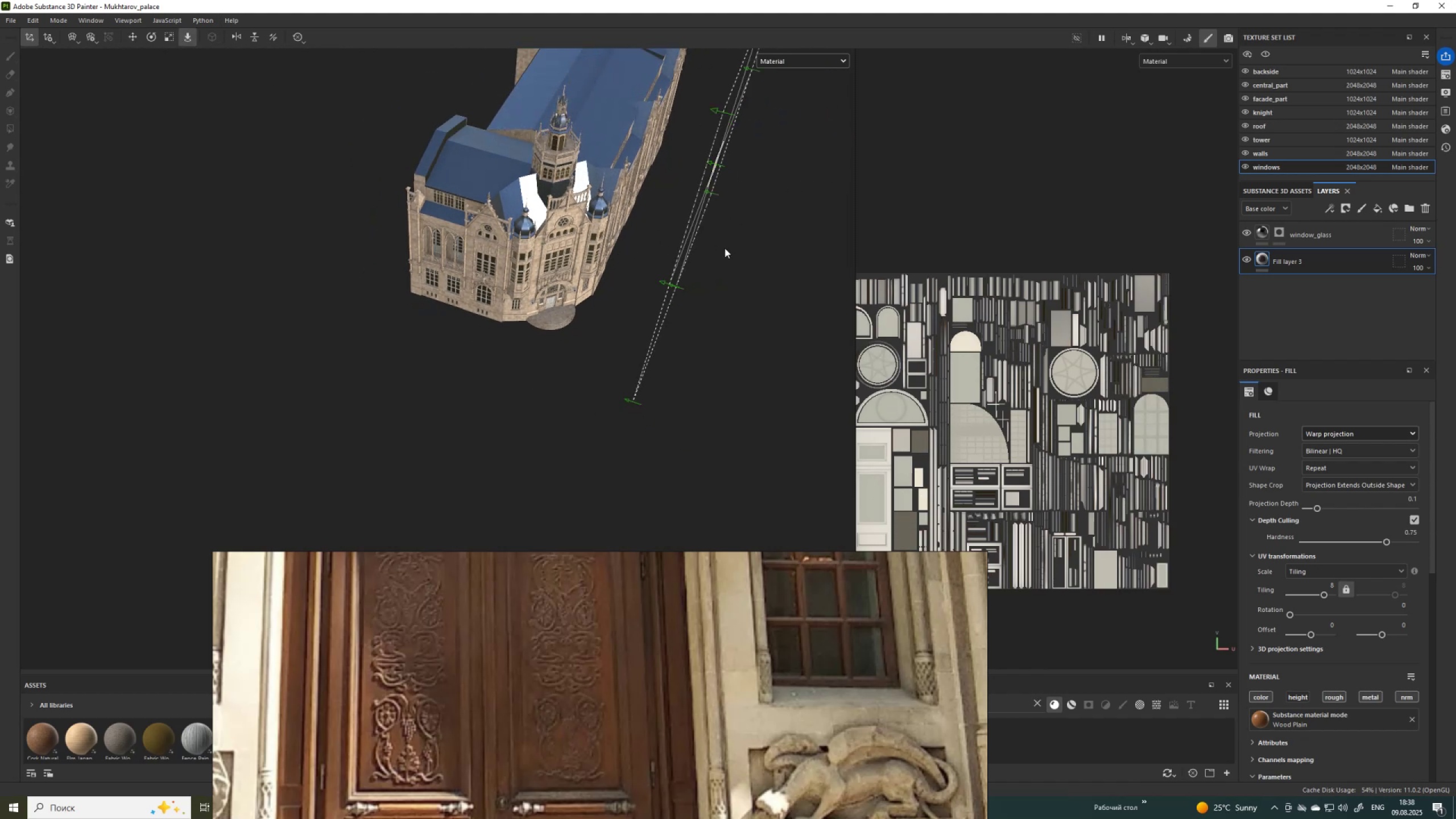 
scroll: coordinate [722, 252], scroll_direction: none, amount: 0.0
 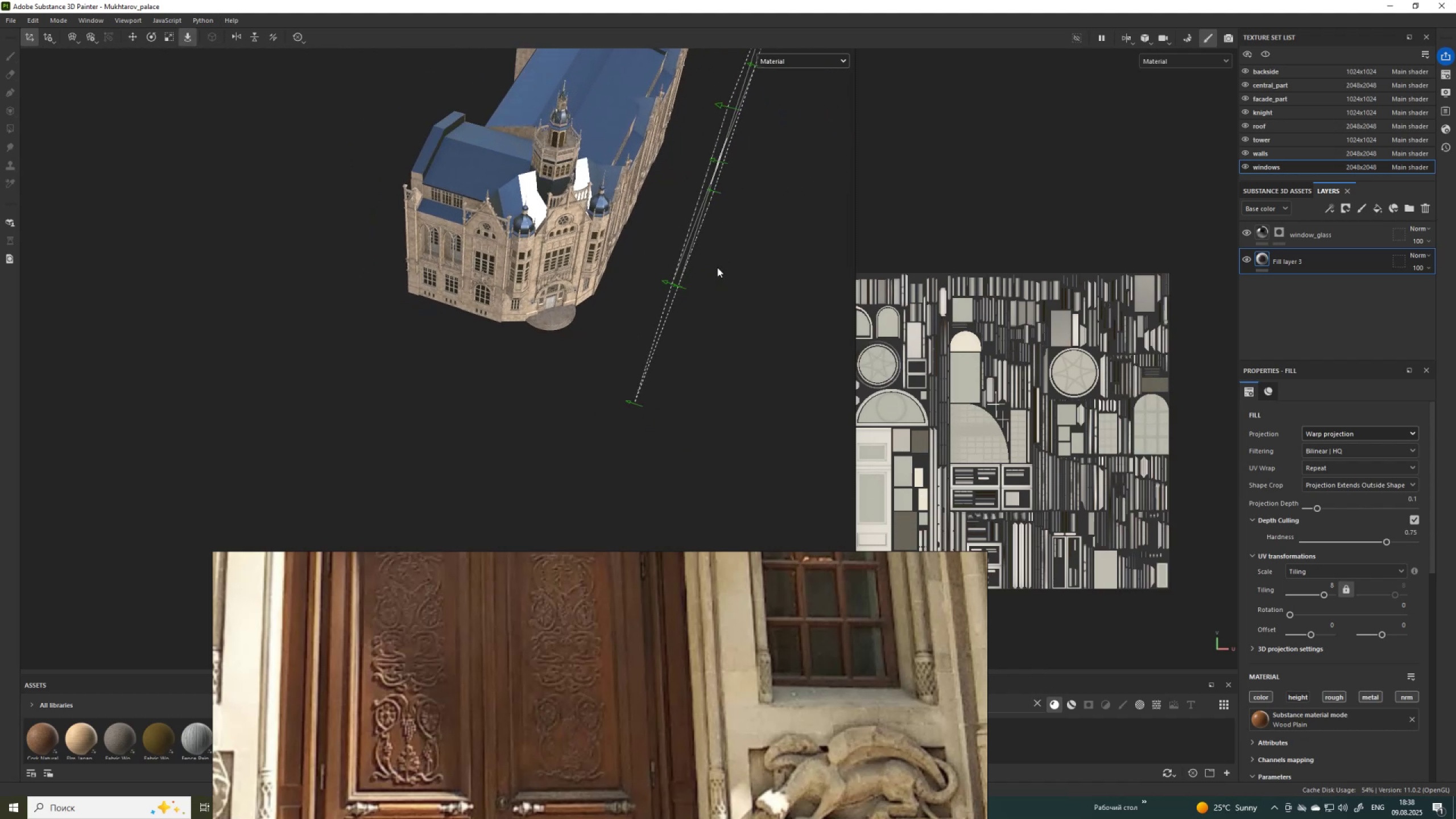 
hold_key(key=AltLeft, duration=1.53)
left_click_drag(start_coordinate=[702, 299], to_coordinate=[682, 239])
 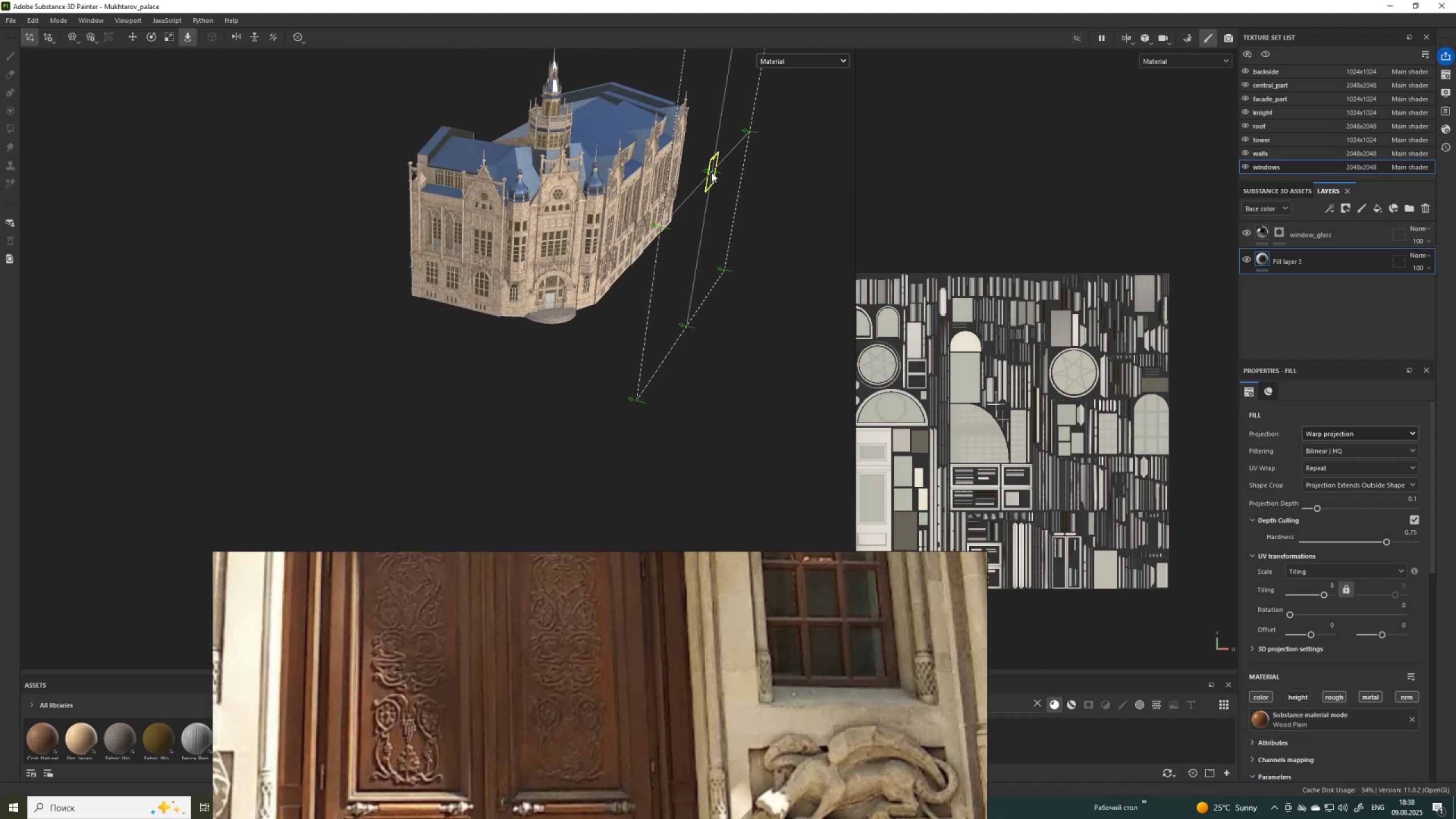 
hold_key(key=AltLeft, duration=0.3)
 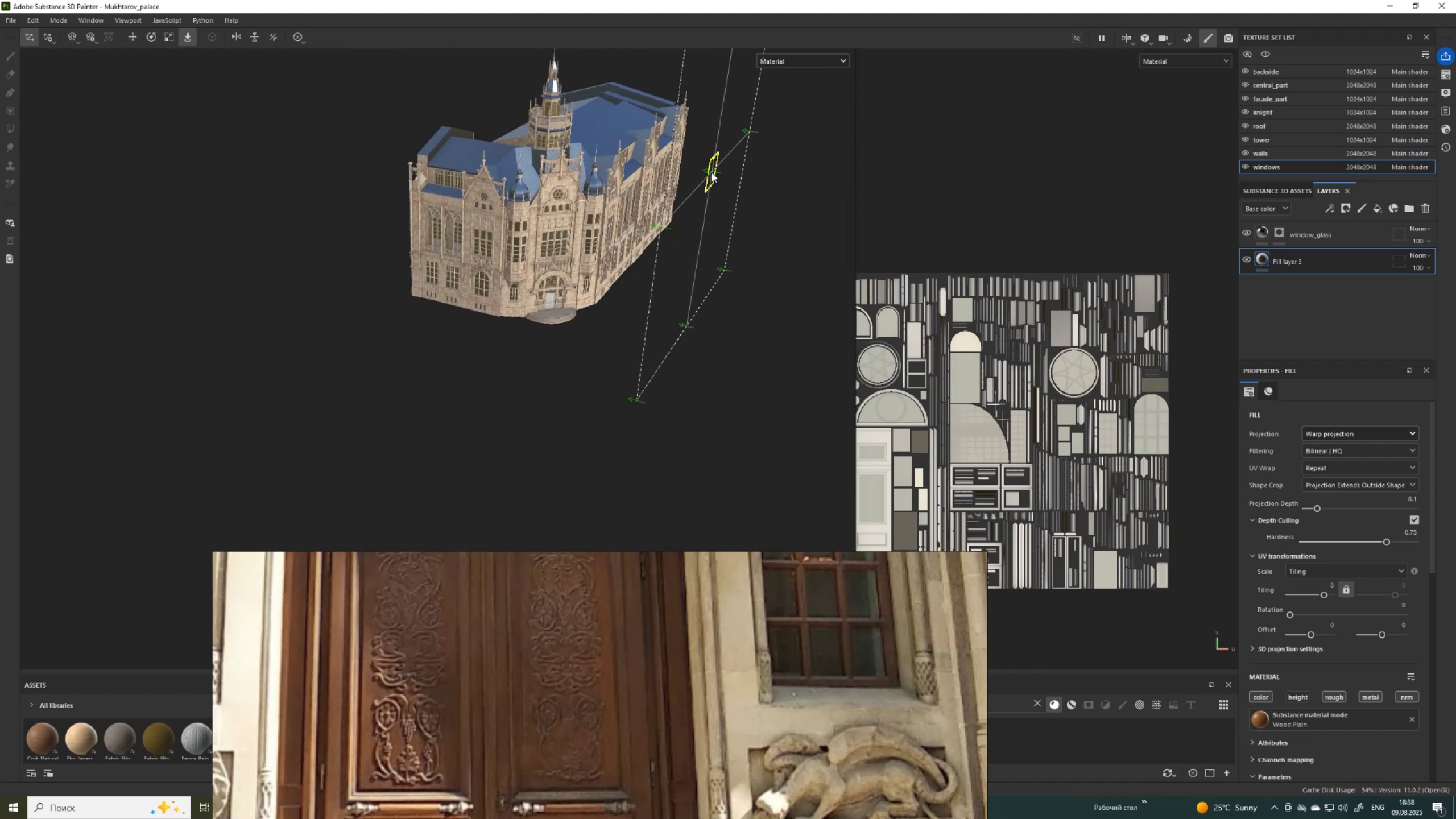 
left_click_drag(start_coordinate=[712, 172], to_coordinate=[550, 298])
 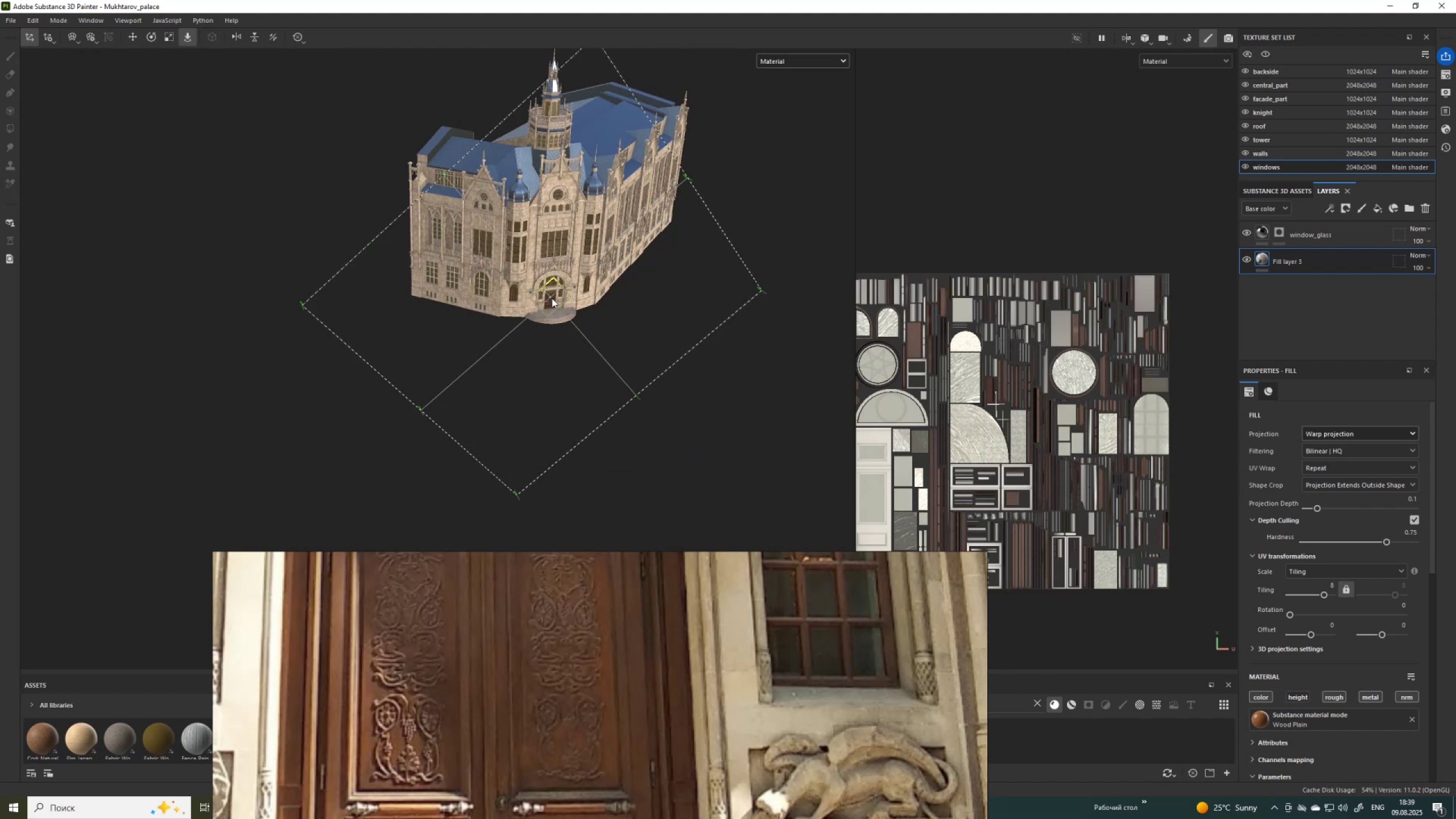 
scroll: coordinate [552, 298], scroll_direction: up, amount: 32.0
 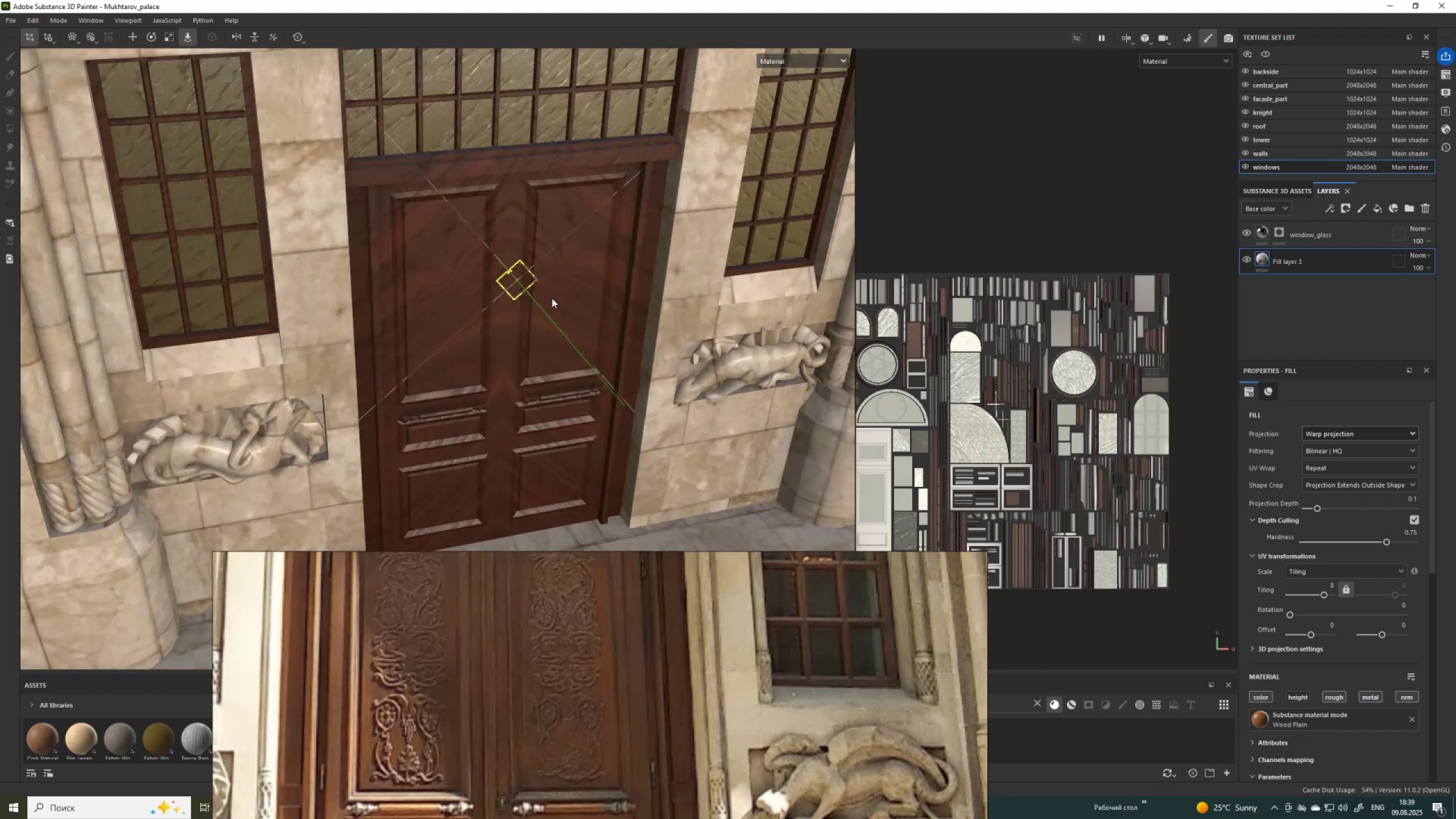 
scroll: coordinate [449, 246], scroll_direction: down, amount: 28.0
 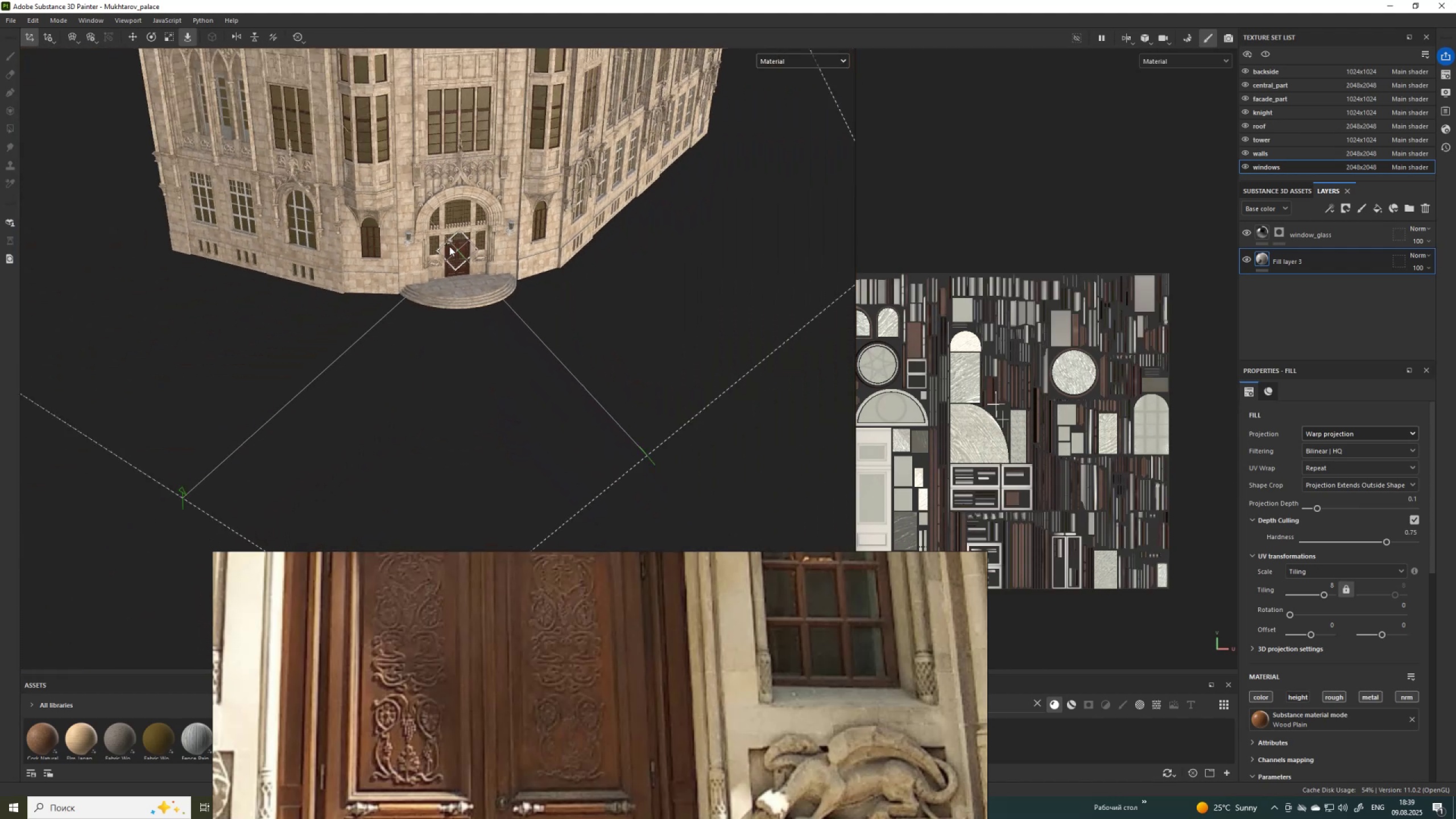 
hold_key(key=AltLeft, duration=1.5)
left_click_drag(start_coordinate=[465, 295], to_coordinate=[477, 262])
 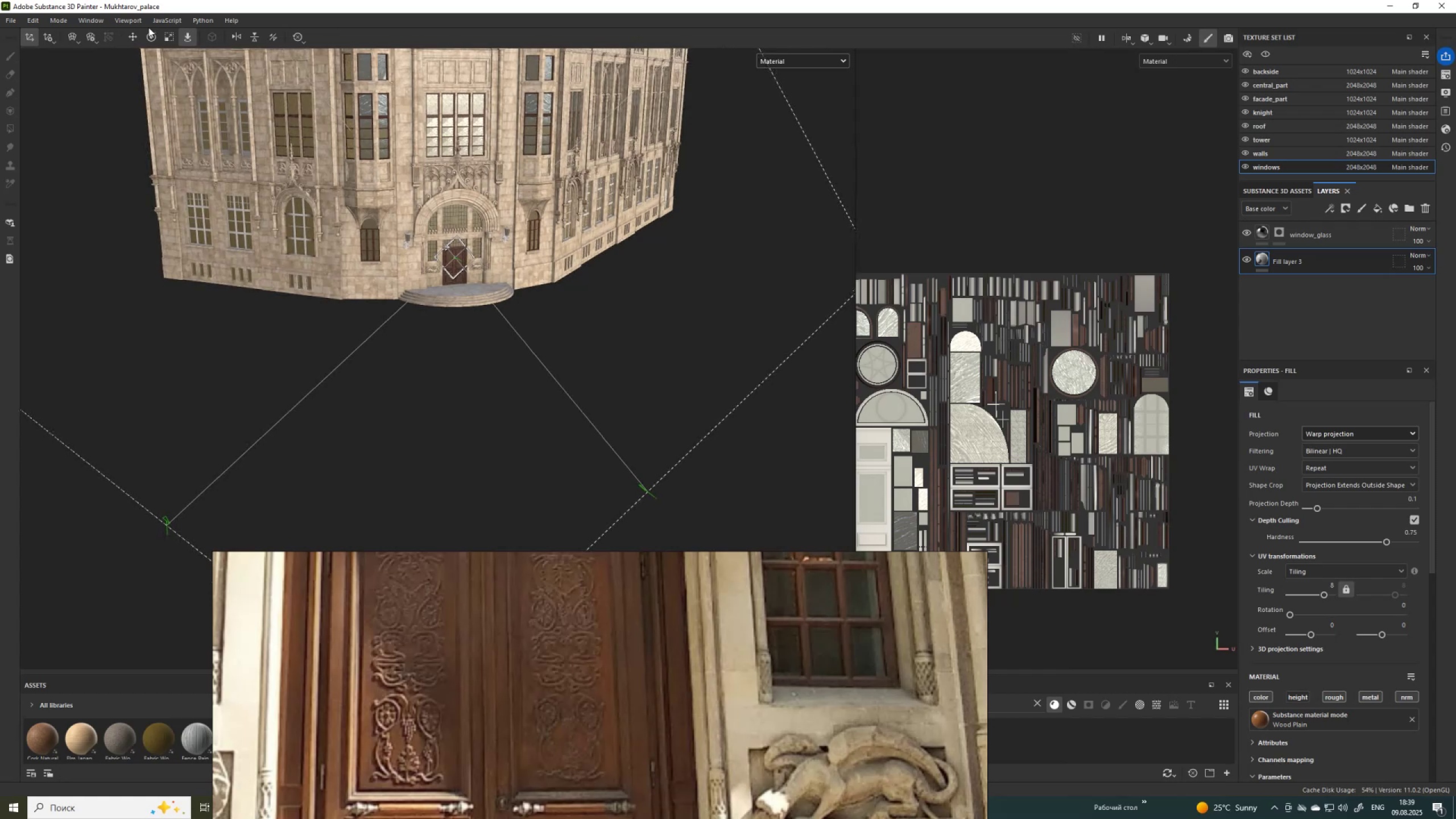 
hold_key(key=AltLeft, duration=1.52)
 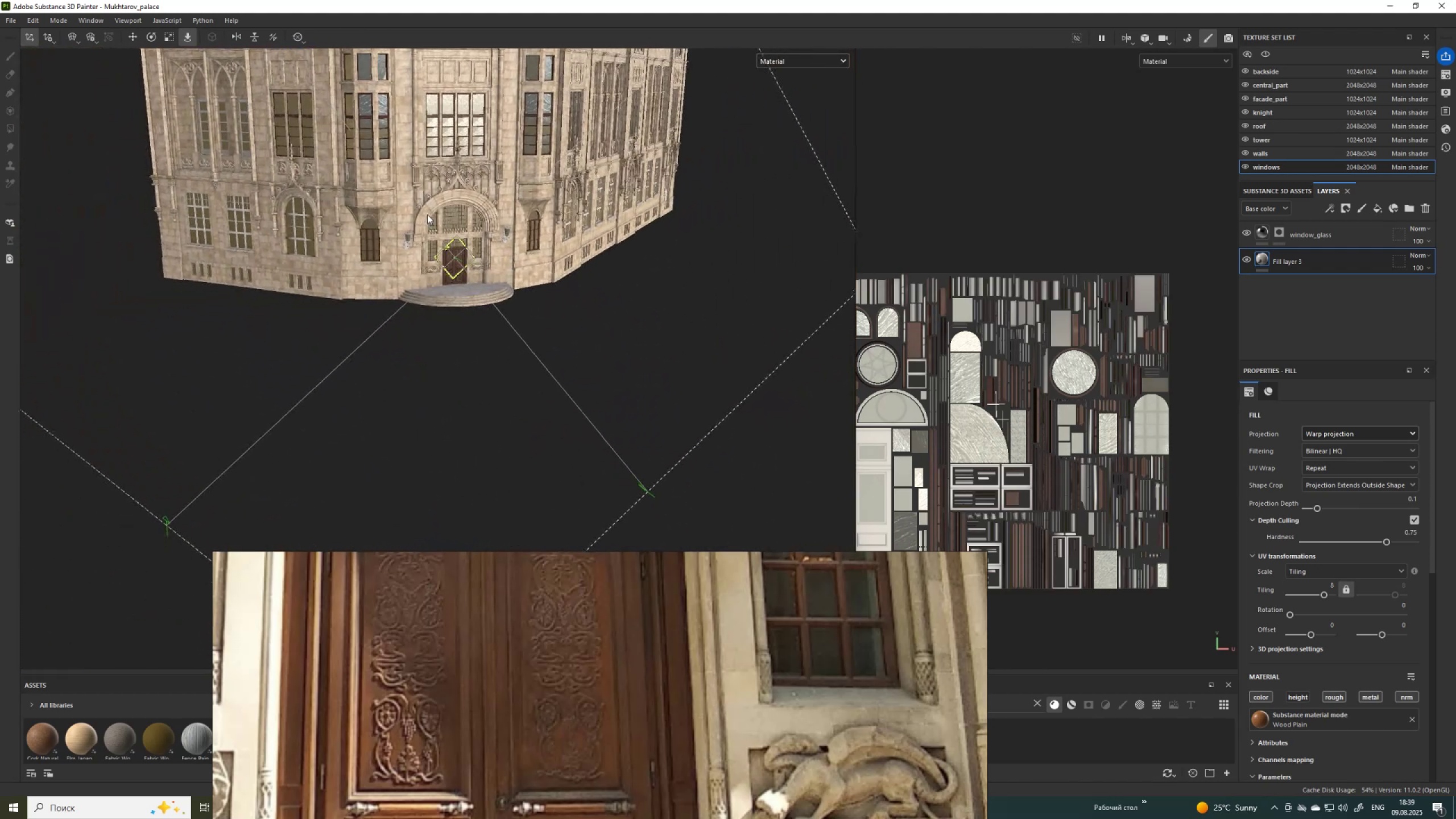 
key(Alt+AltLeft)
 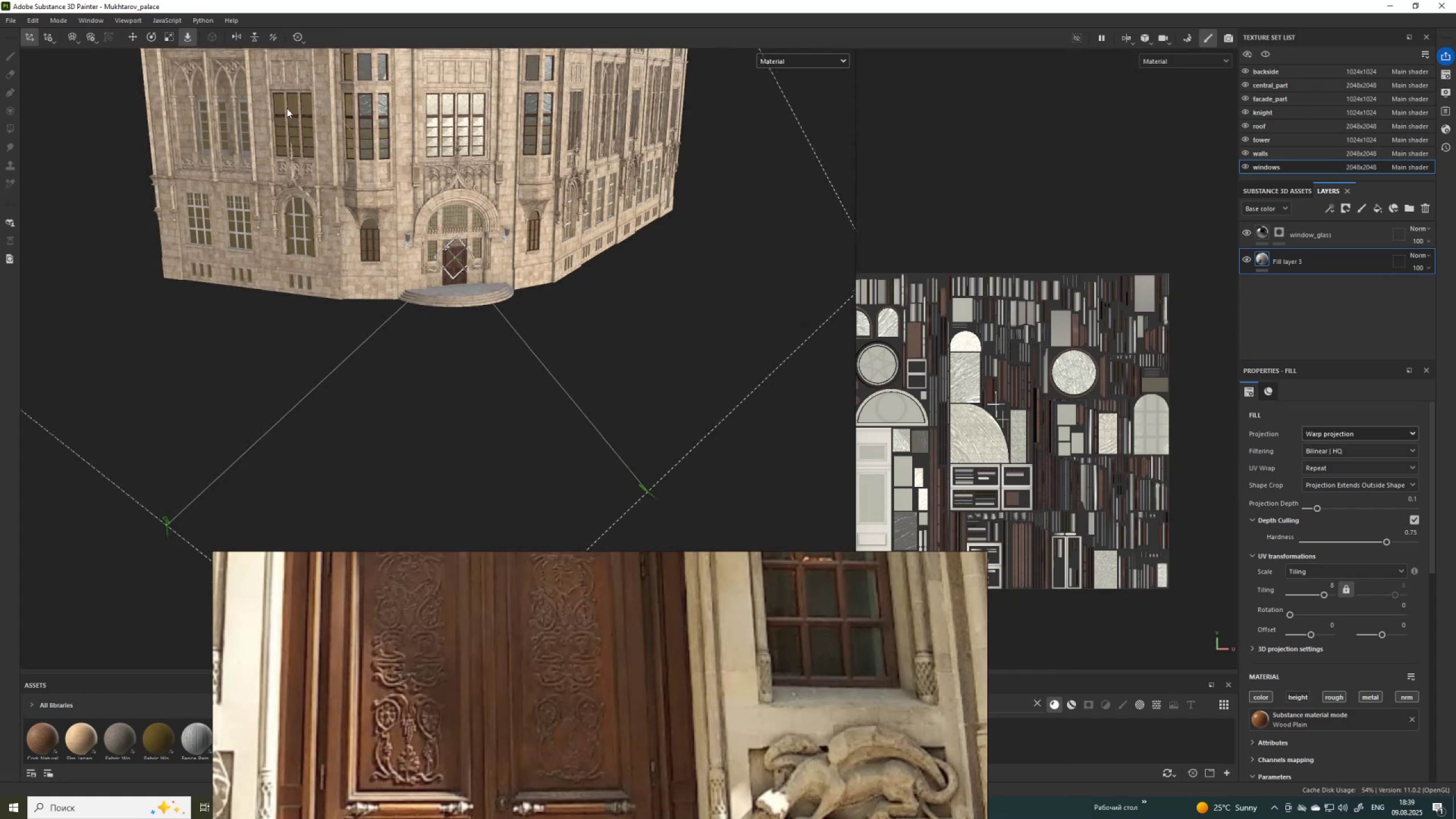 
key(Alt+AltLeft)
 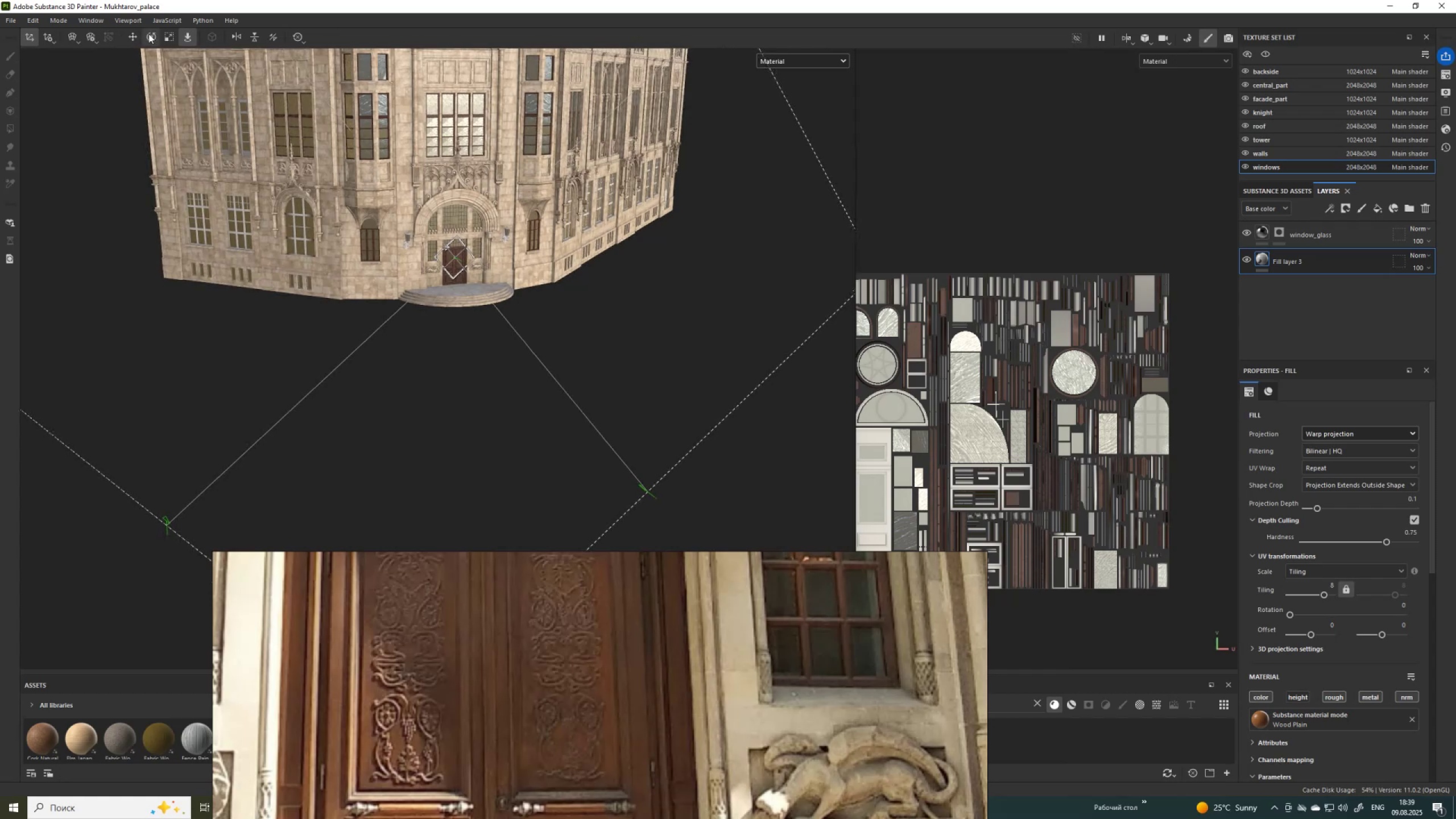 
left_click([149, 34])
 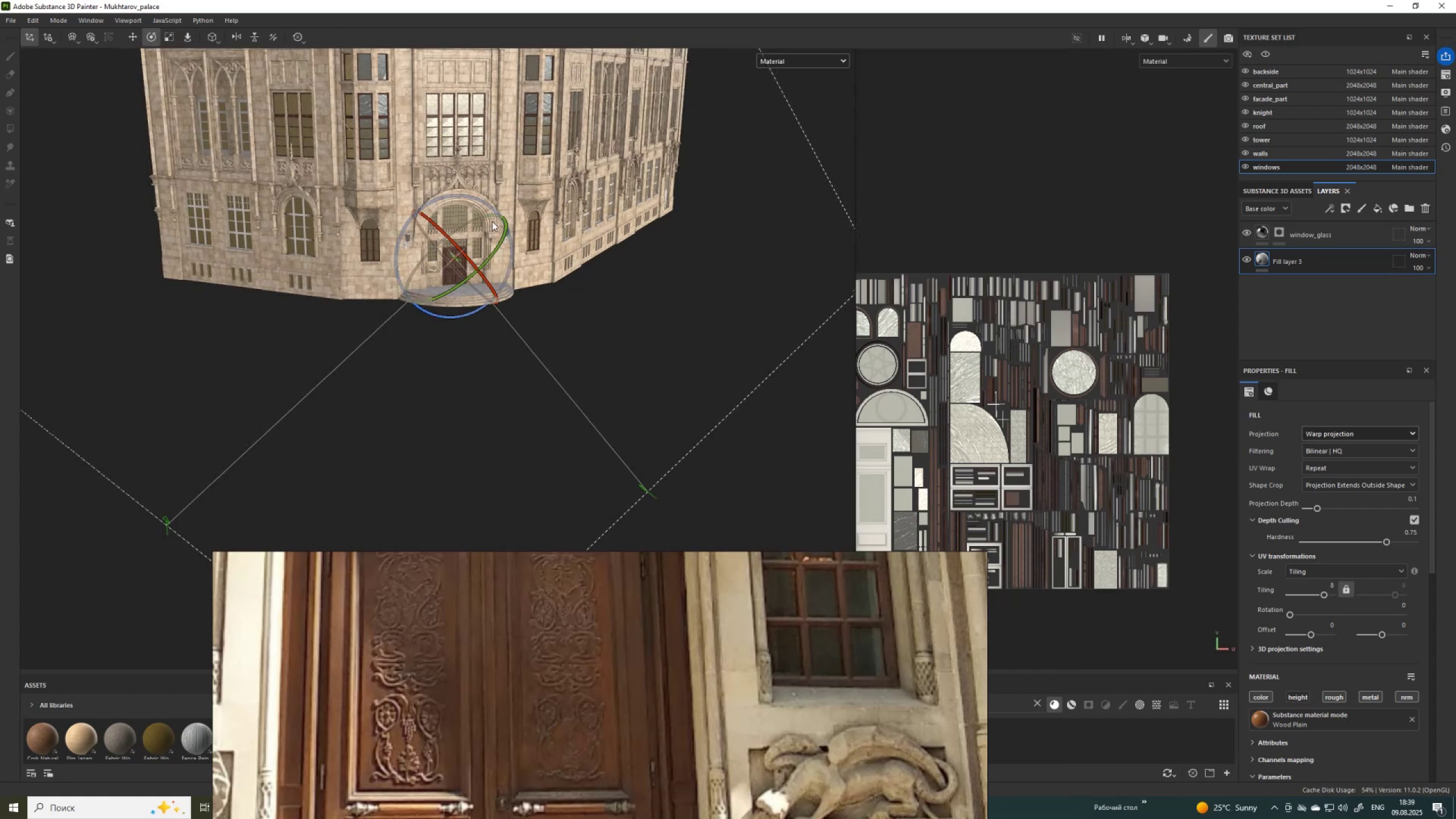 
scroll: coordinate [512, 234], scroll_direction: down, amount: 4.0
 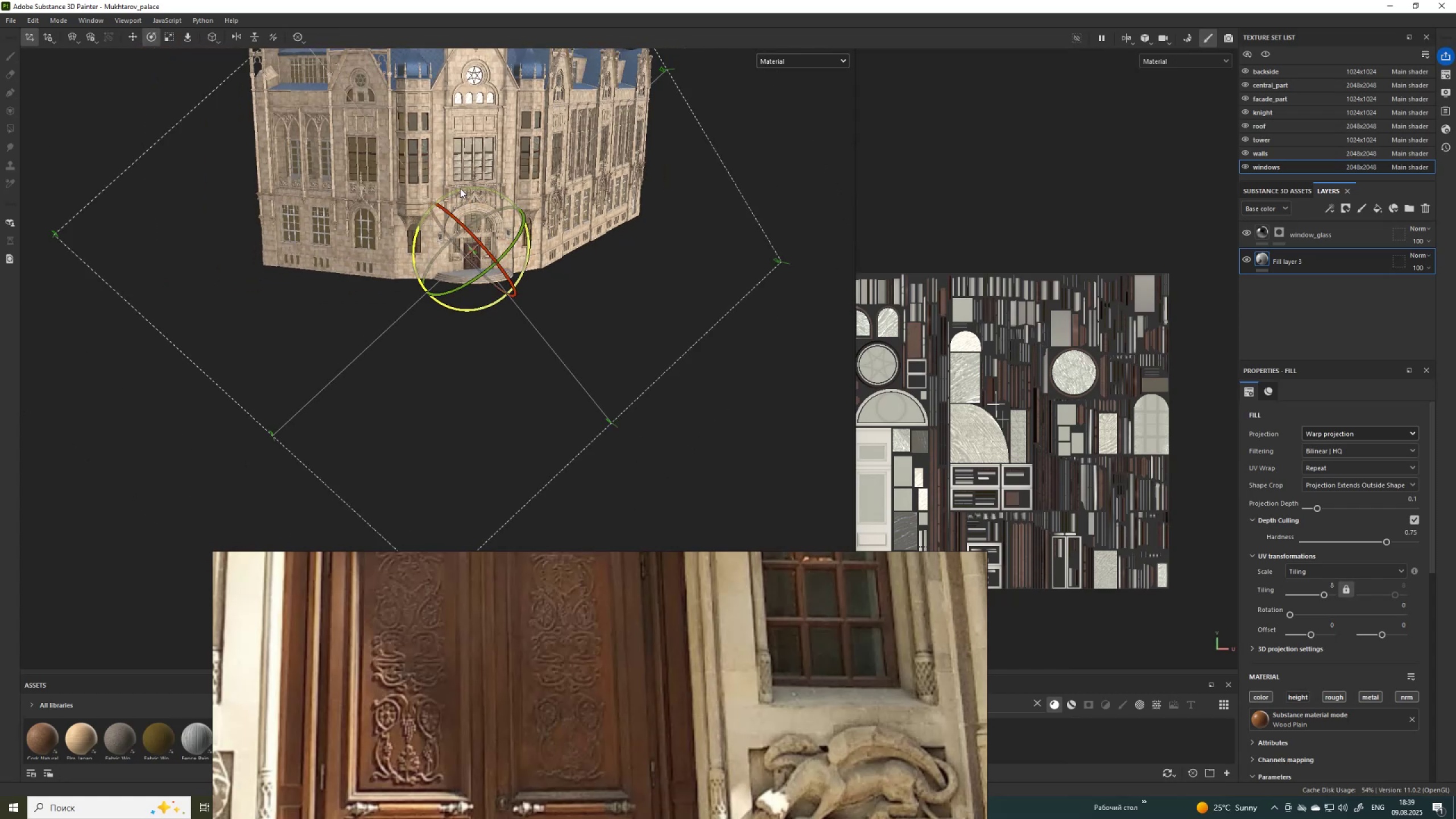 
left_click_drag(start_coordinate=[460, 188], to_coordinate=[497, 167])
 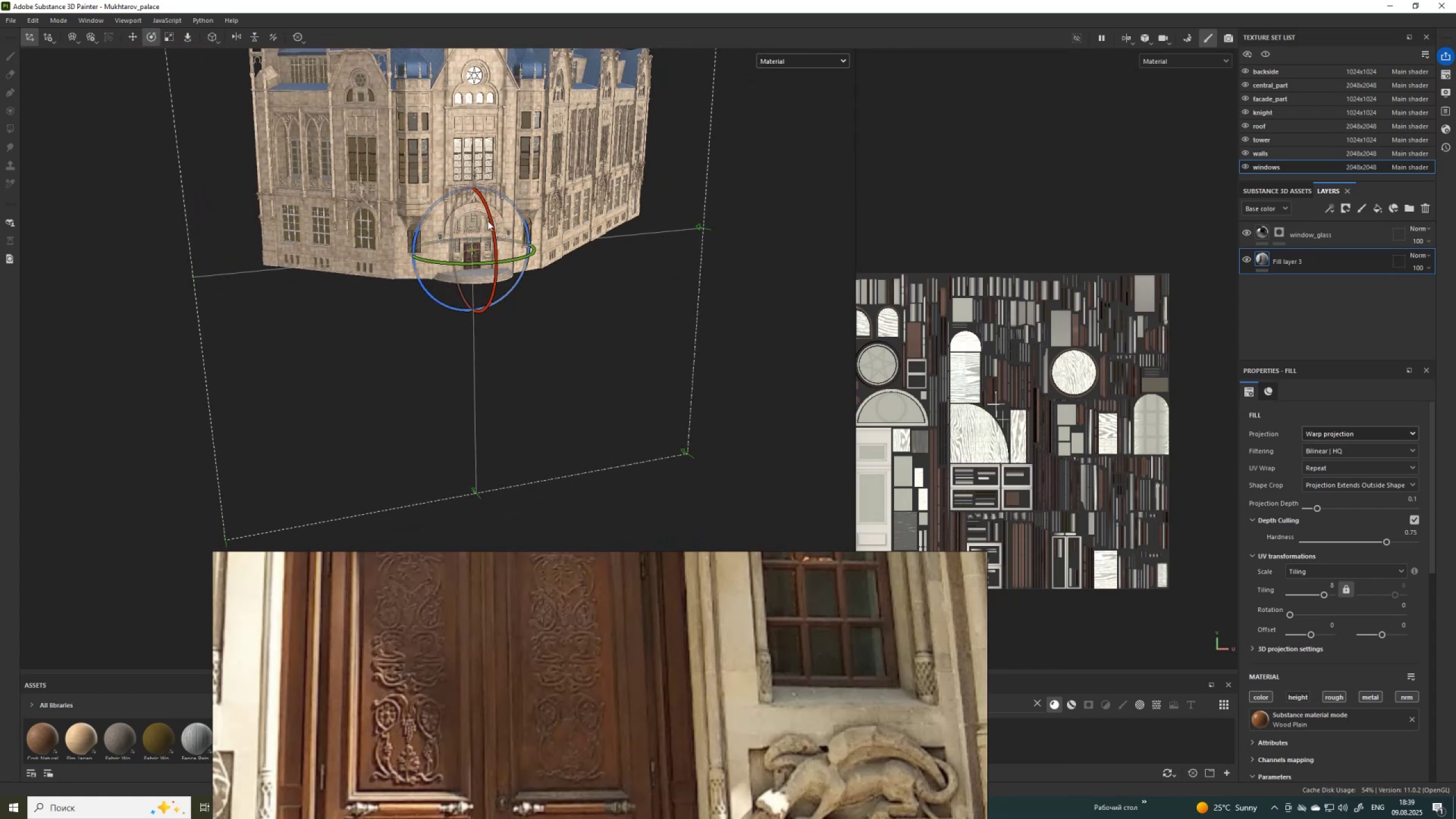 
scroll: coordinate [441, 182], scroll_direction: up, amount: 21.0
 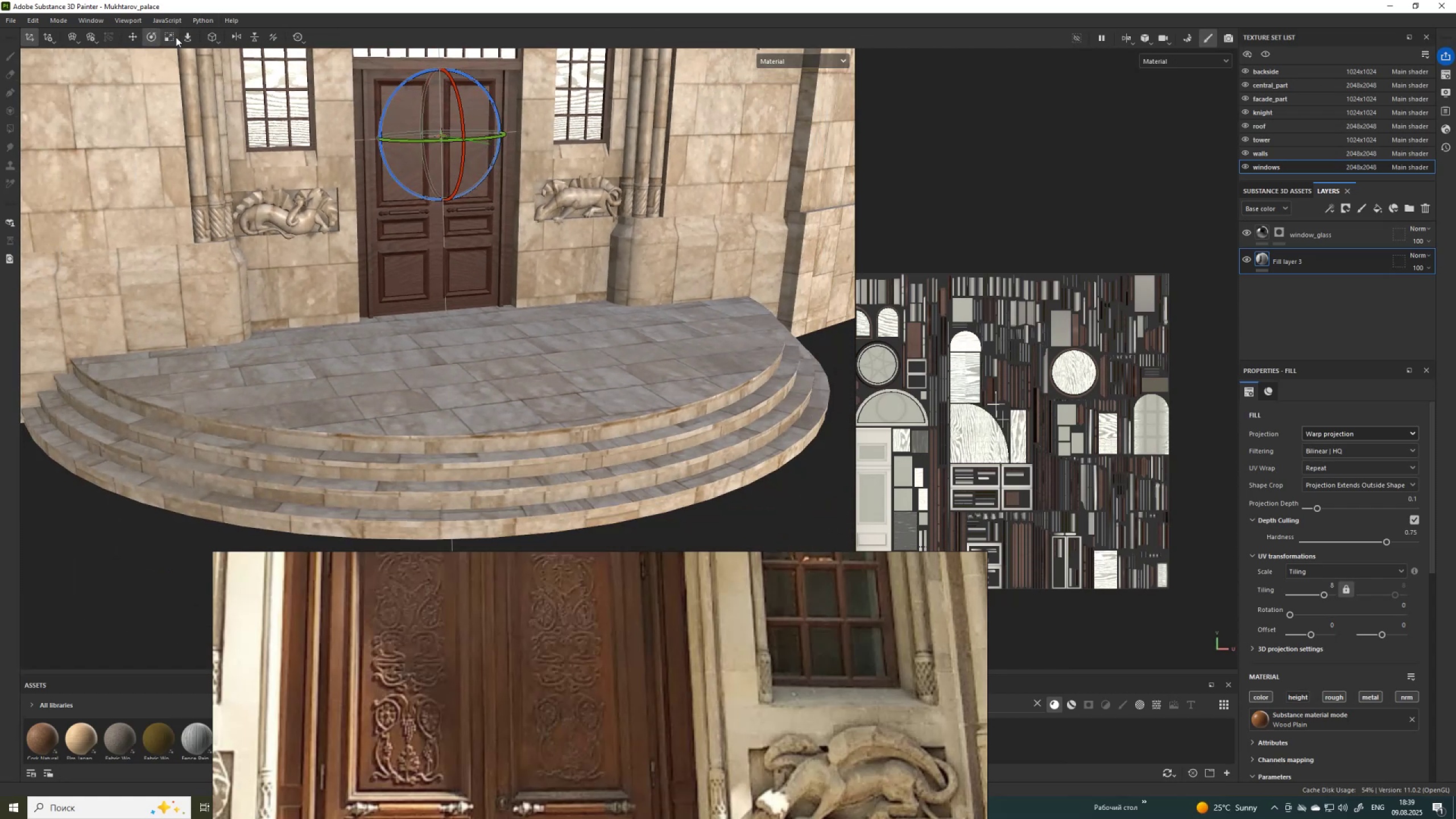 
left_click([167, 35])
 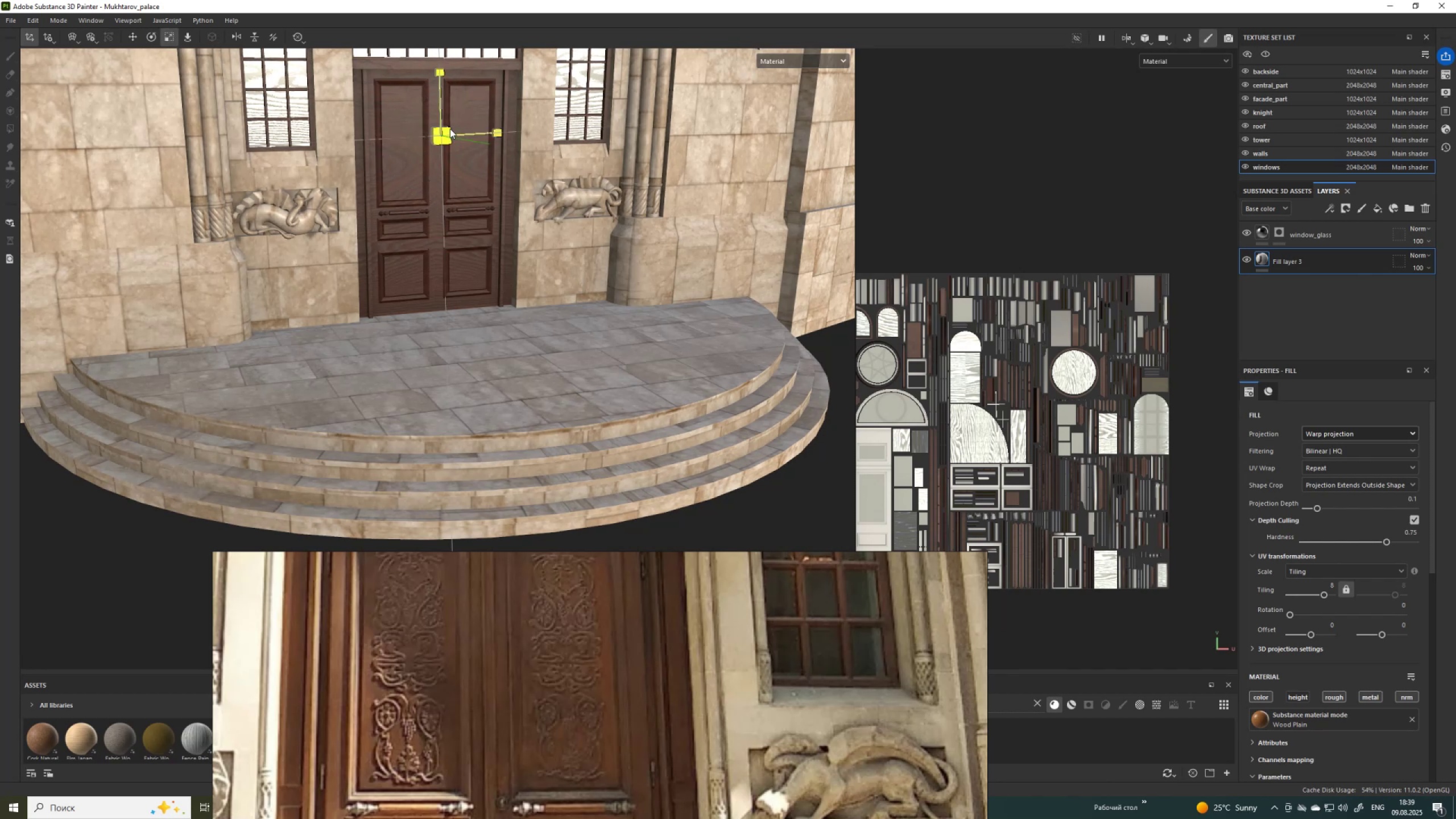 
left_click_drag(start_coordinate=[450, 129], to_coordinate=[262, 95])
 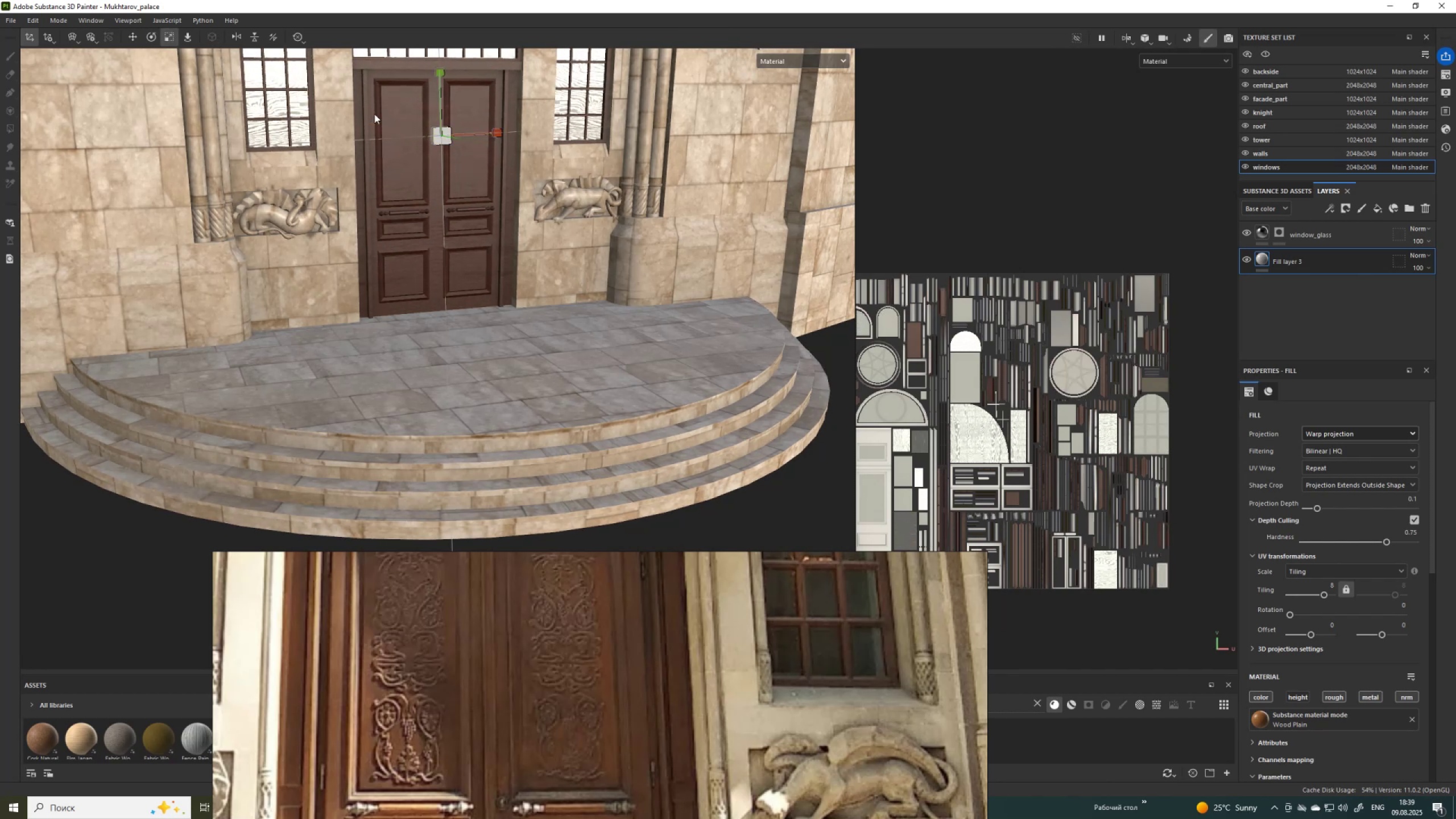 
scroll: coordinate [457, 124], scroll_direction: up, amount: 7.0
 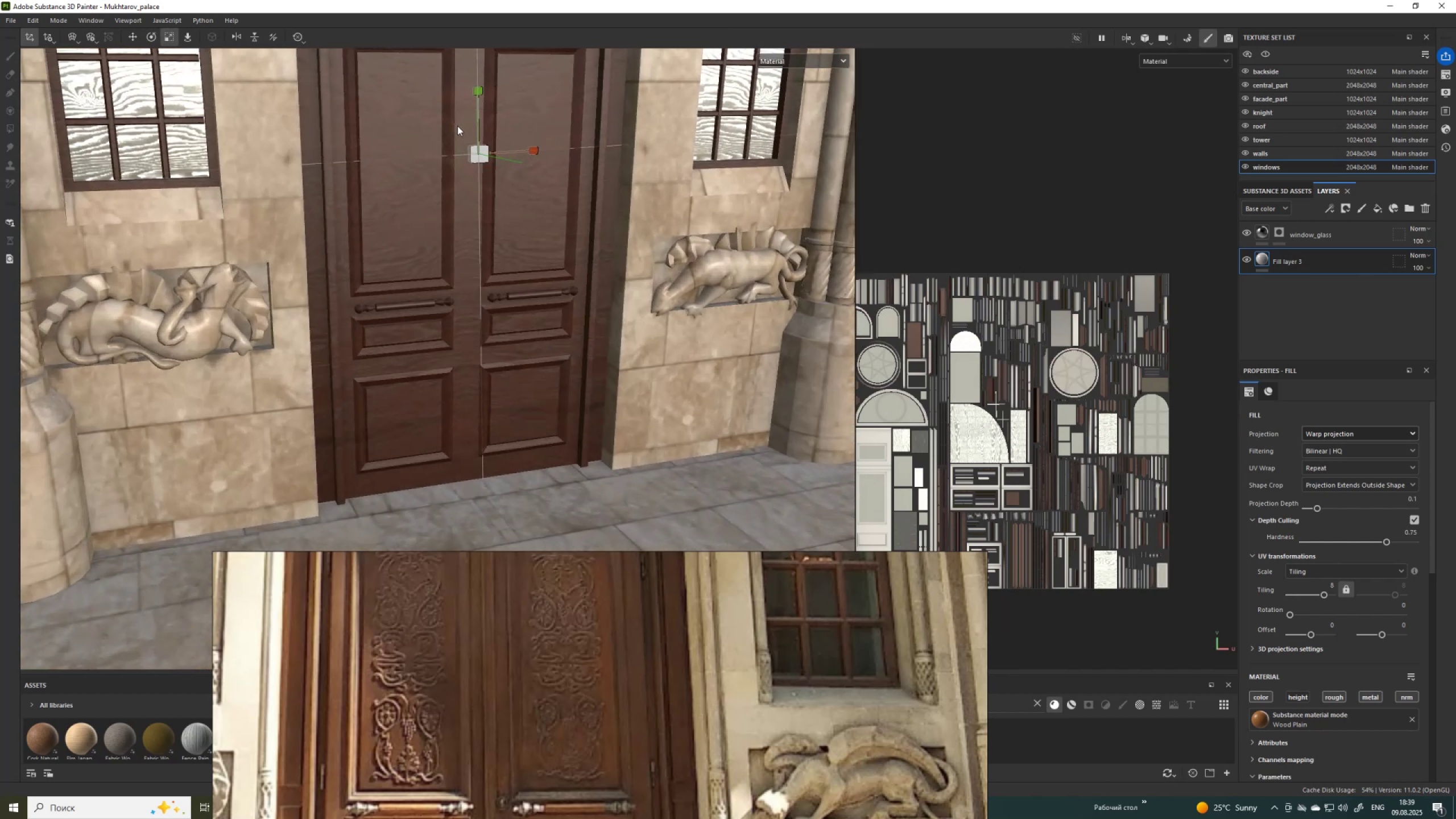 
hold_key(key=AltLeft, duration=1.53)
left_click_drag(start_coordinate=[478, 234], to_coordinate=[466, 240])
 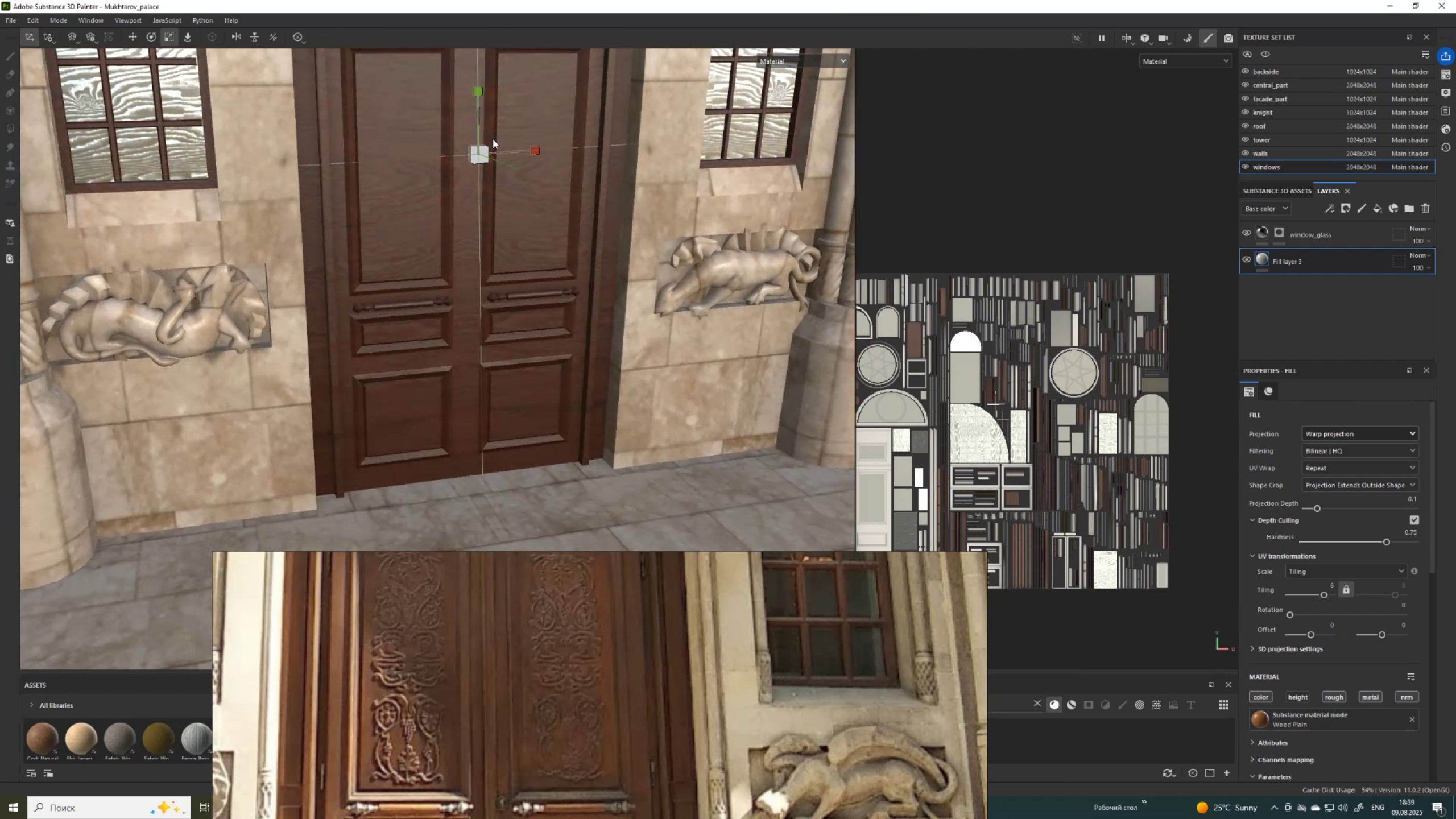 
hold_key(key=AltLeft, duration=1.52)
 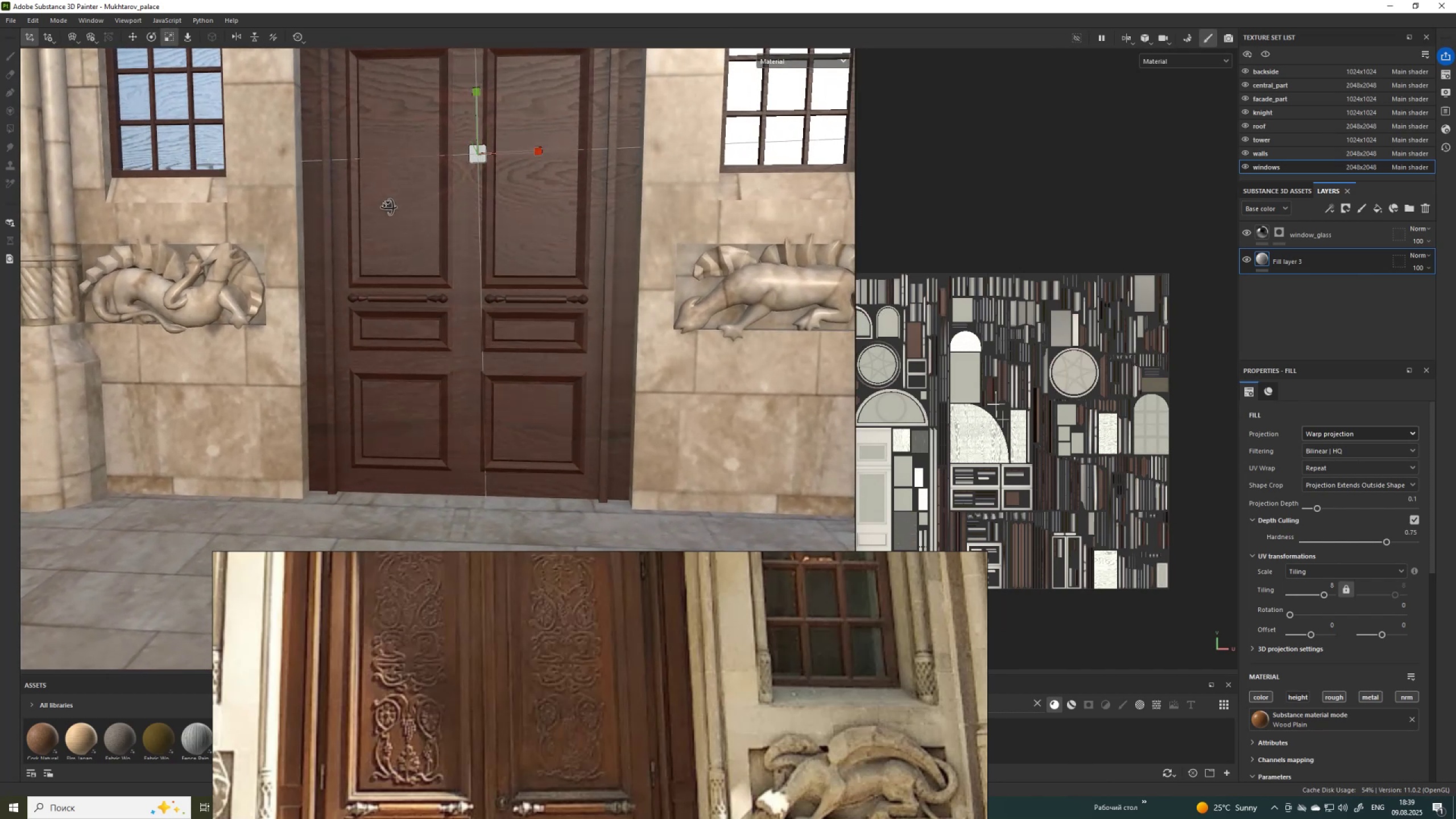 
hold_key(key=AltLeft, duration=1.53)
 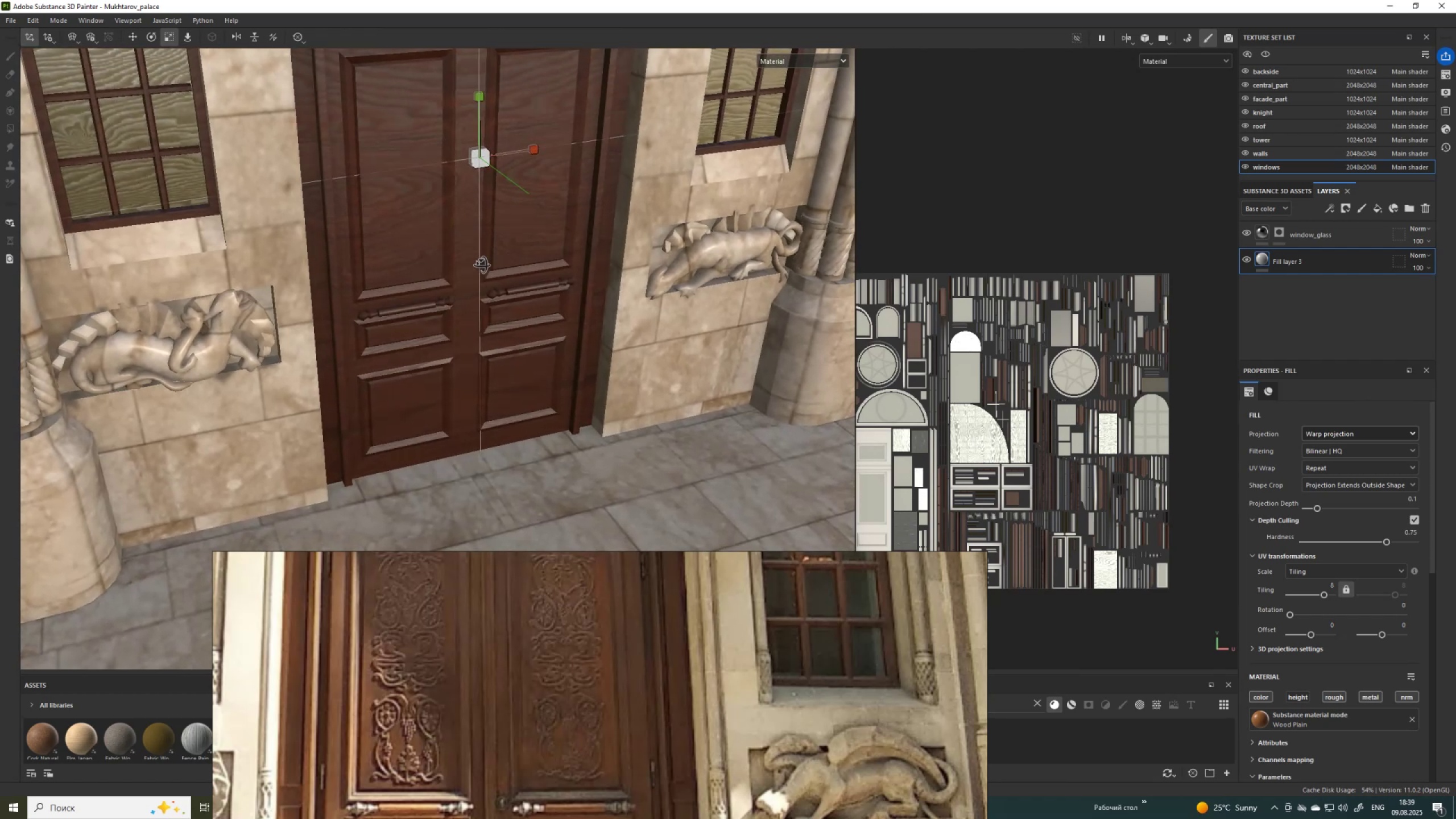 
hold_key(key=AltLeft, duration=1.51)
 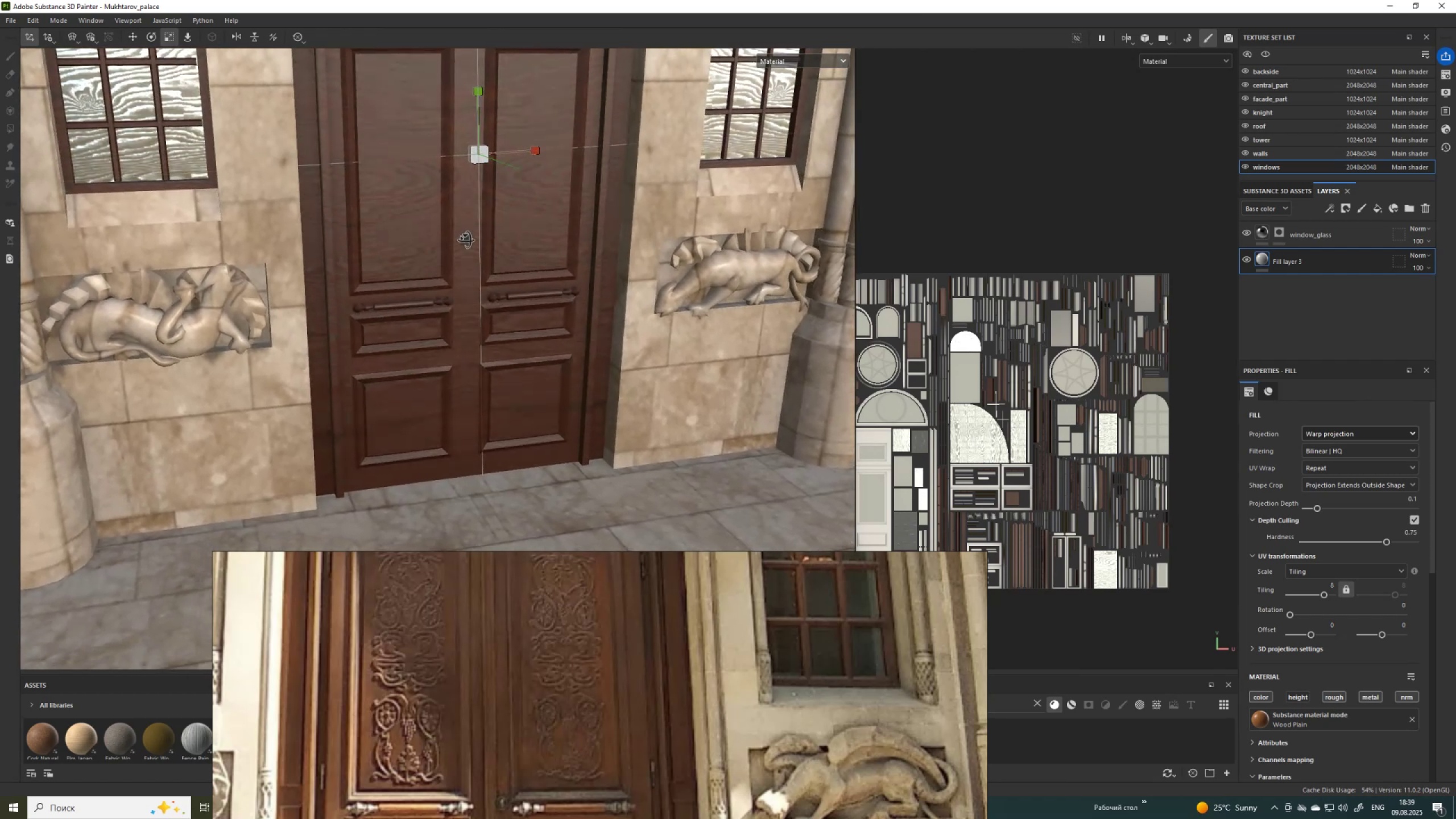 
key(Alt+AltLeft)
 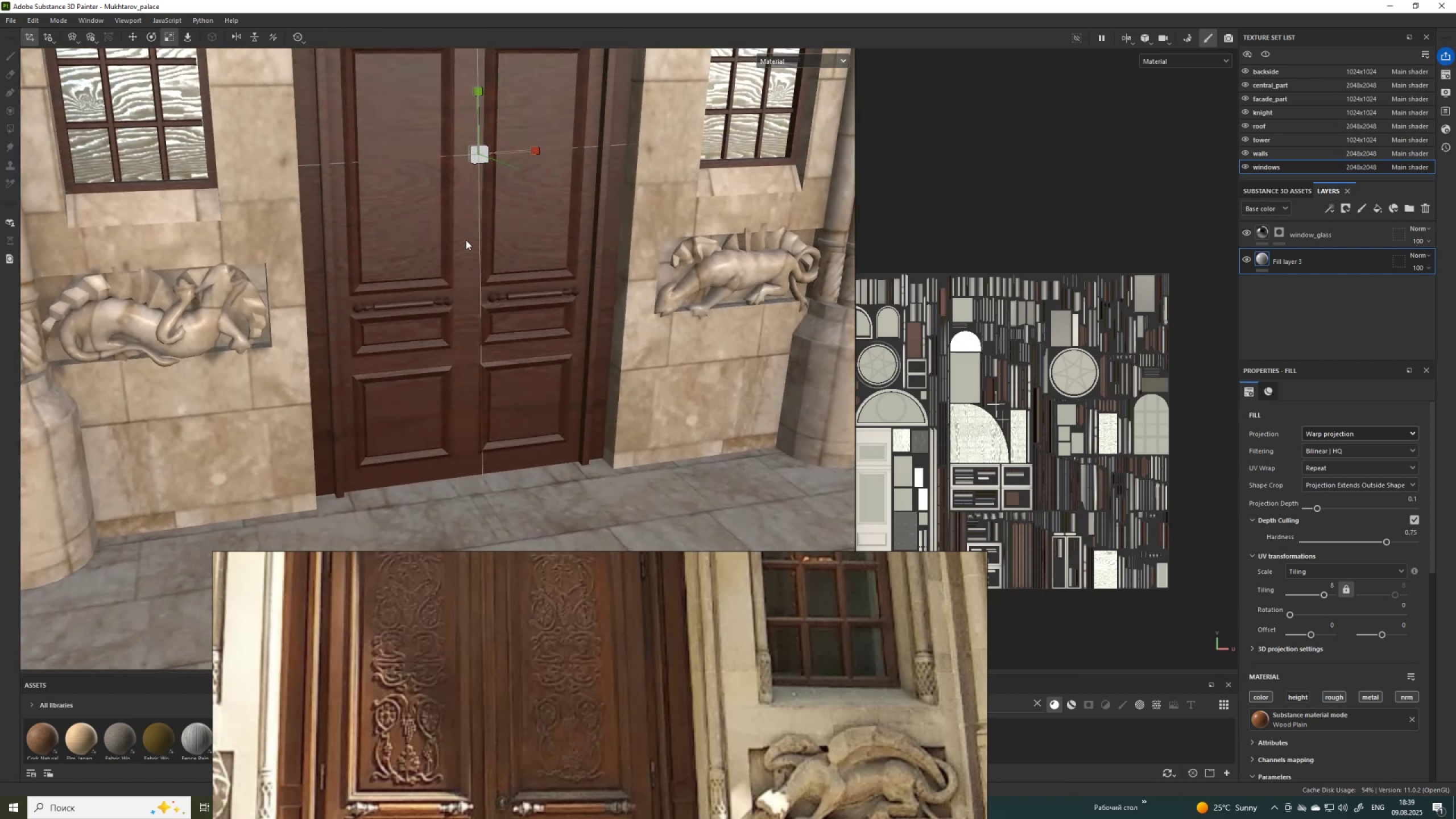 
key(Alt+AltLeft)
 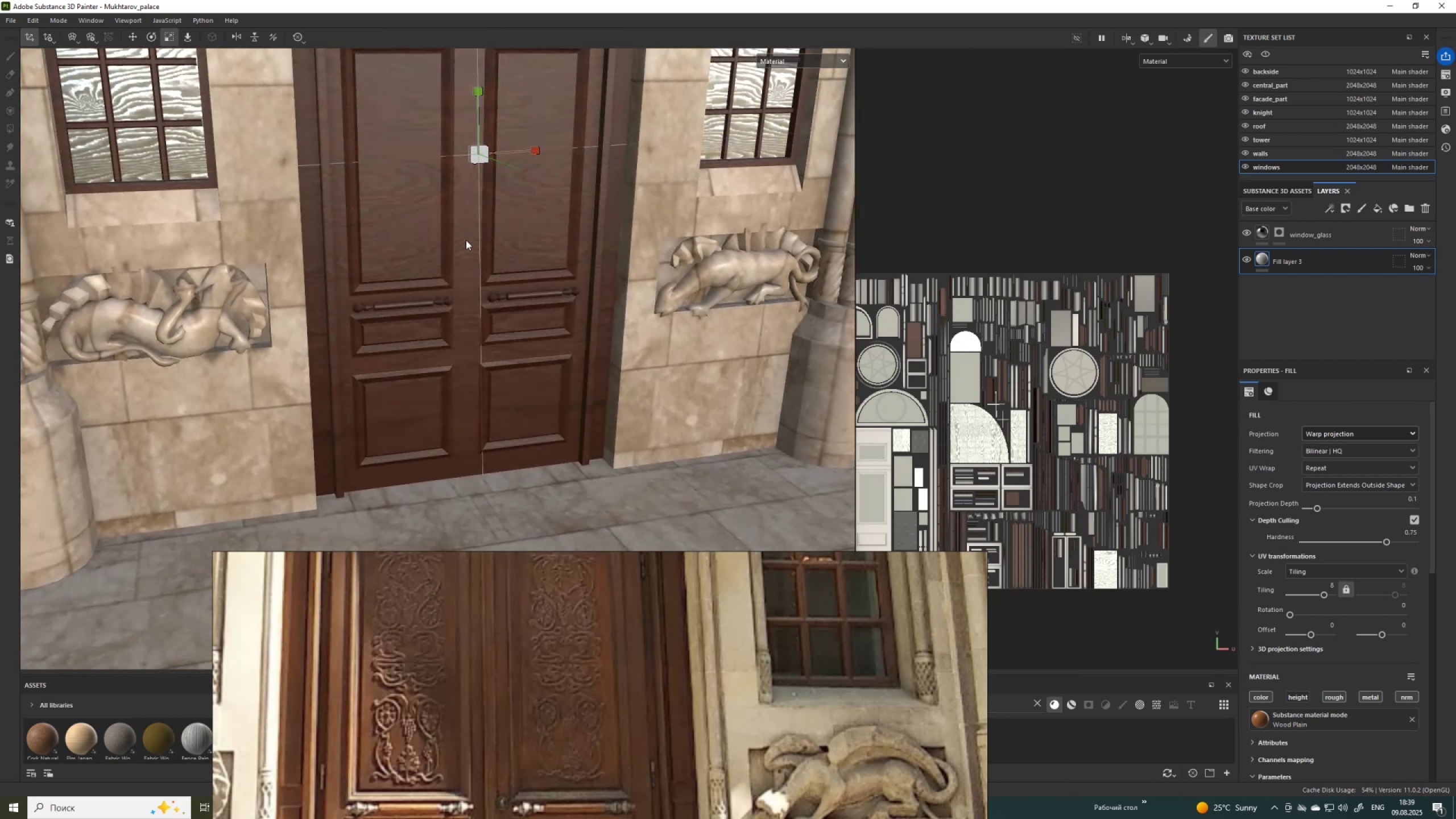 
key(Alt+AltLeft)
 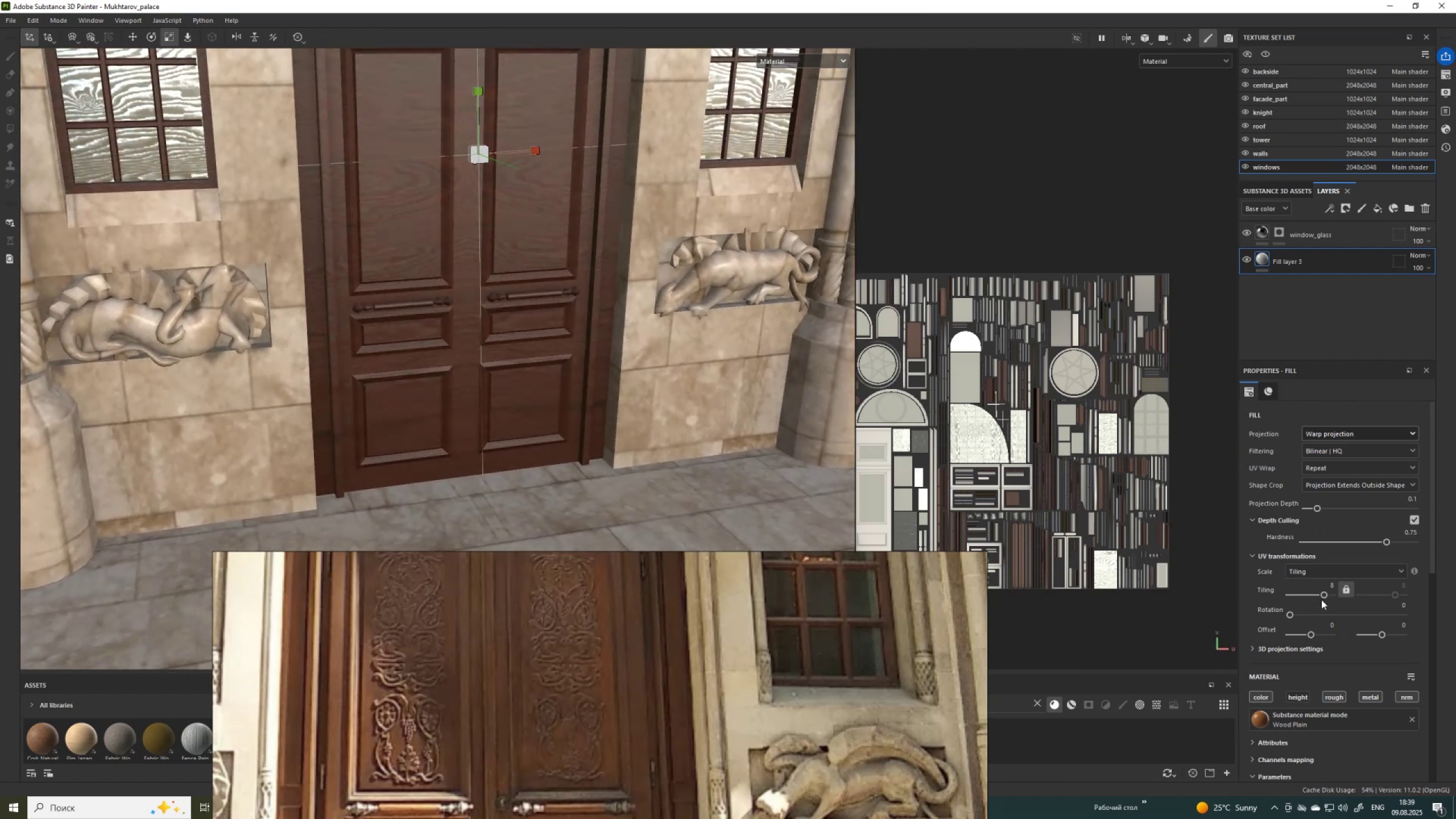 
left_click([1392, 605])
 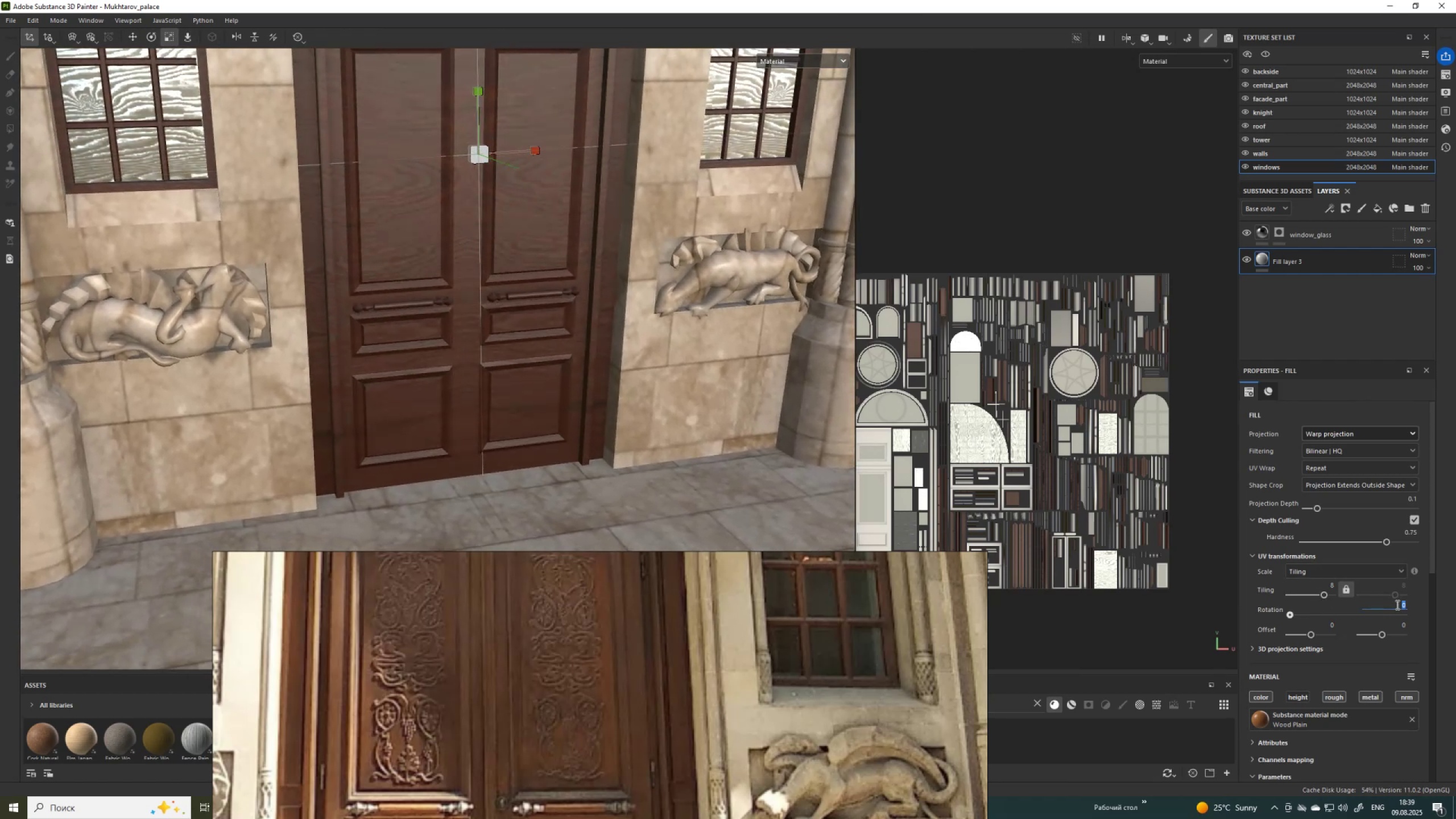 
key(Numpad9)
 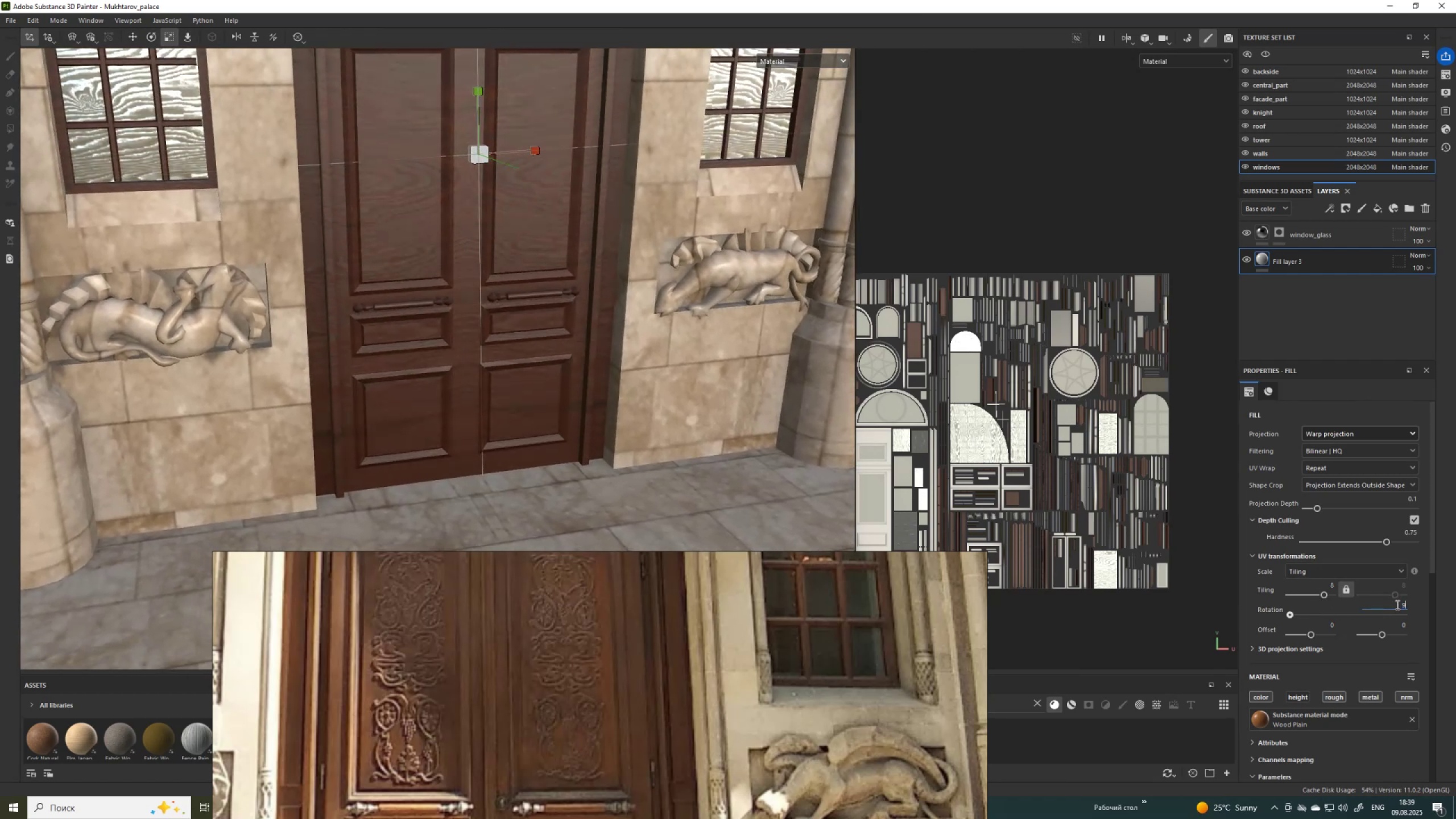 
key(Numpad0)
 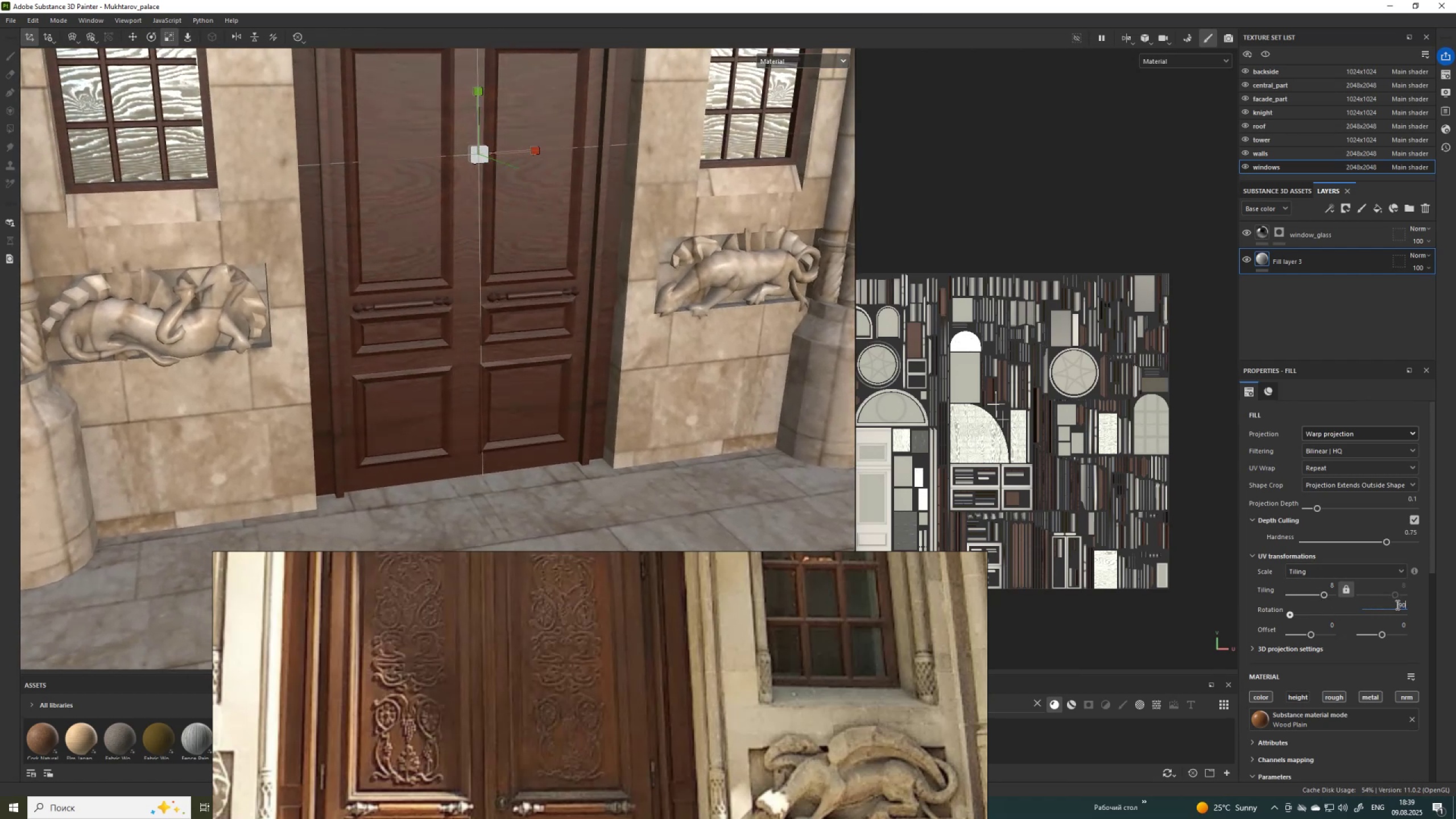 
key(NumpadEnter)
 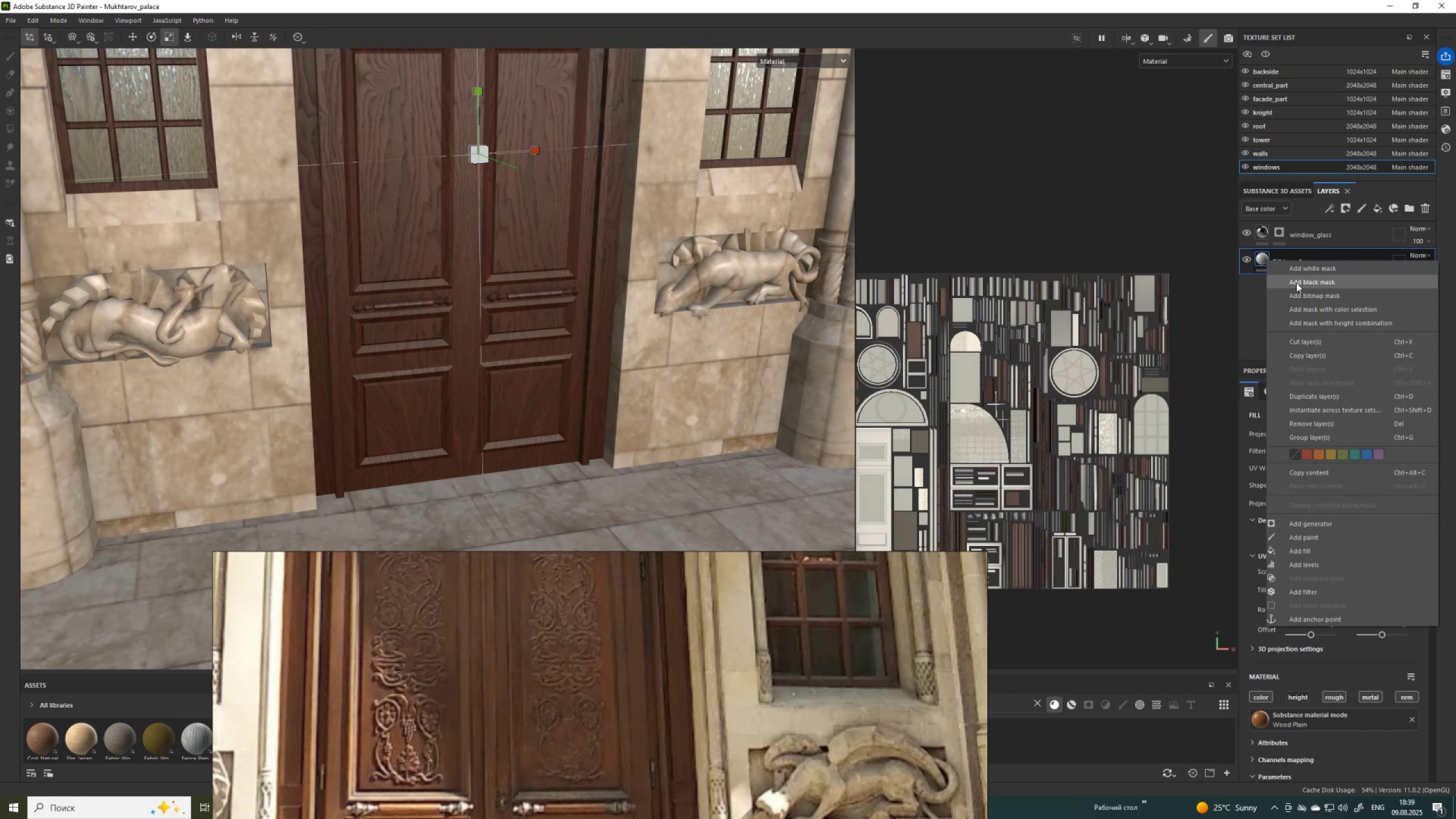 
wait(6.62)
 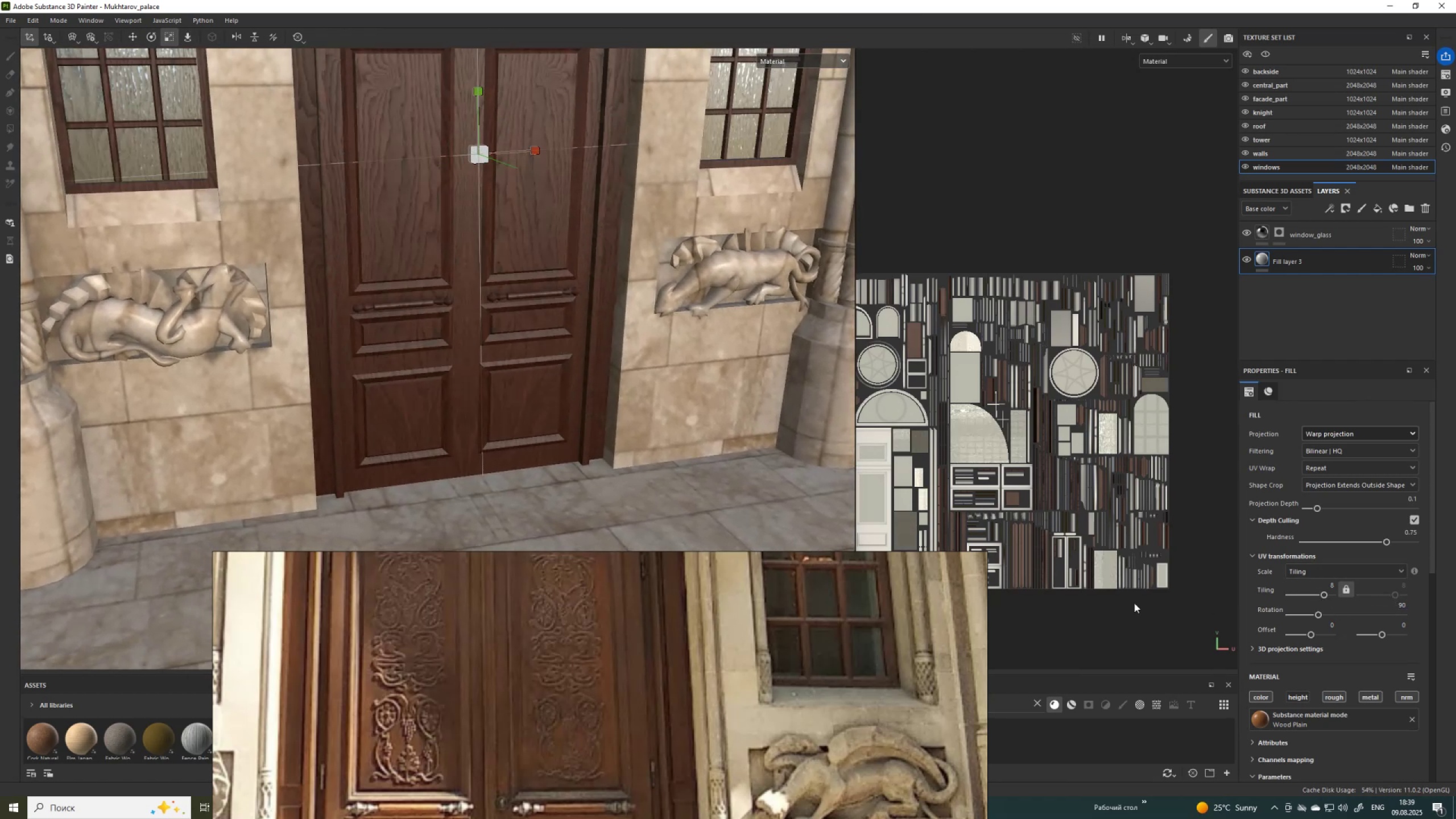 
left_click([1296, 283])
 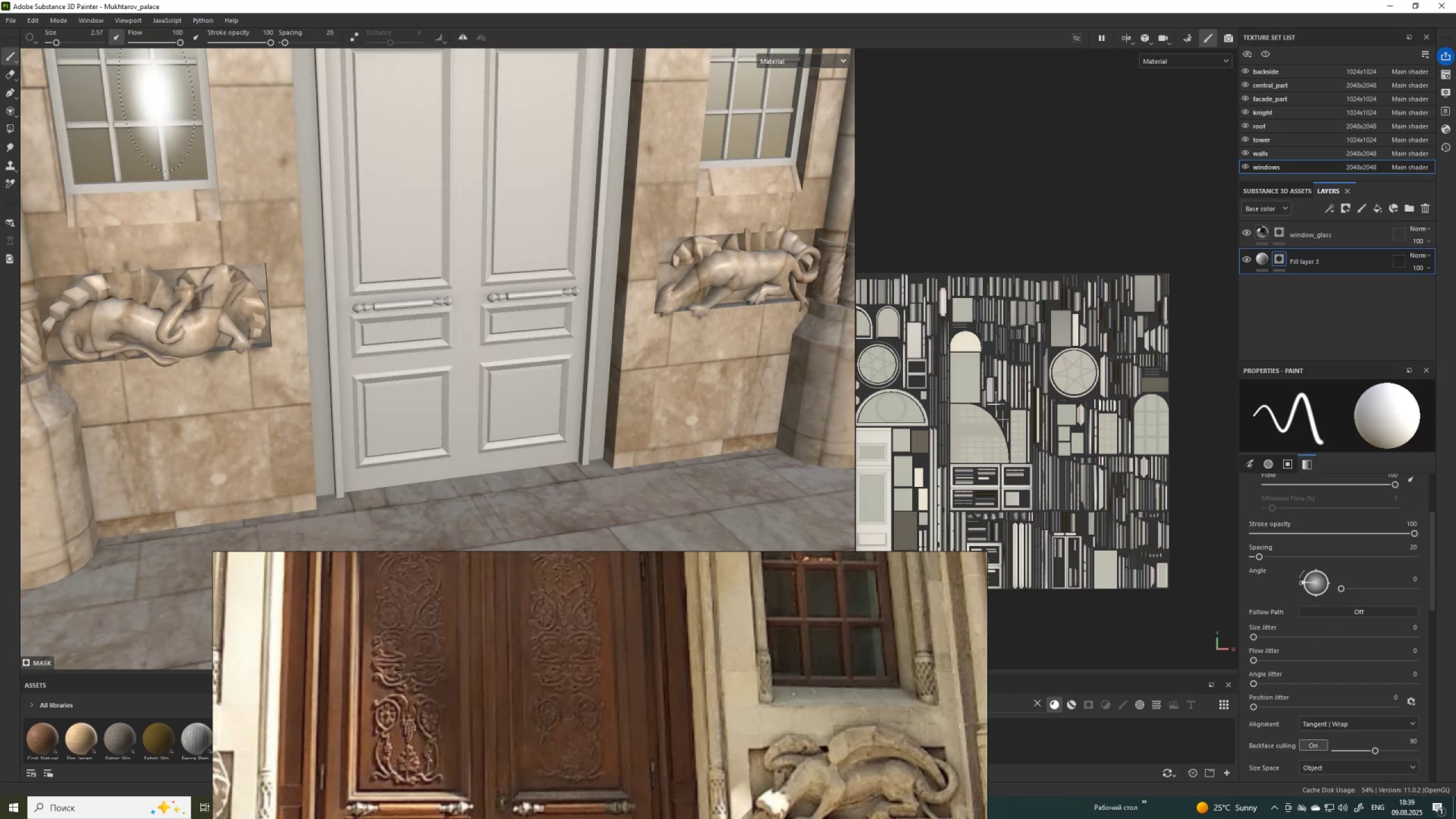 
key(4)
 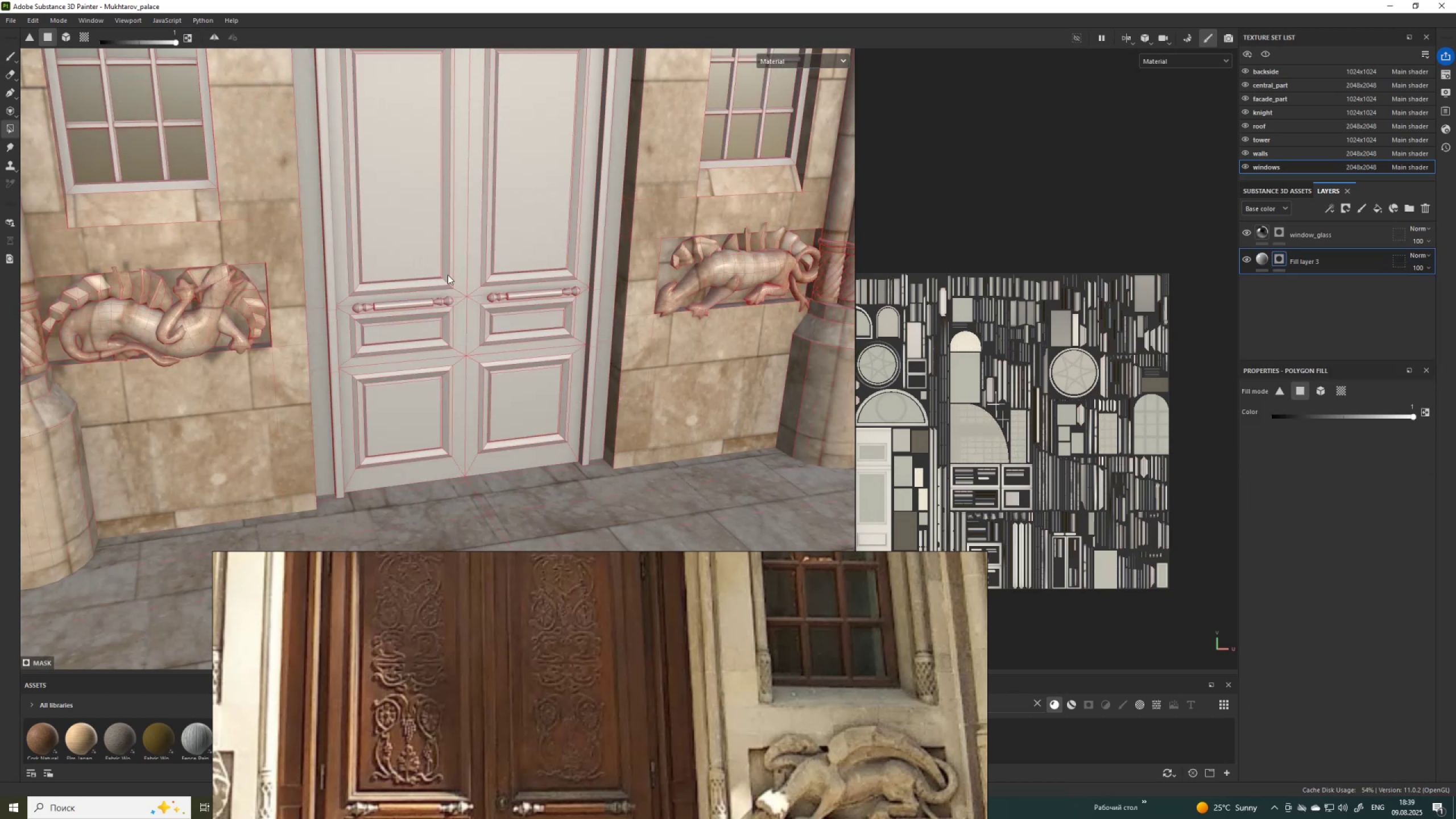 
left_click([429, 228])
 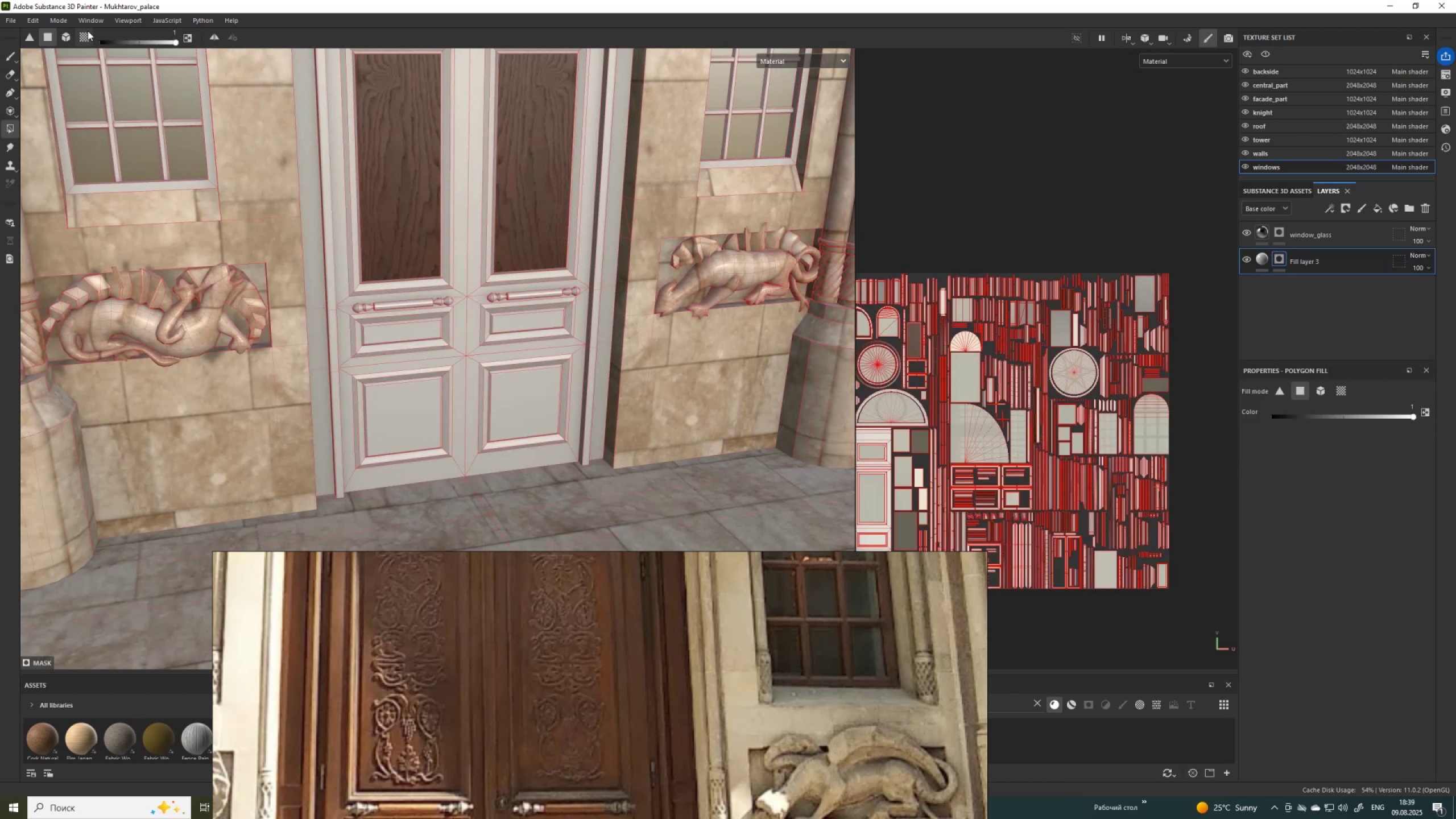 
left_click([64, 38])
 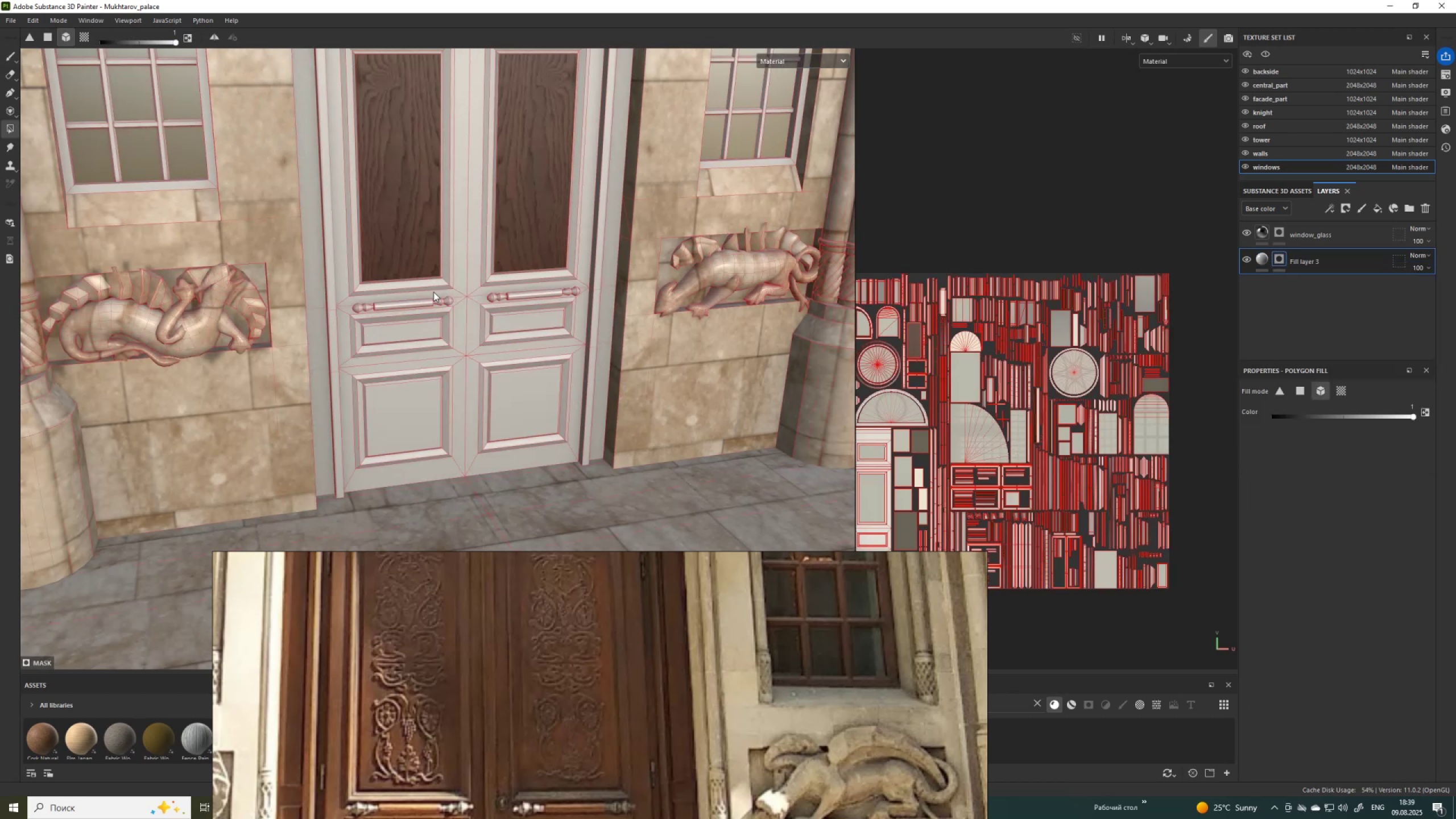 
left_click([433, 292])
 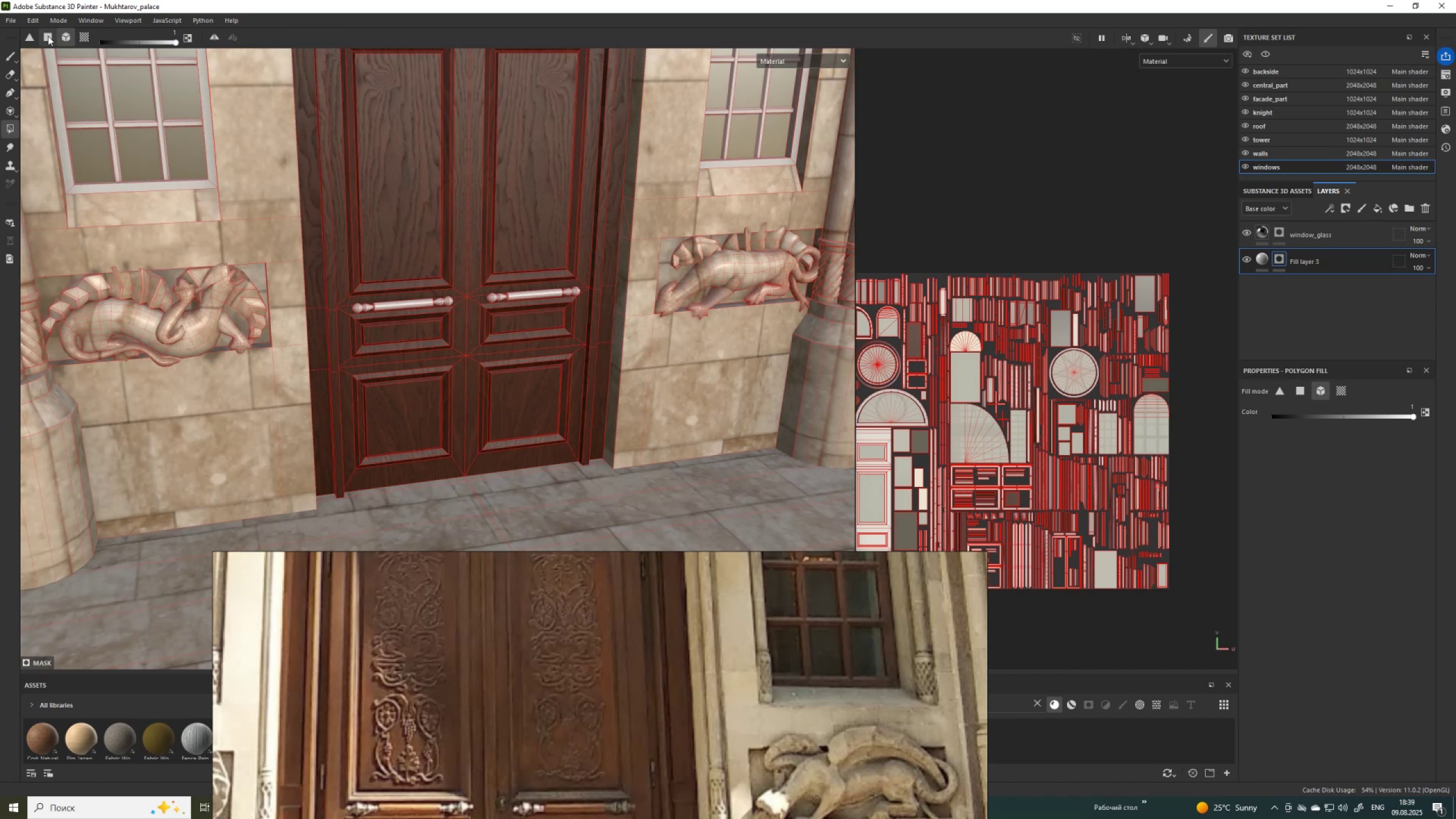 
wait(6.06)
 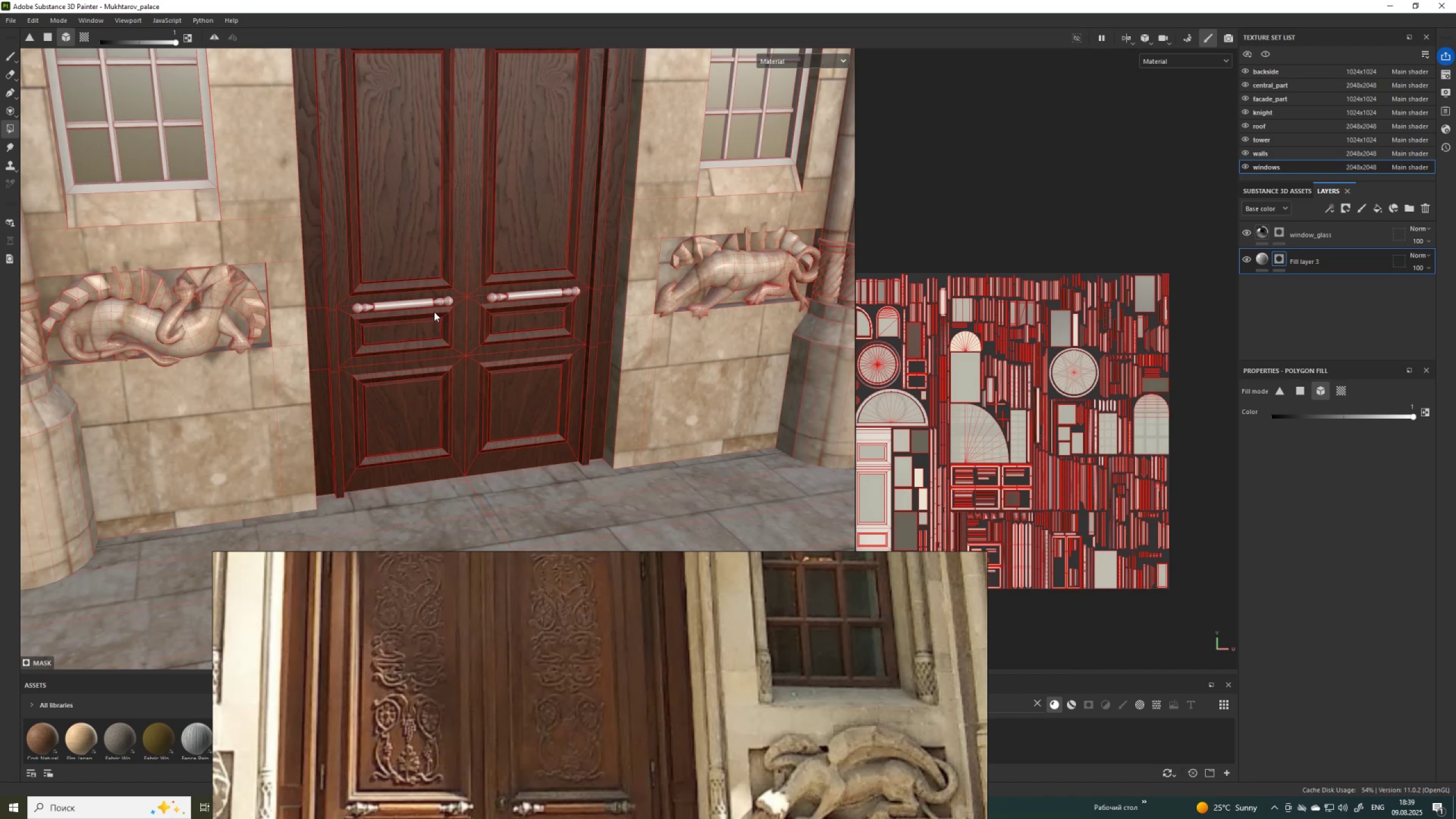 
left_click([411, 306])
 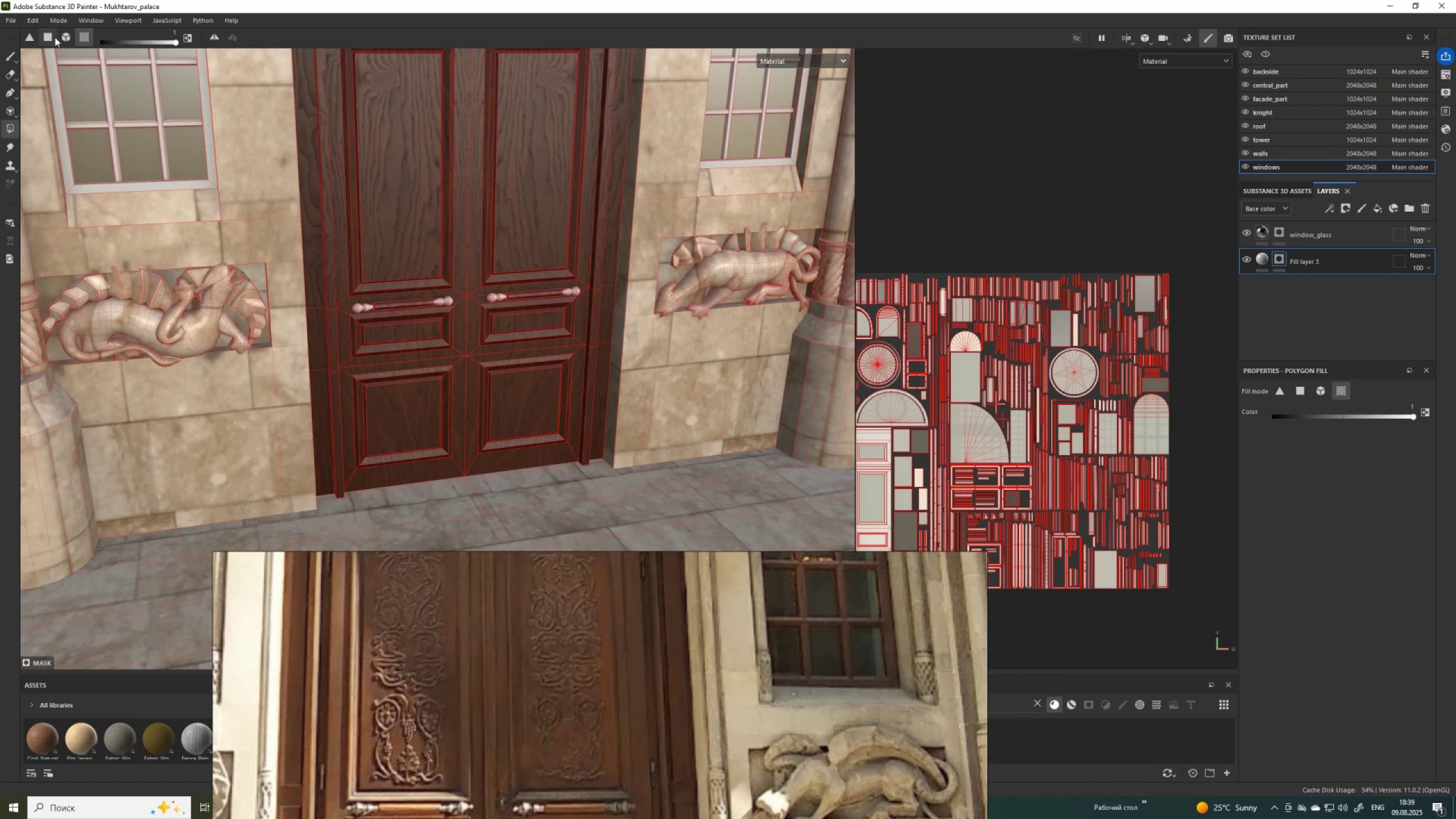 
left_click([51, 36])
 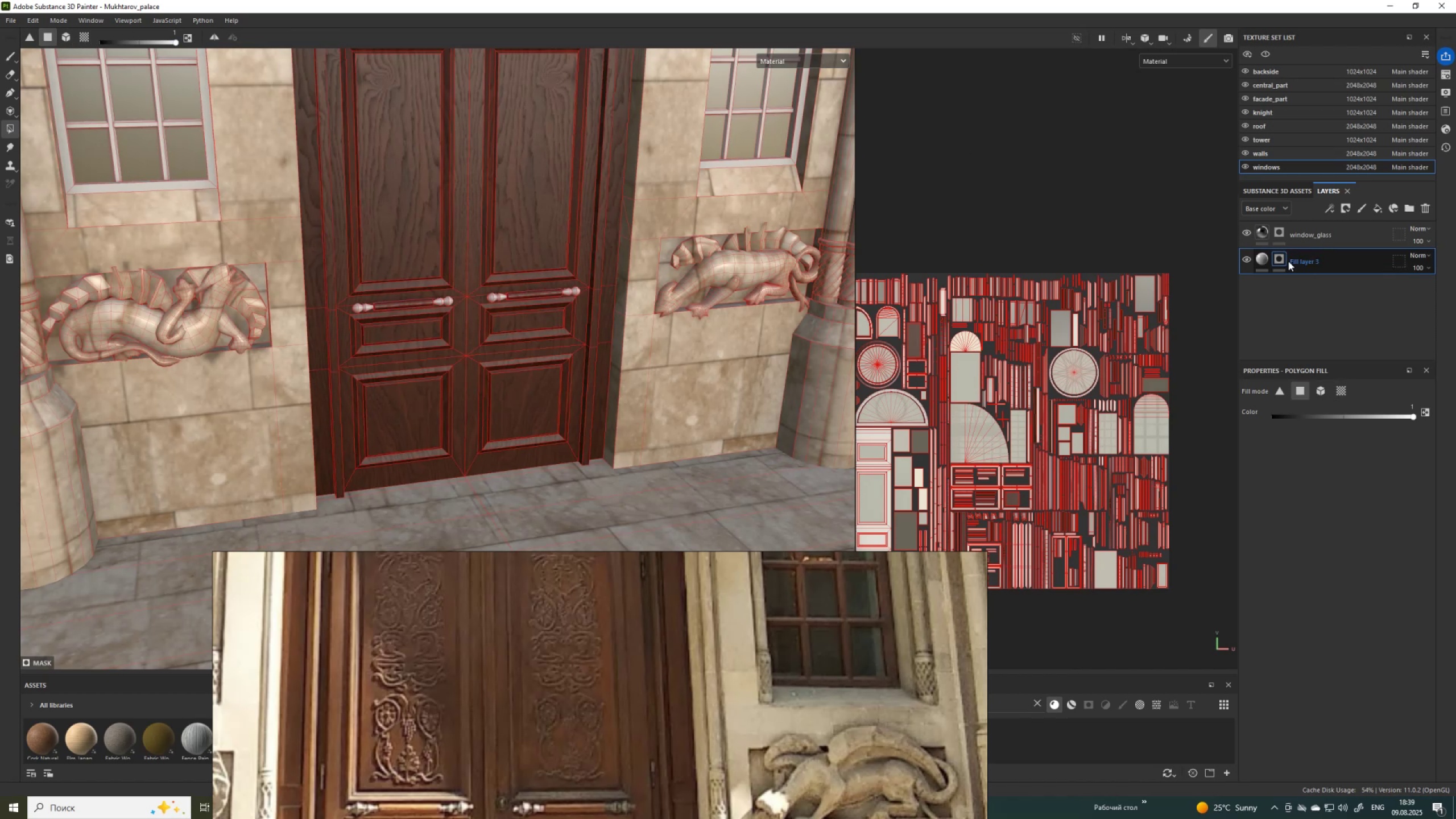 
left_click([1258, 259])
 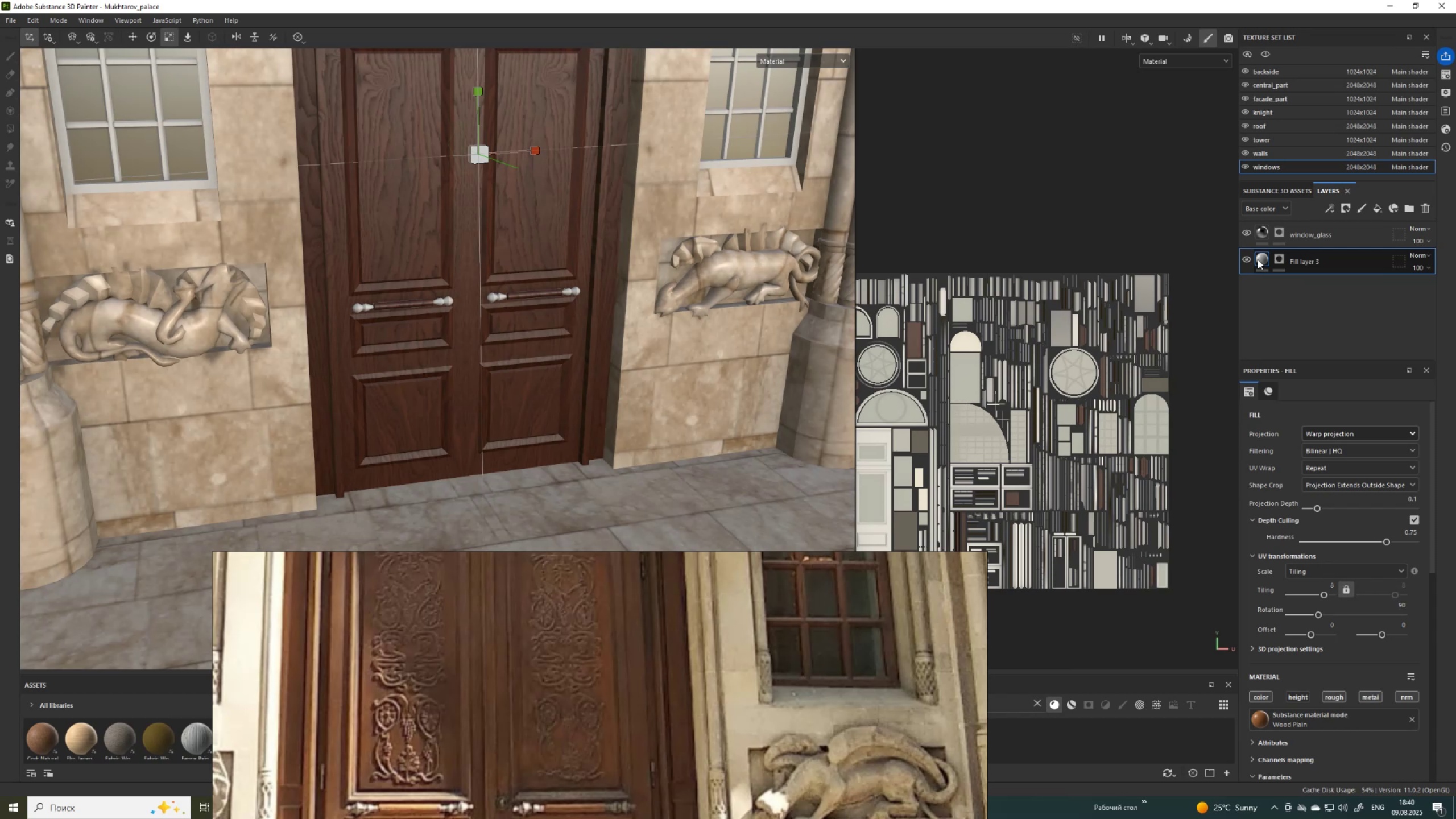 
wait(9.98)
 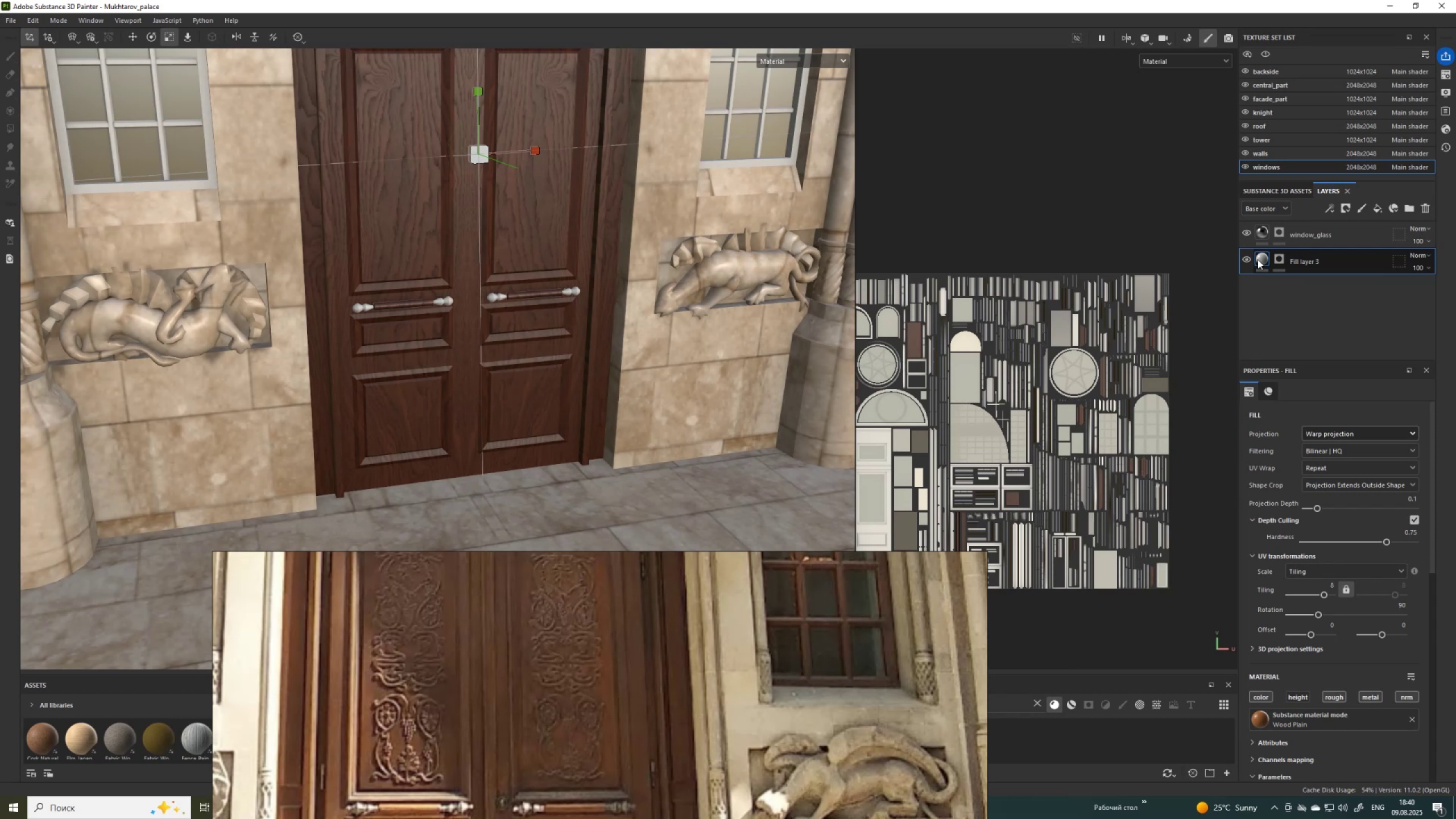 
scroll: coordinate [503, 340], scroll_direction: down, amount: 5.0
 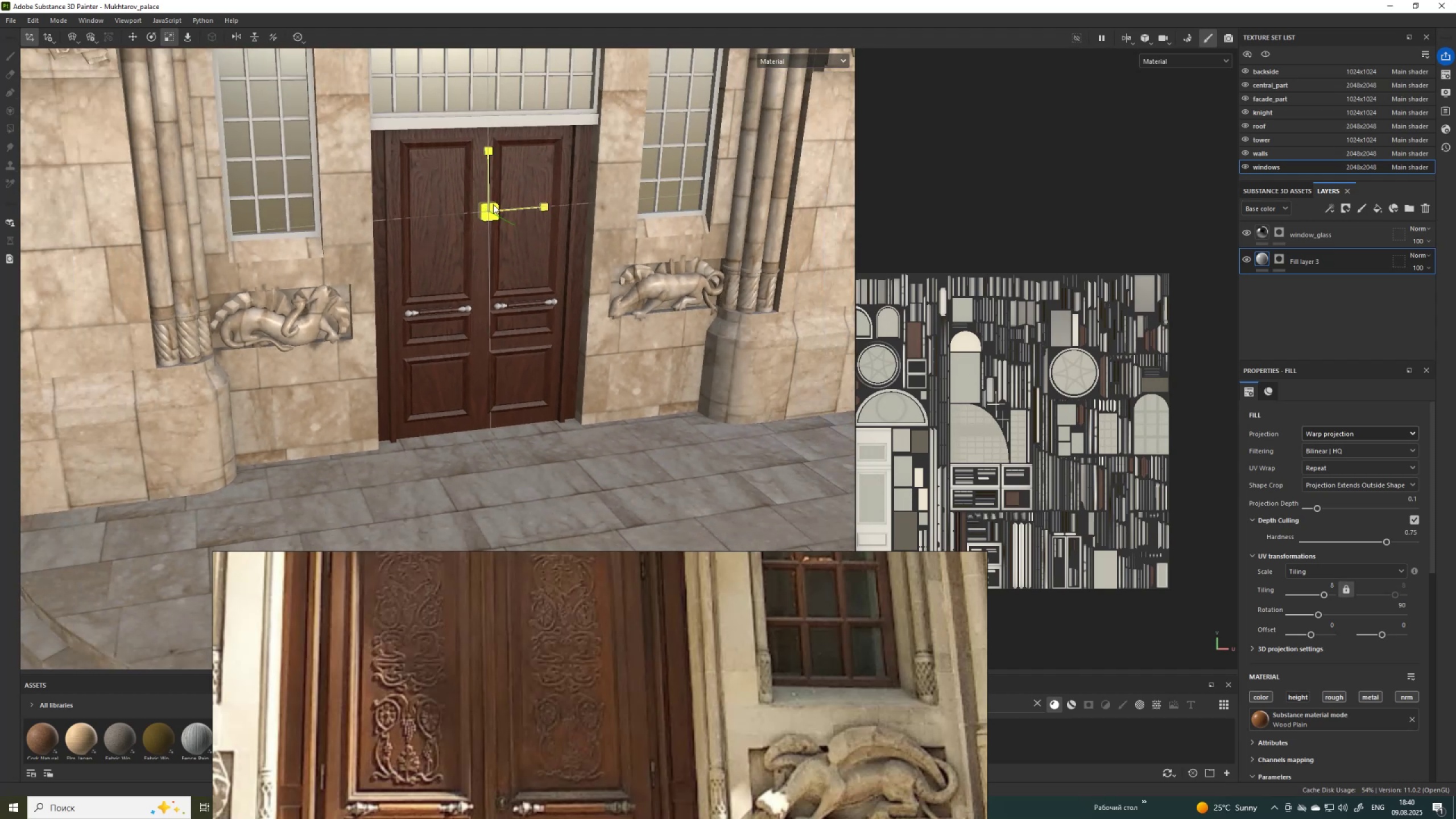 
left_click_drag(start_coordinate=[495, 204], to_coordinate=[334, 266])
 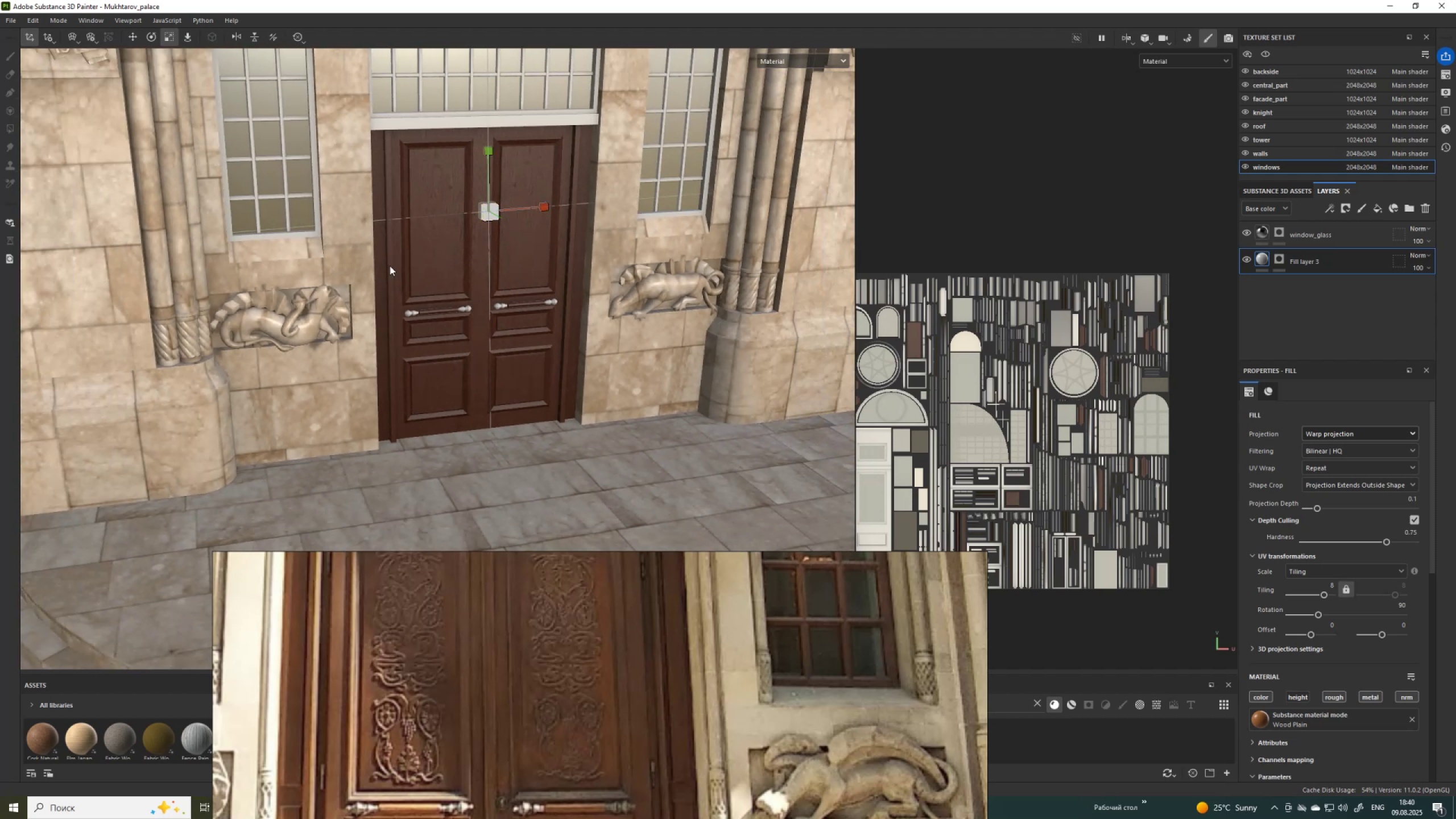 
scroll: coordinate [638, 370], scroll_direction: up, amount: 8.0
 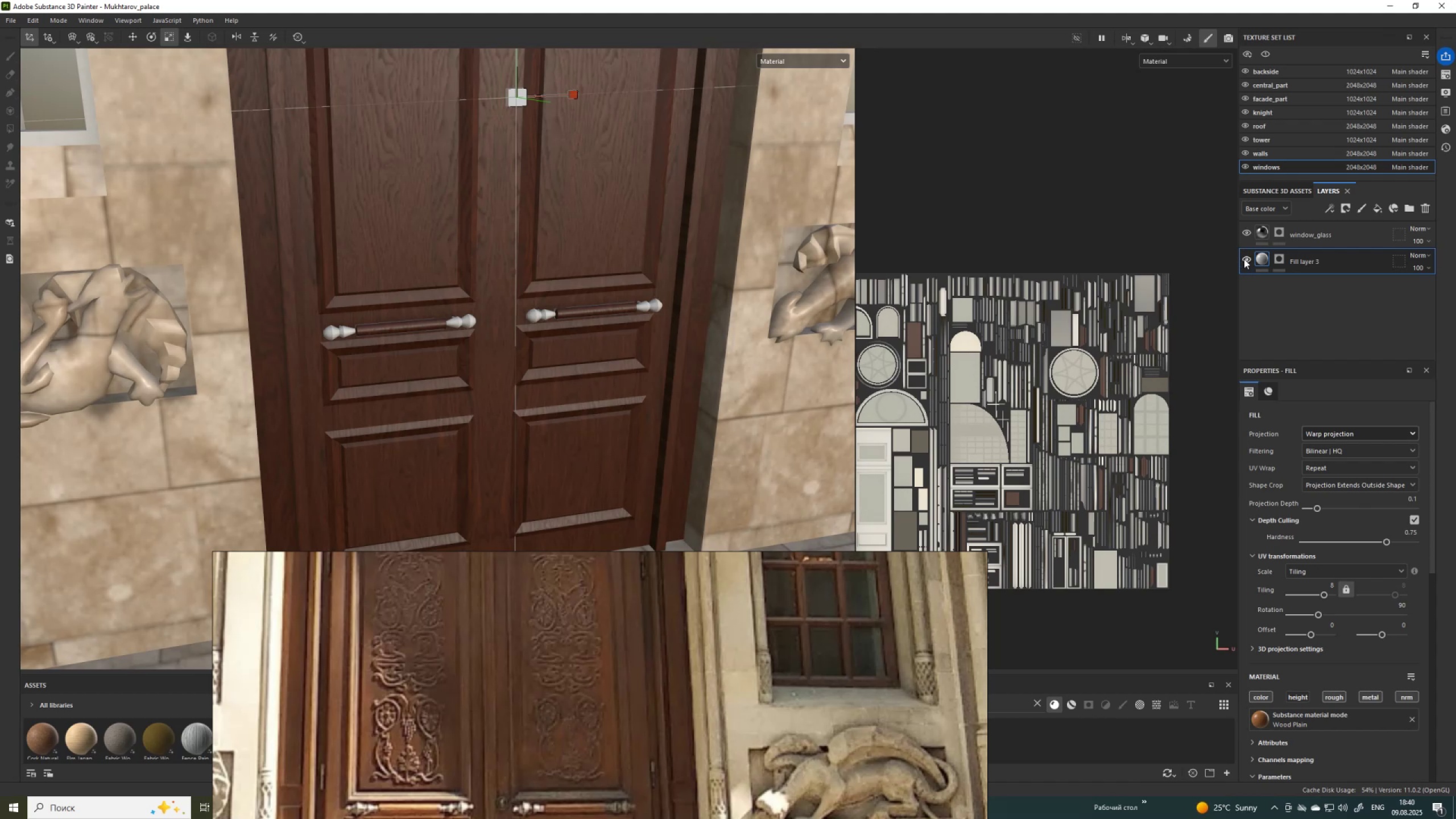 
double_click([1244, 259])
 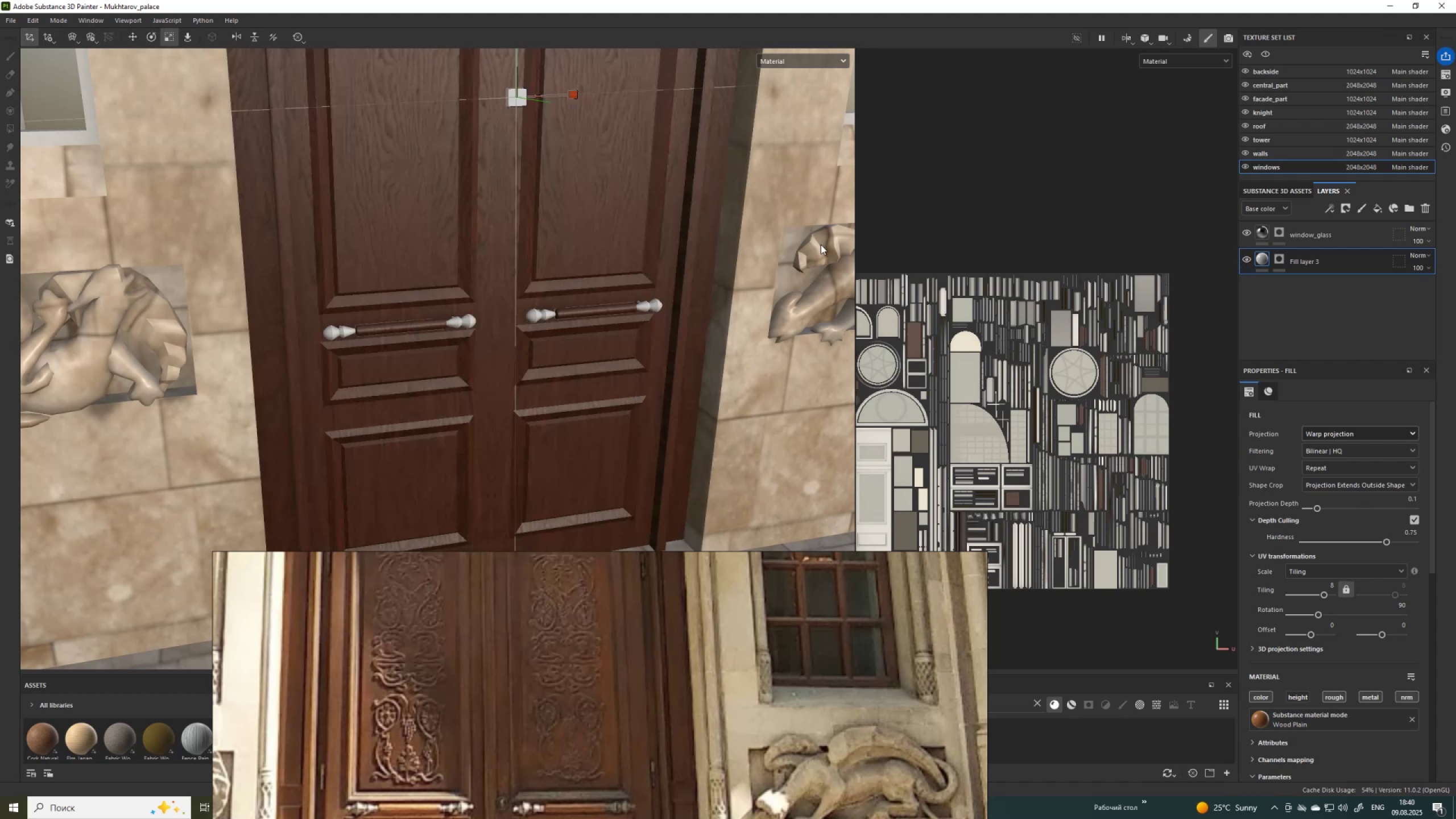 
scroll: coordinate [1280, 328], scroll_direction: down, amount: 13.0
 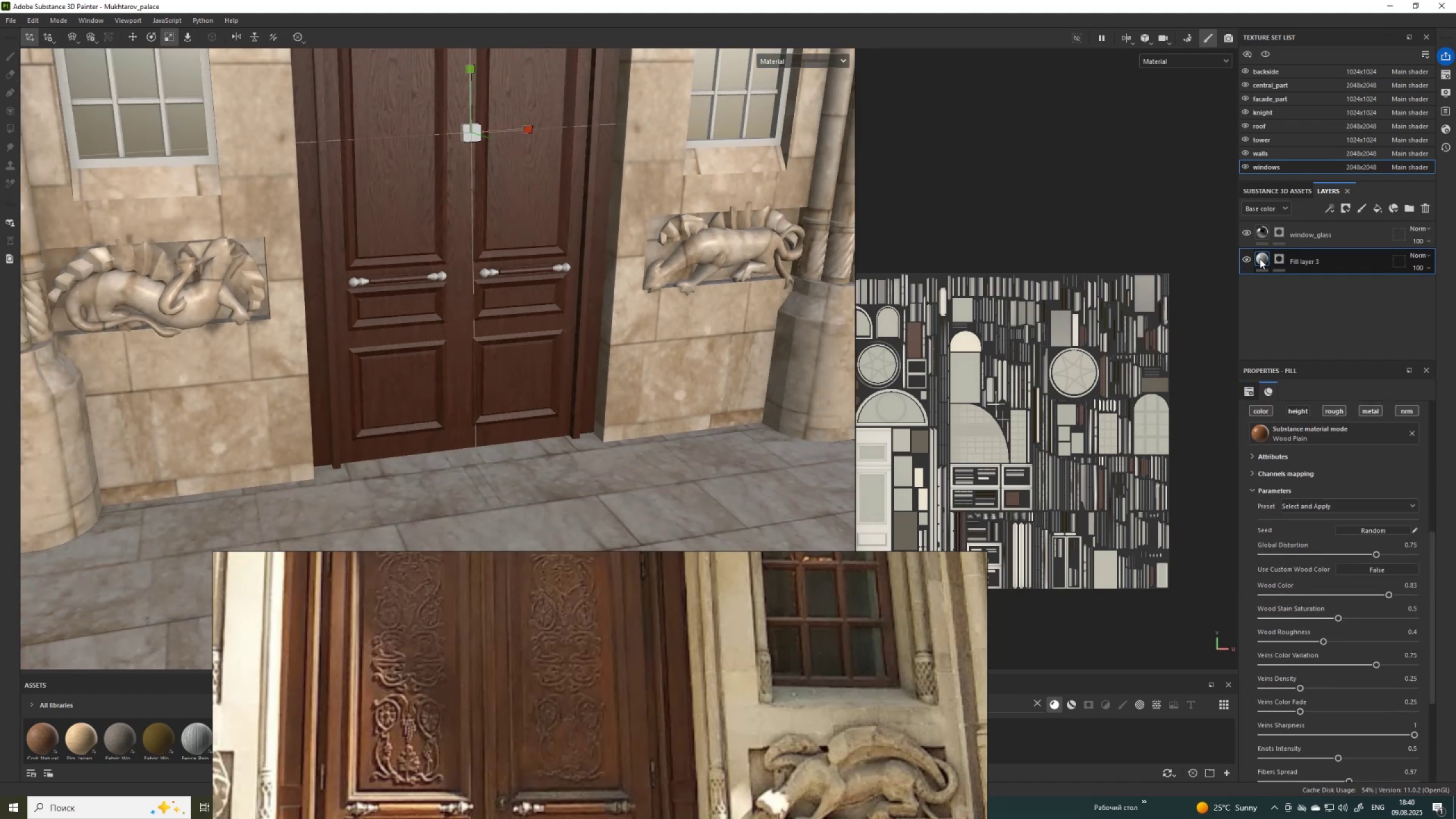 
right_click([1260, 259])
 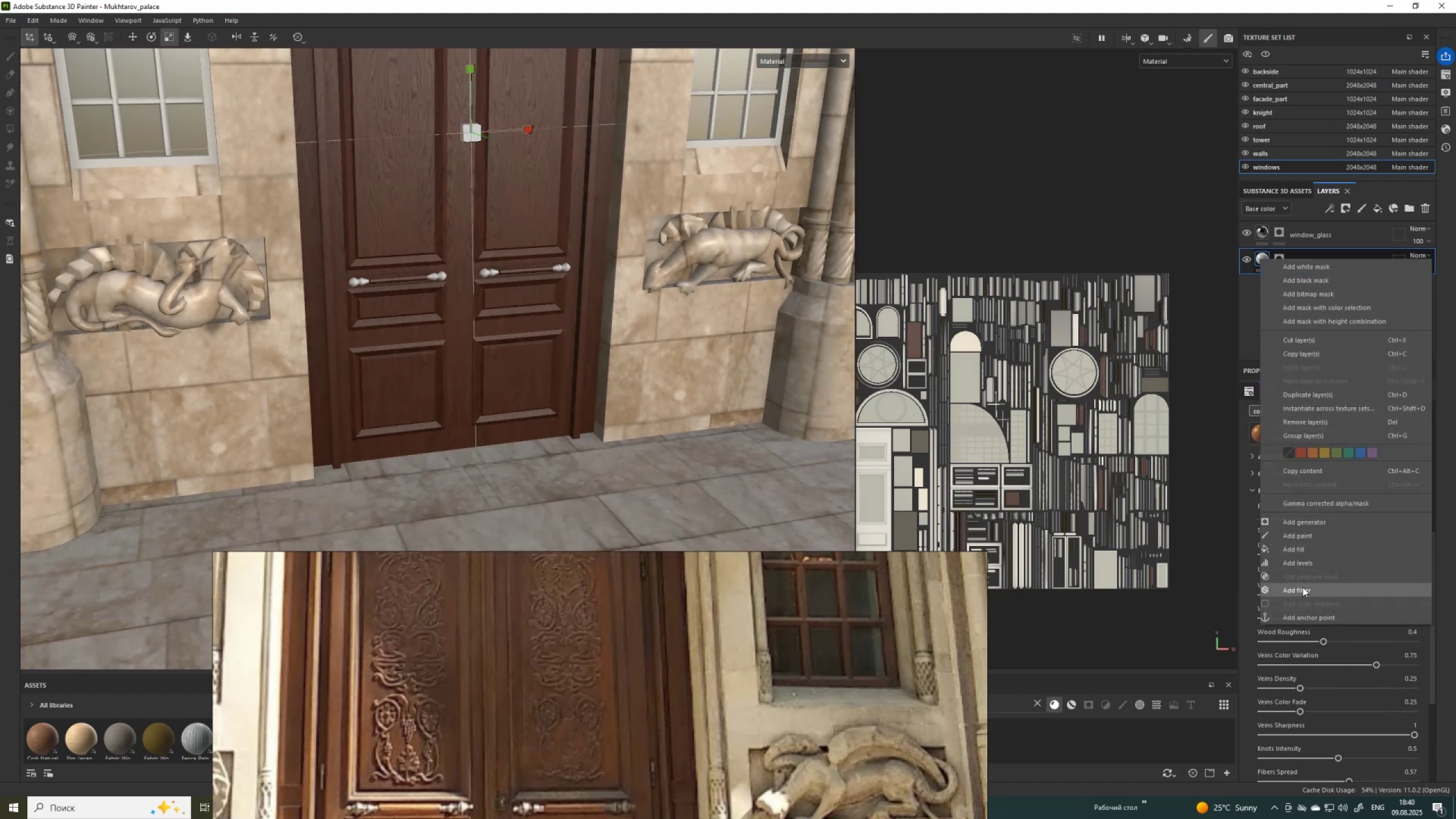 
left_click([1312, 587])
 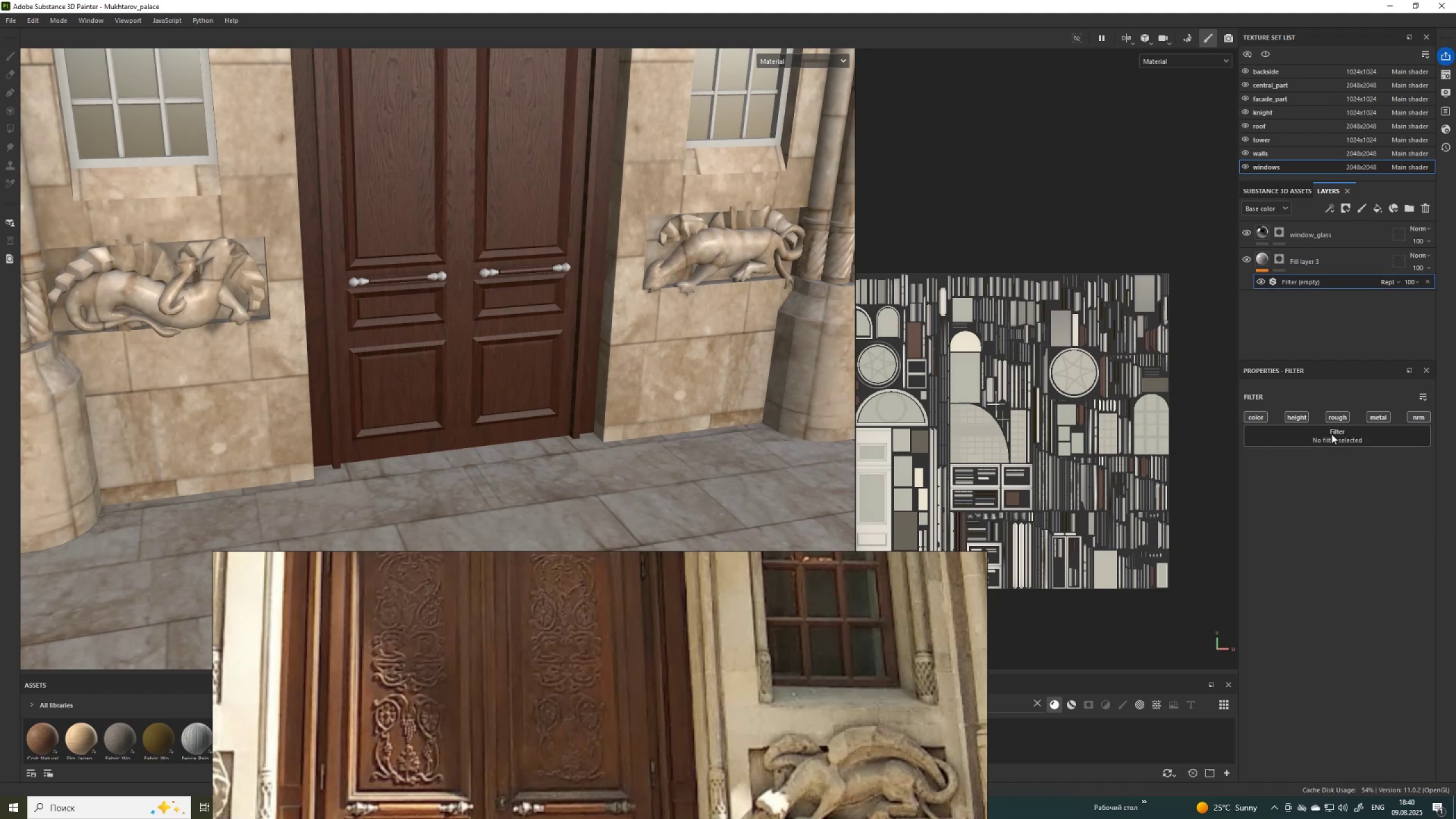 
left_click([1331, 435])
 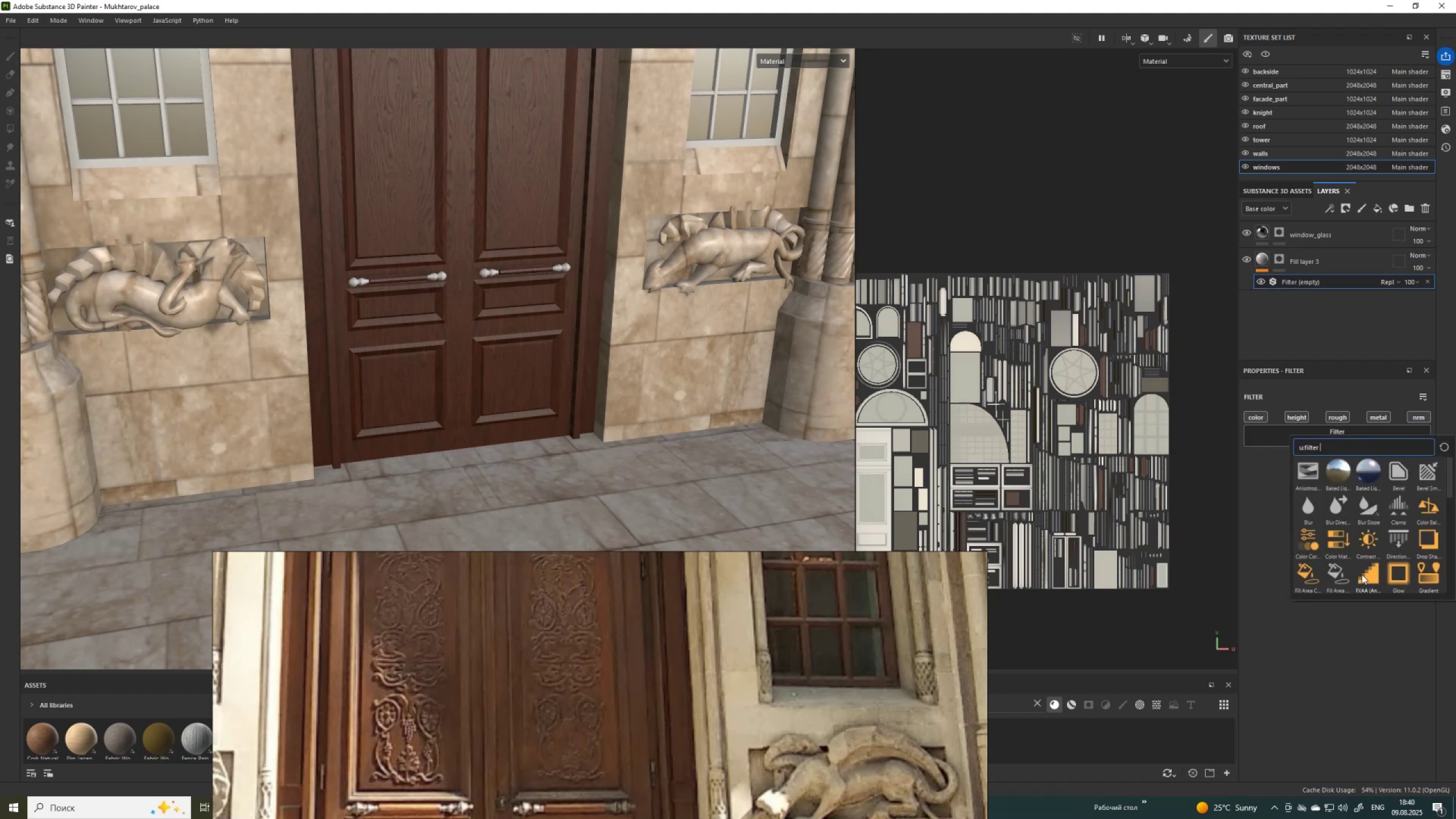 
left_click([1335, 541])
 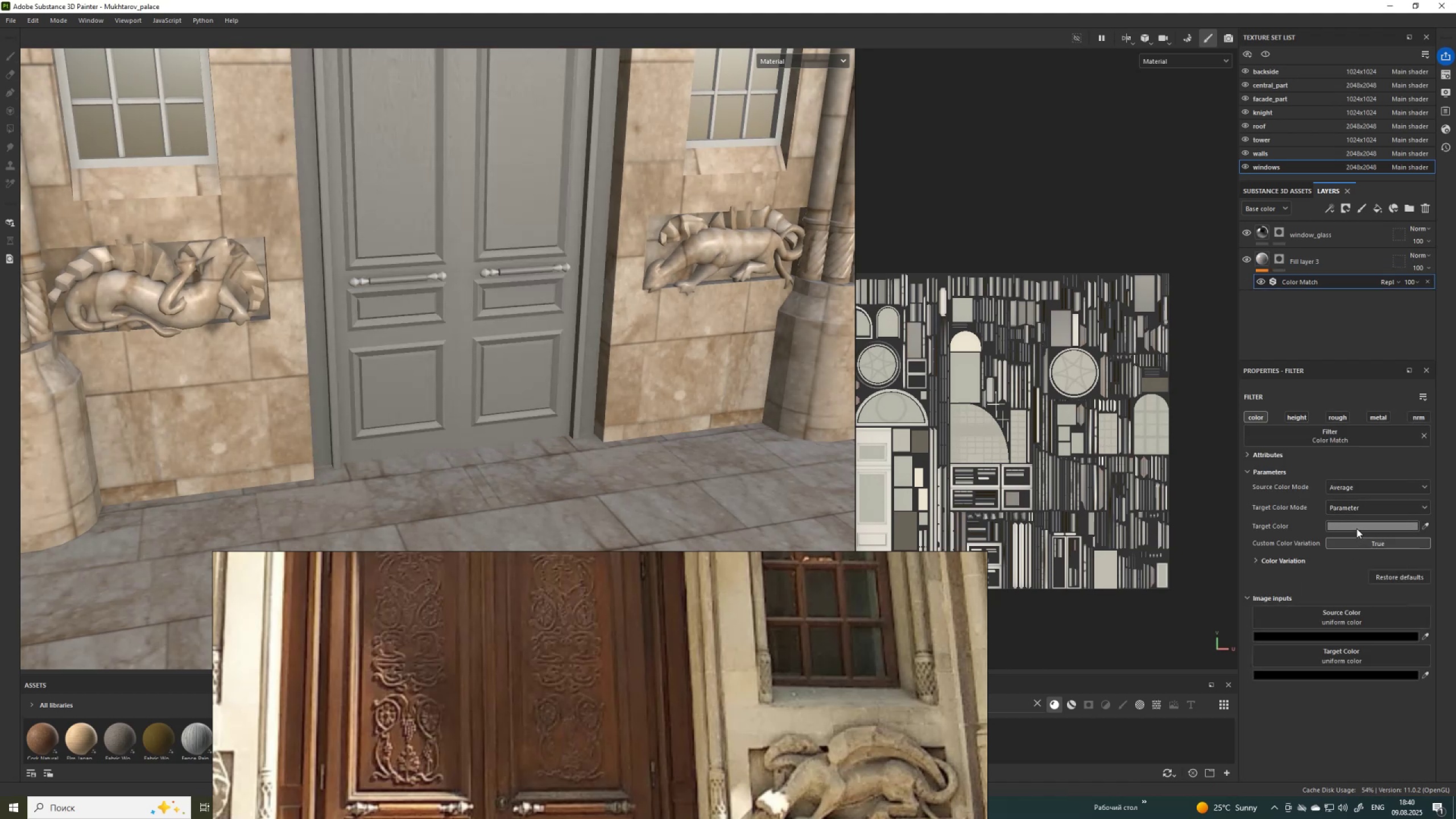 
left_click([1359, 527])
 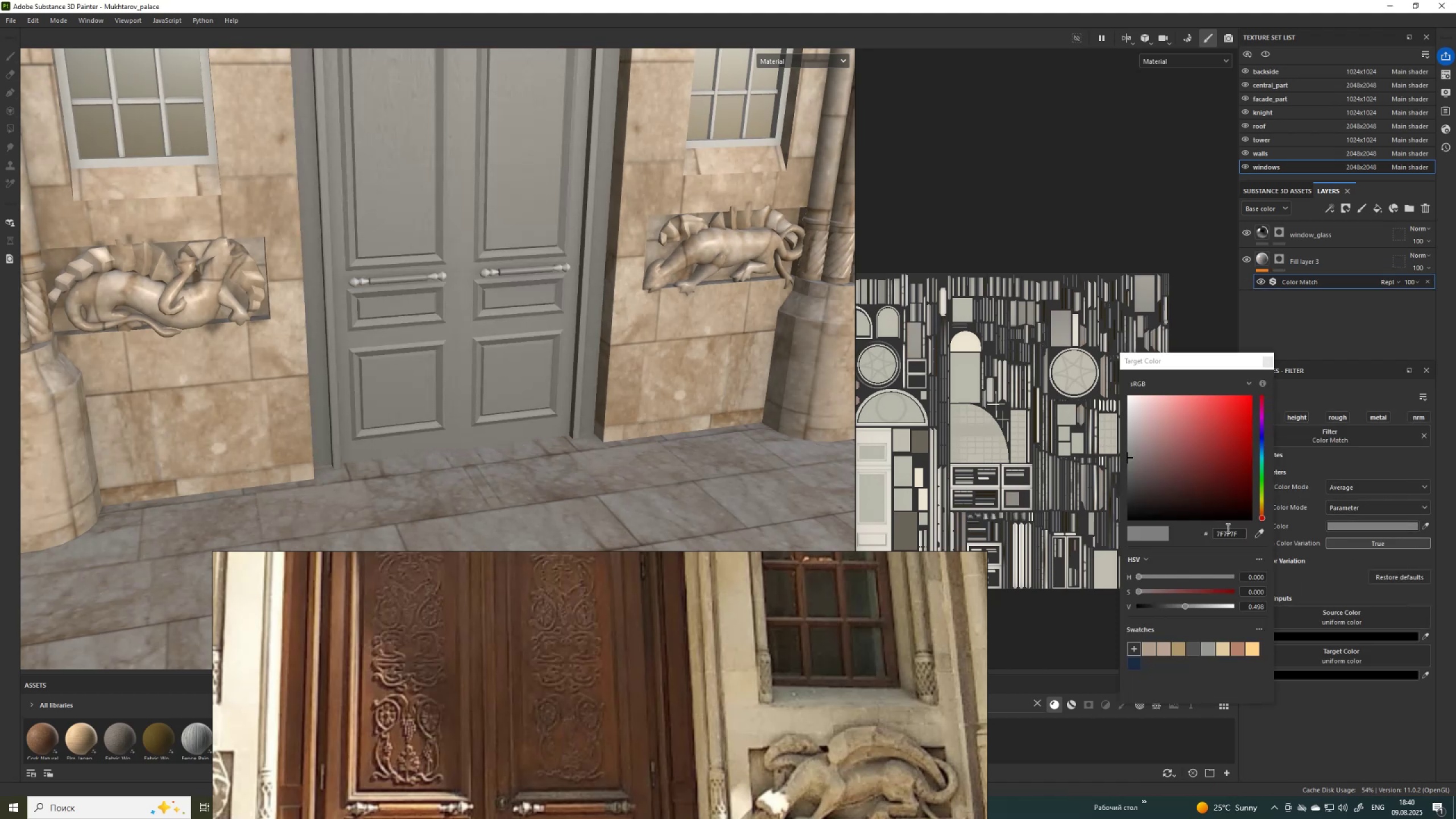 
left_click_drag(start_coordinate=[1243, 531], to_coordinate=[1199, 535])
 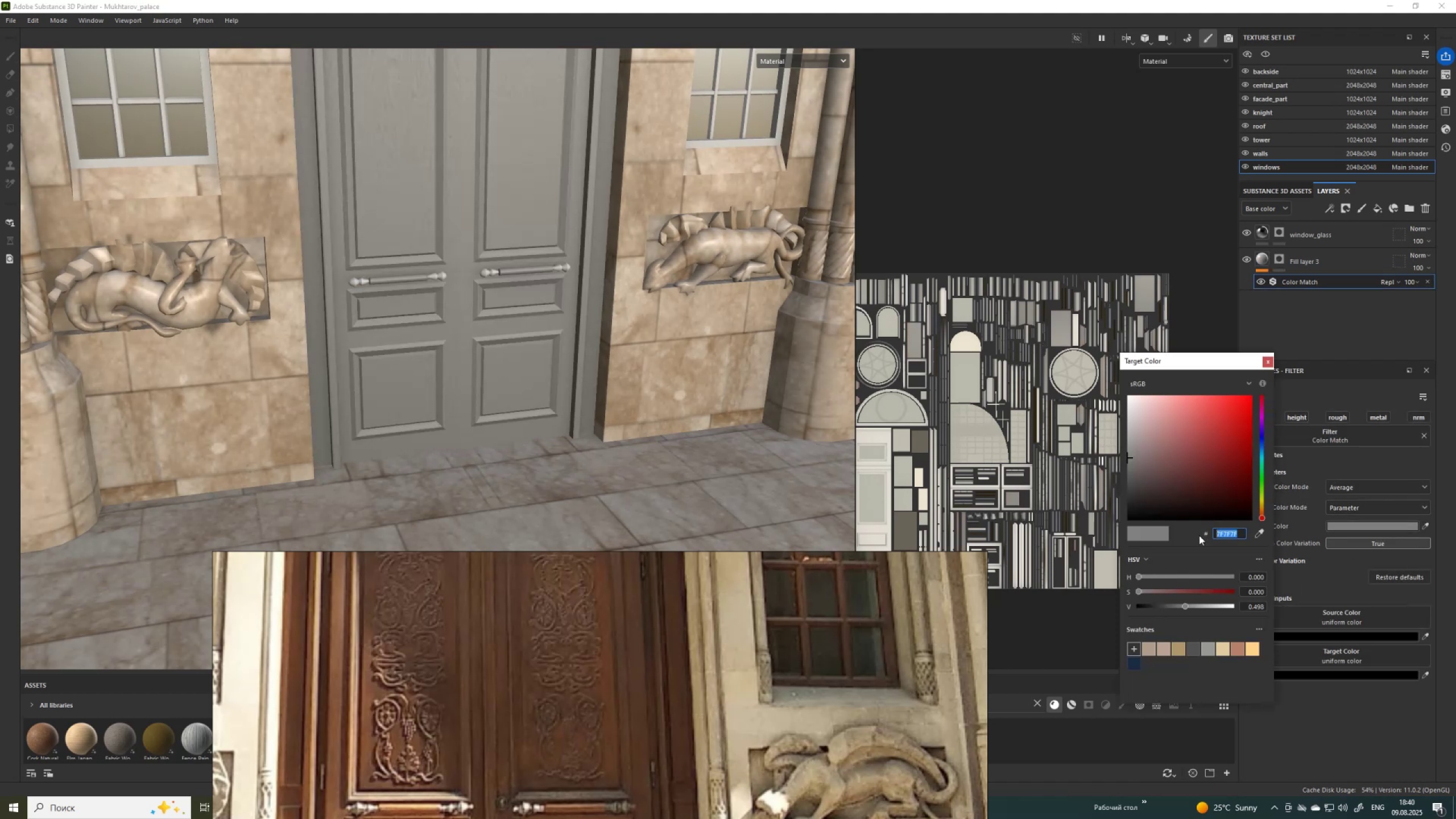 
key(Control+V)
 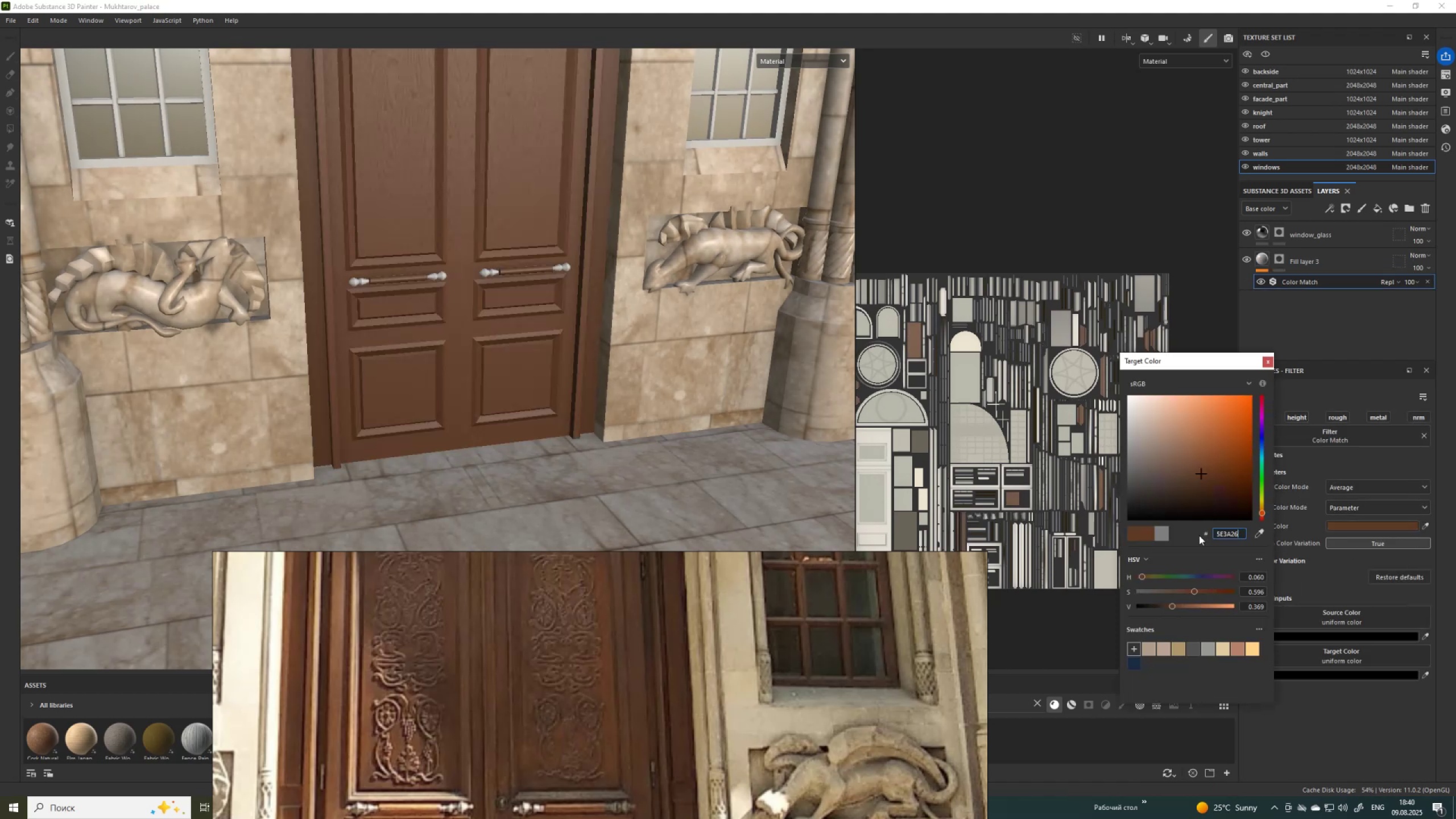 
key(NumpadEnter)
 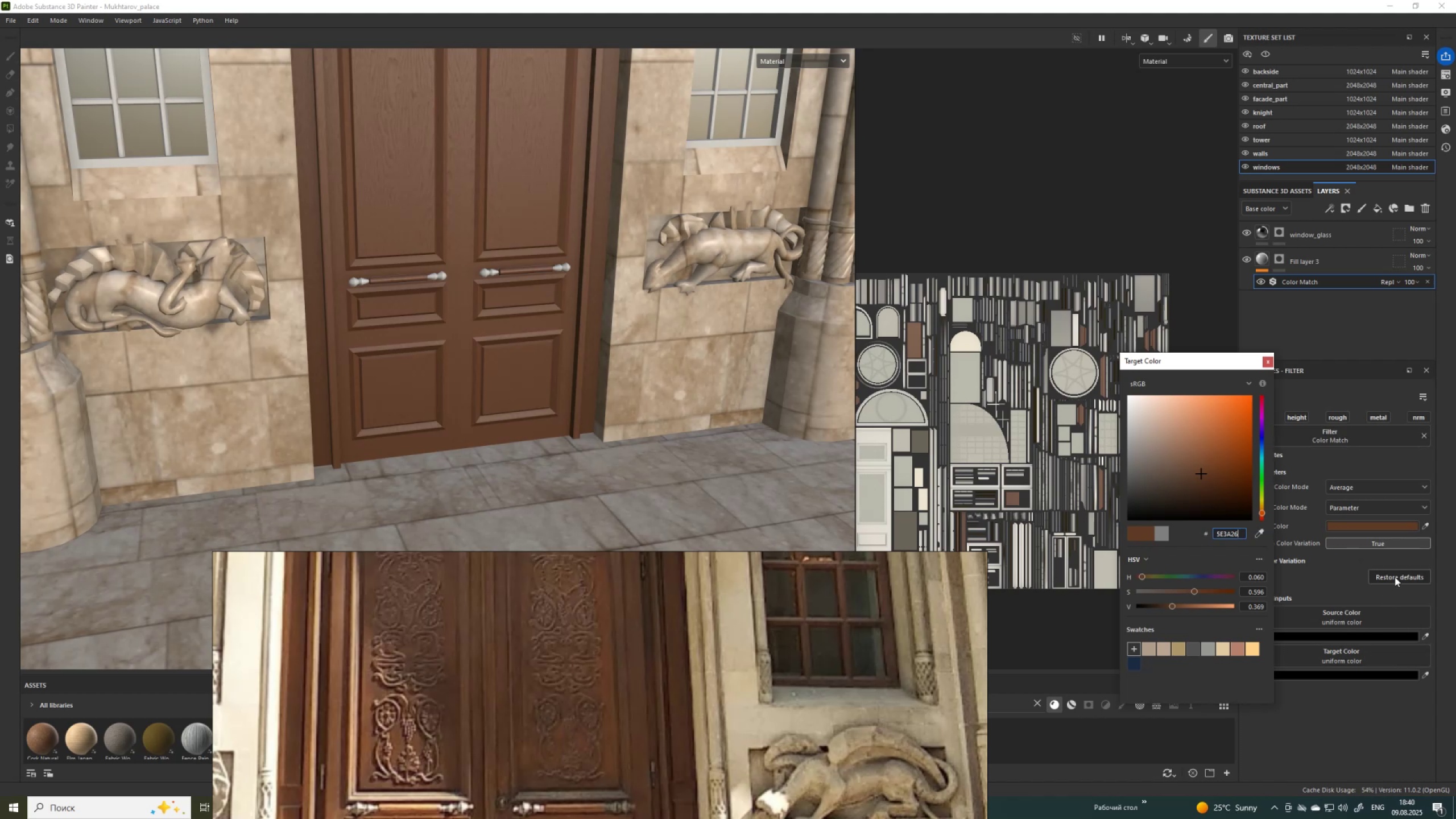 
left_click([1400, 544])
 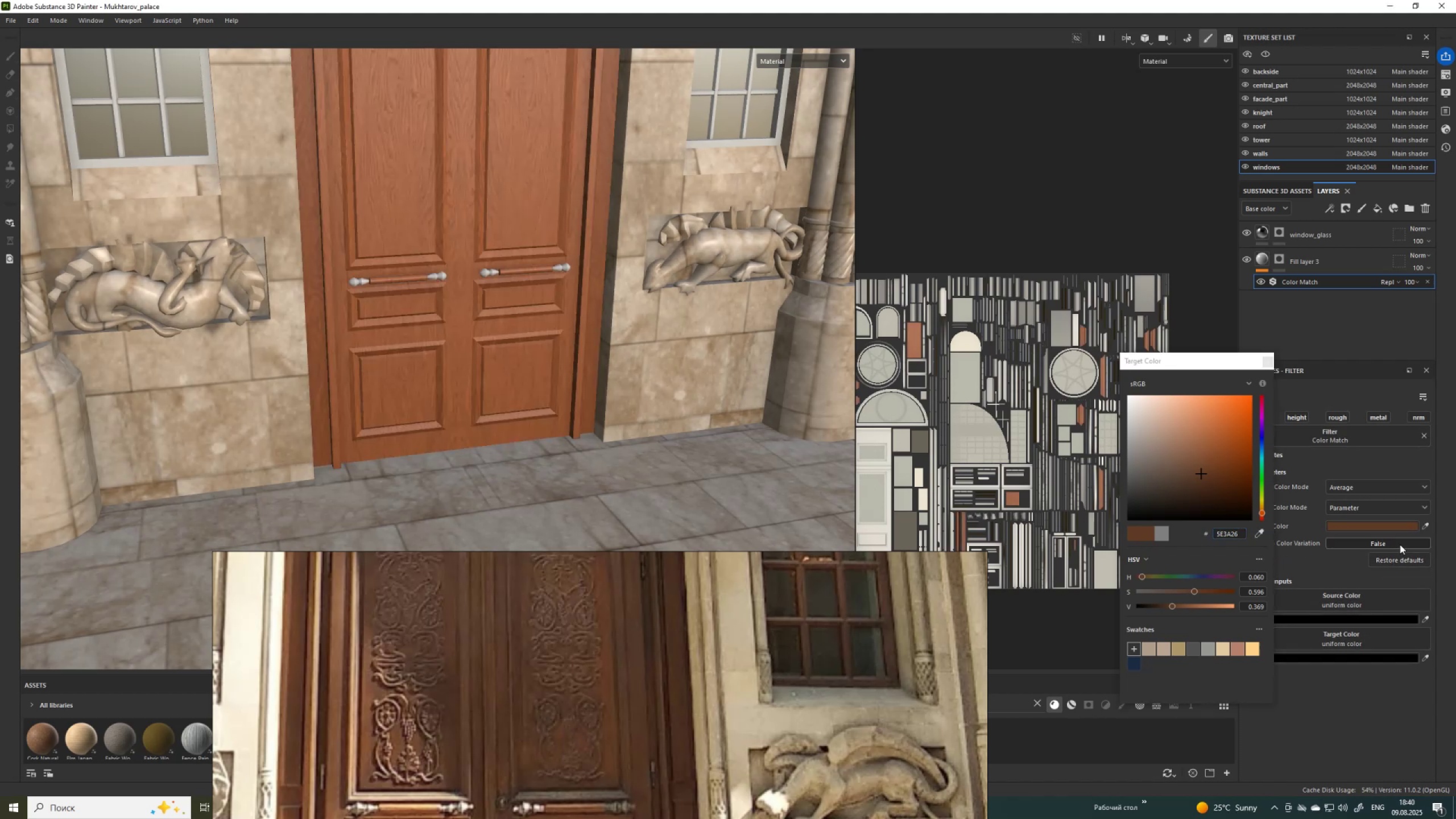 
left_click([1400, 544])
 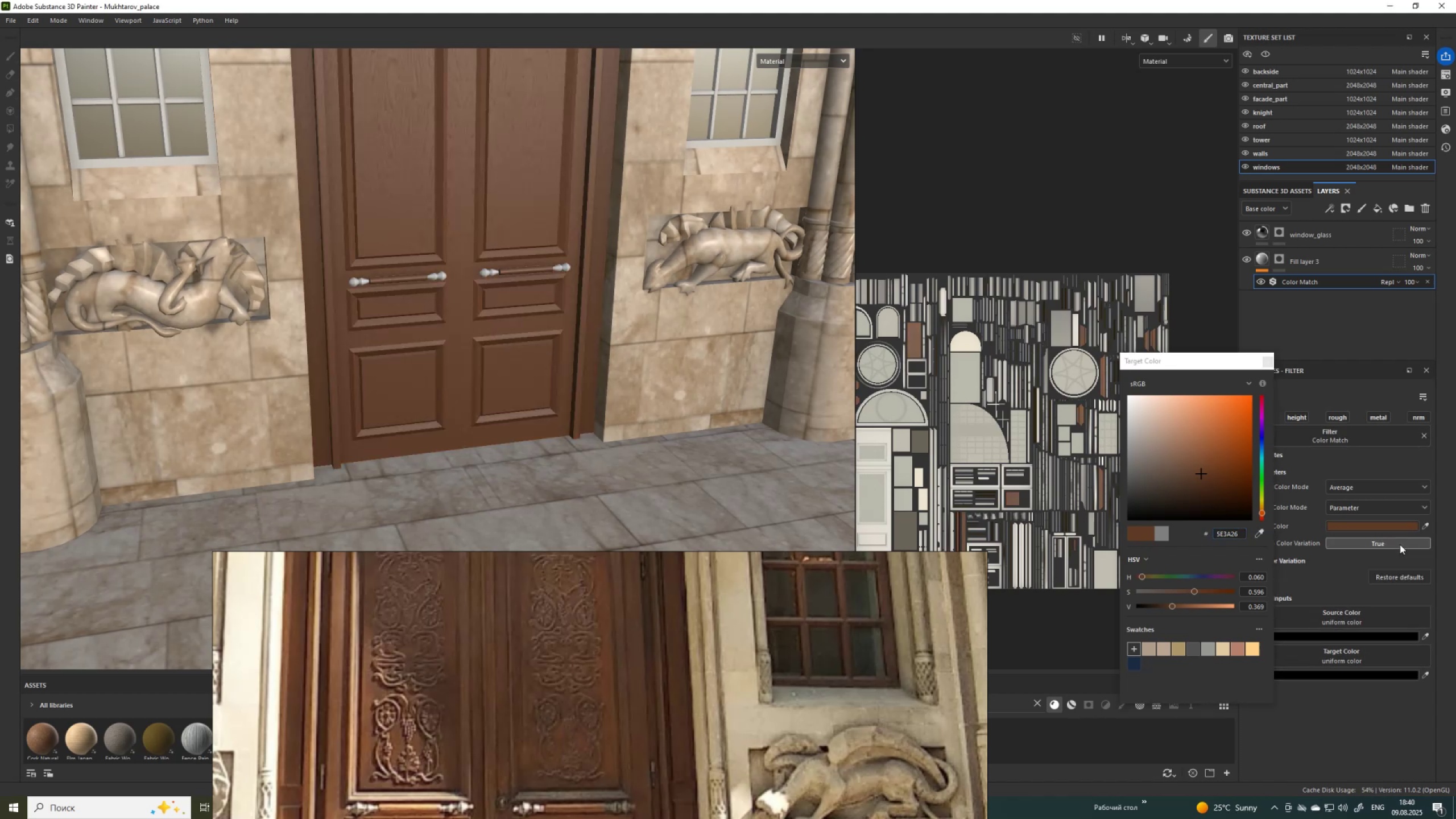 
left_click([1400, 544])
 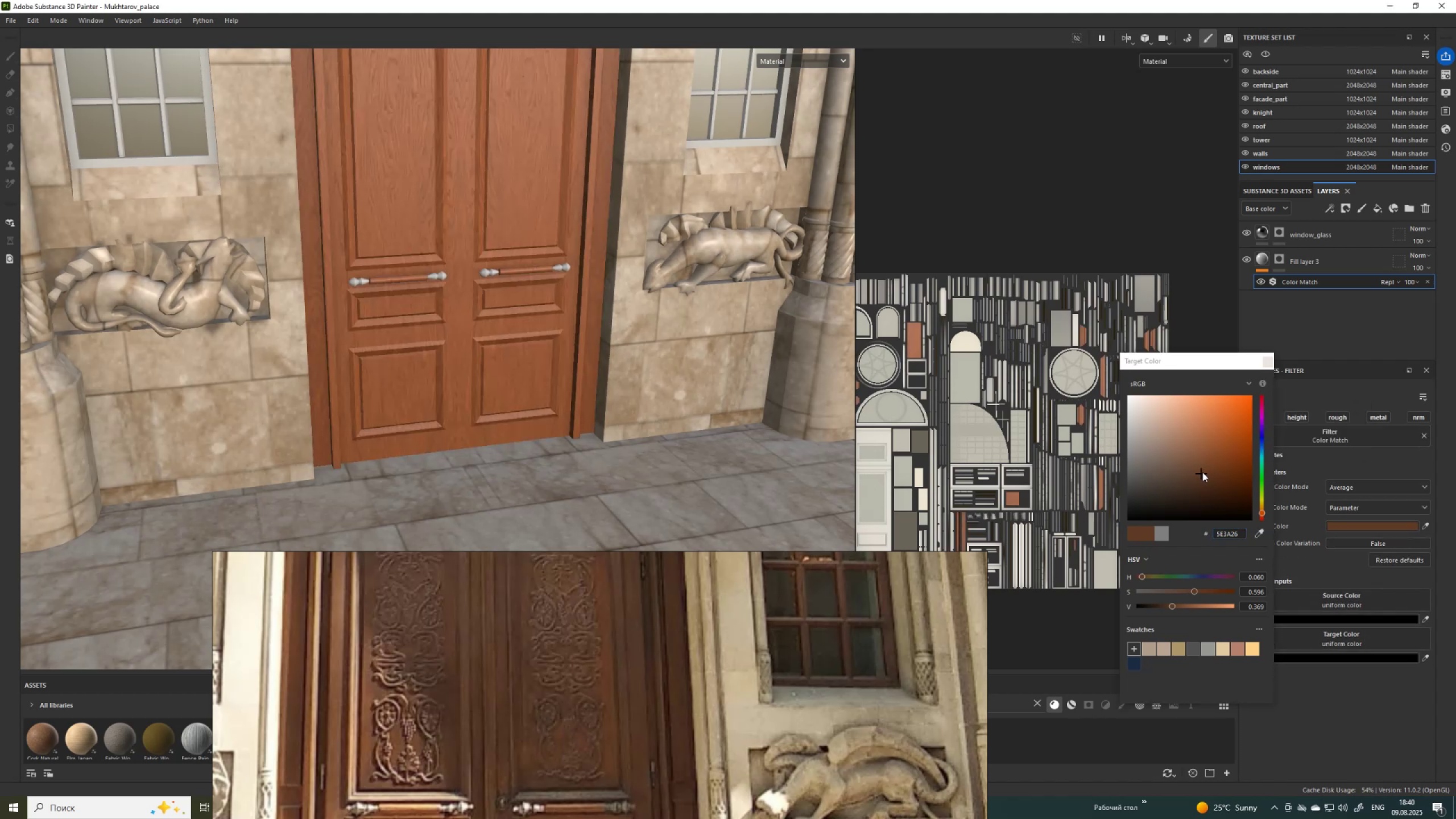 
left_click_drag(start_coordinate=[1202, 472], to_coordinate=[1222, 504])
 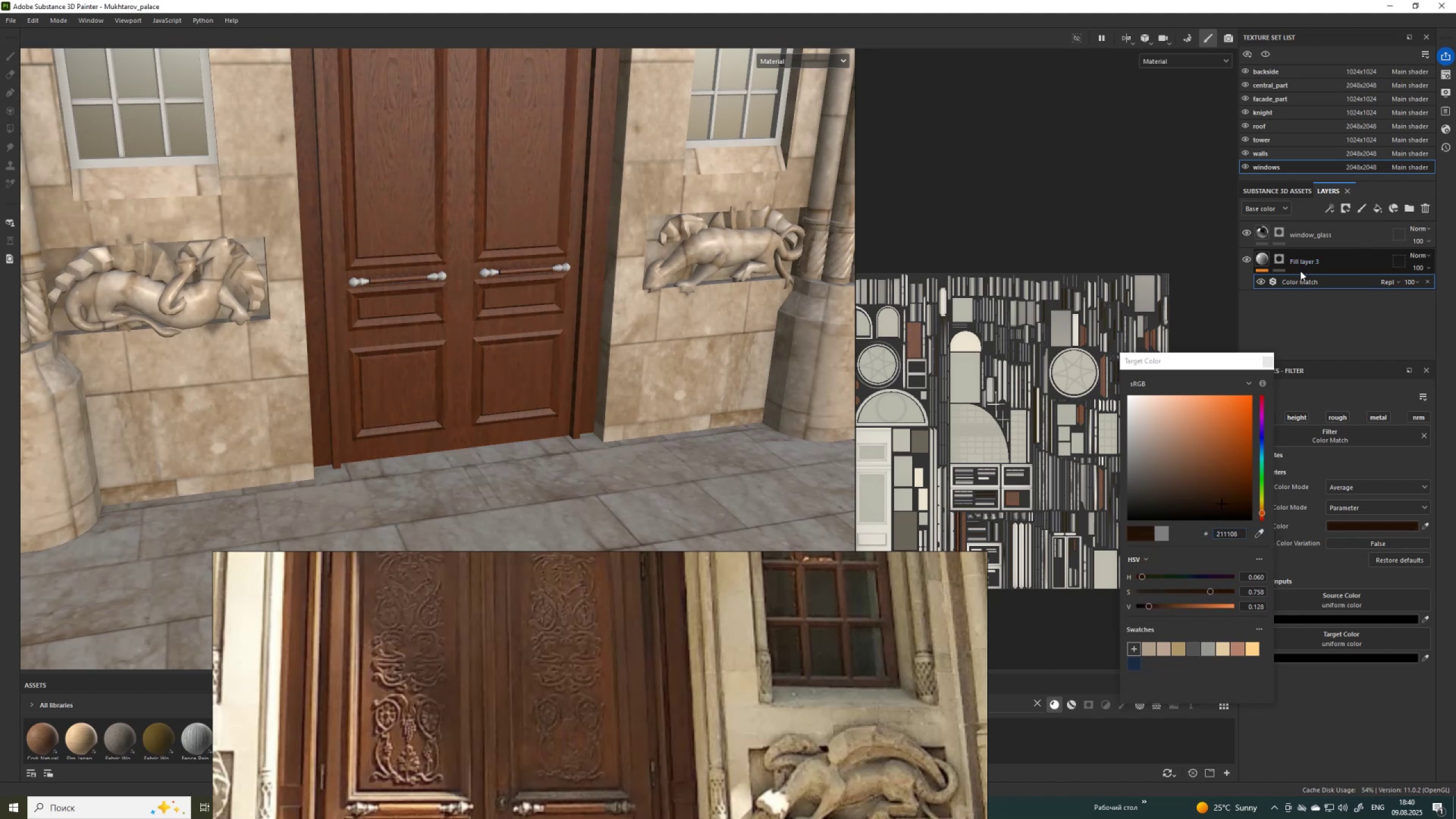 
wait(8.52)
 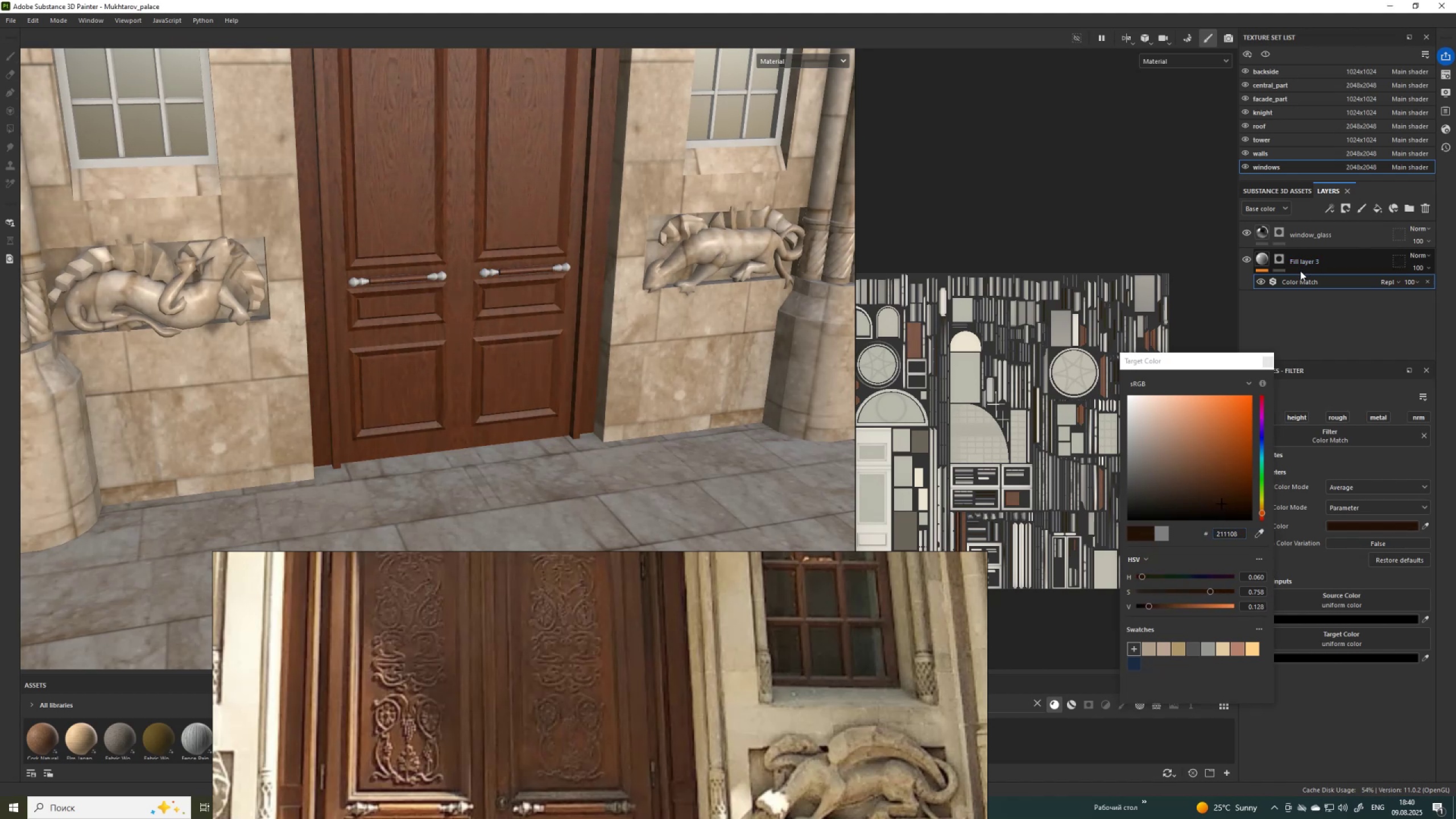 
left_click([795, 57])
 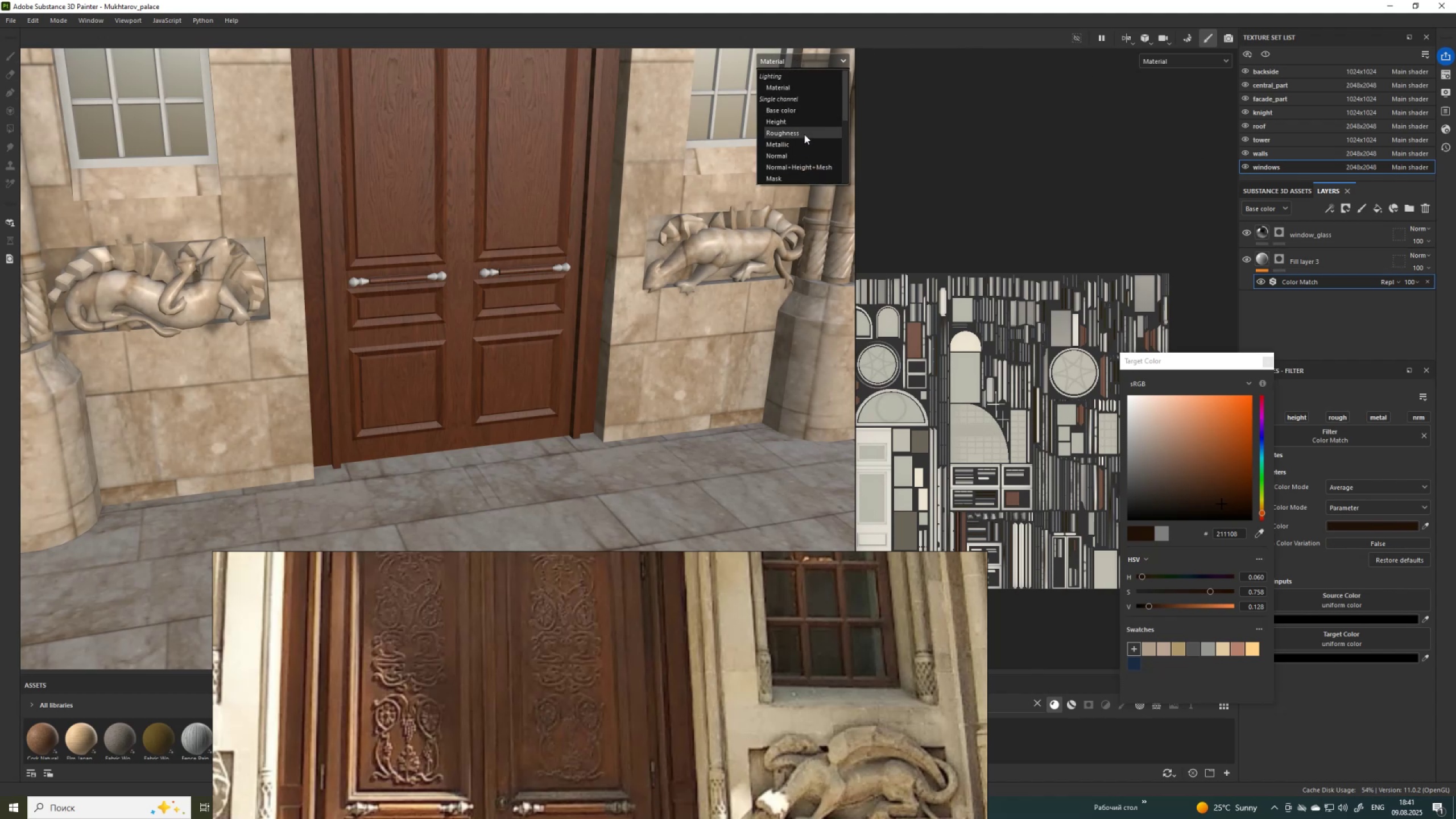 
scroll: coordinate [807, 130], scroll_direction: down, amount: 6.0
 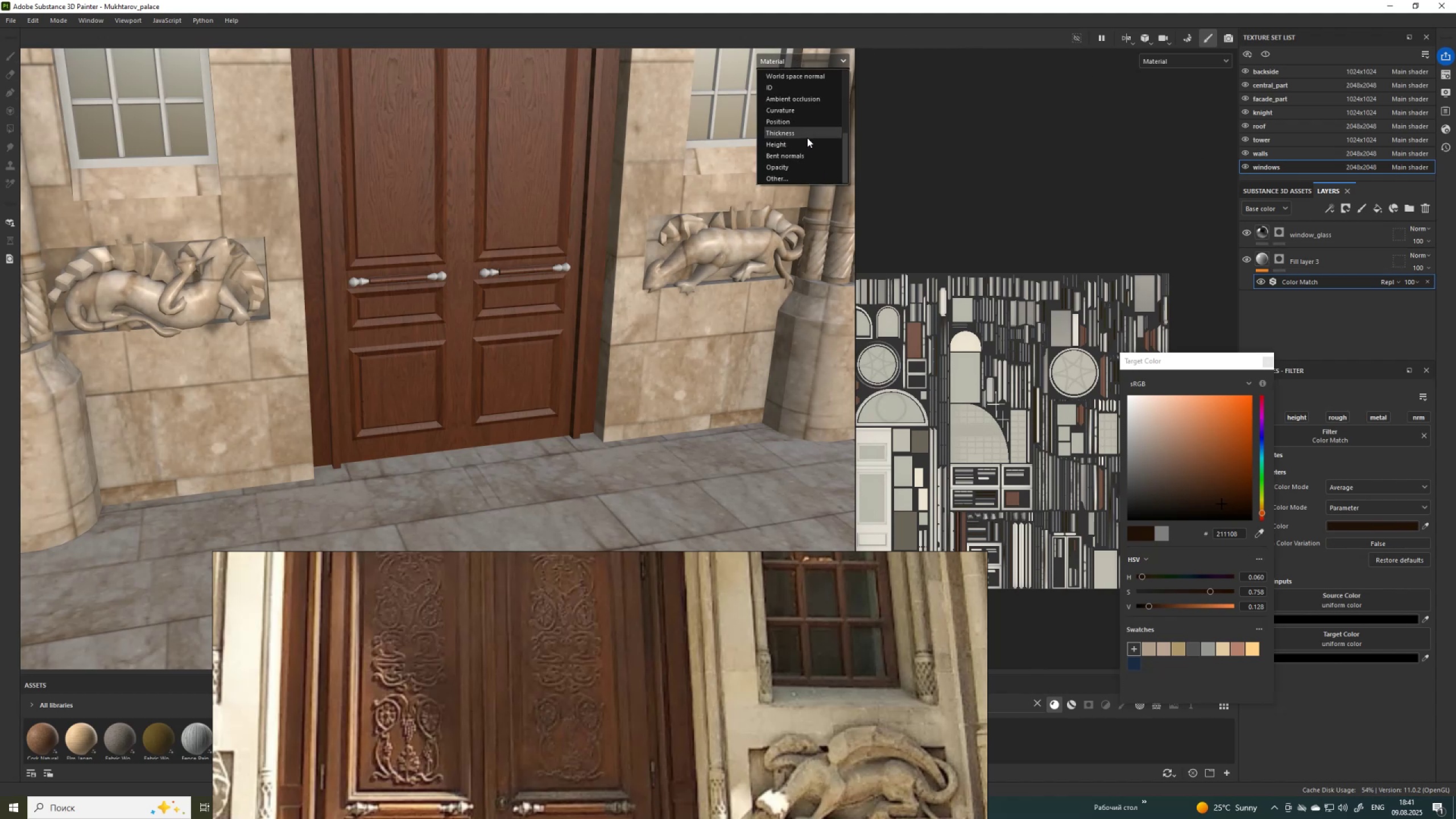 
scroll: coordinate [807, 138], scroll_direction: up, amount: 1.0
 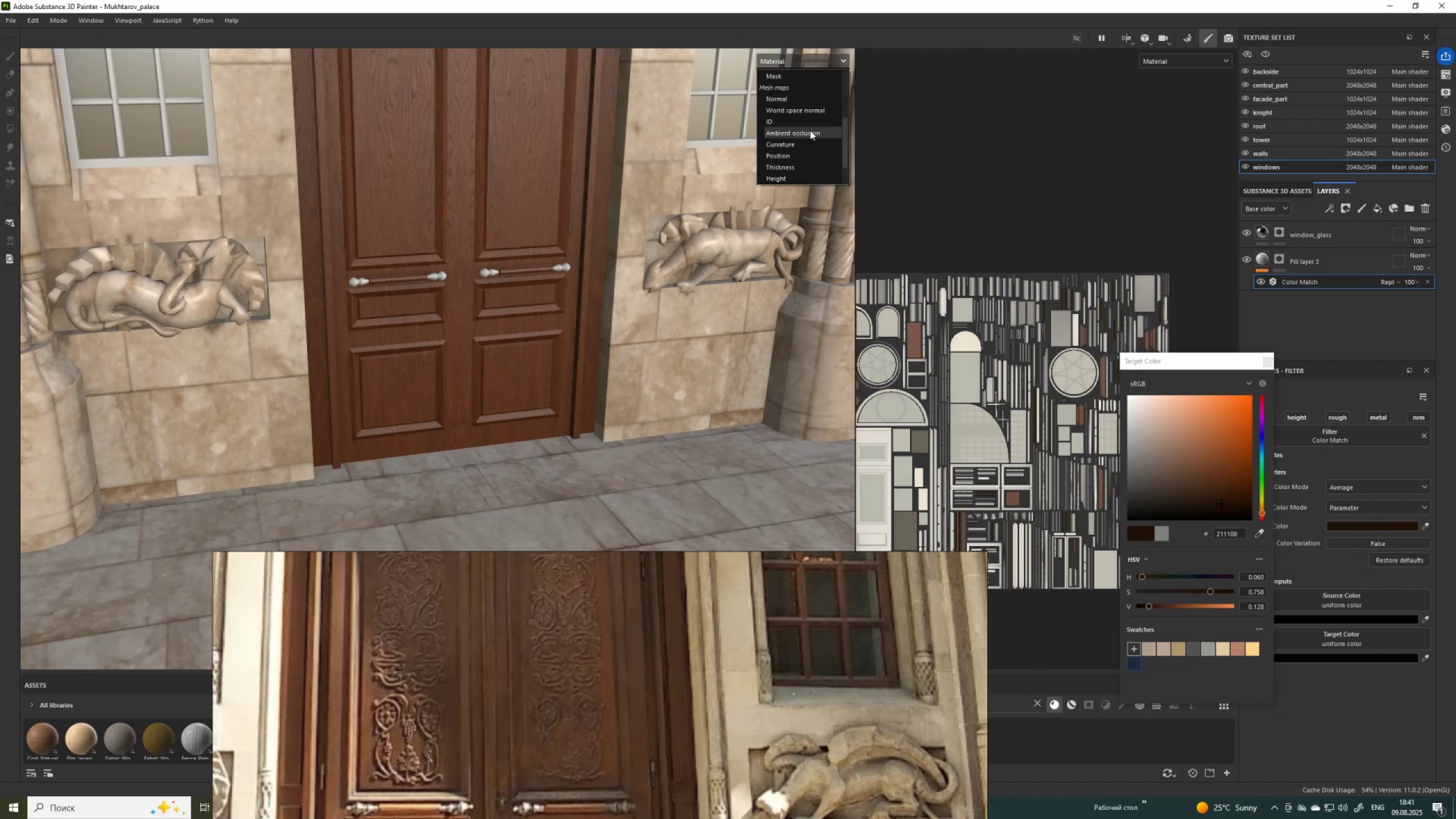 
left_click([810, 130])
 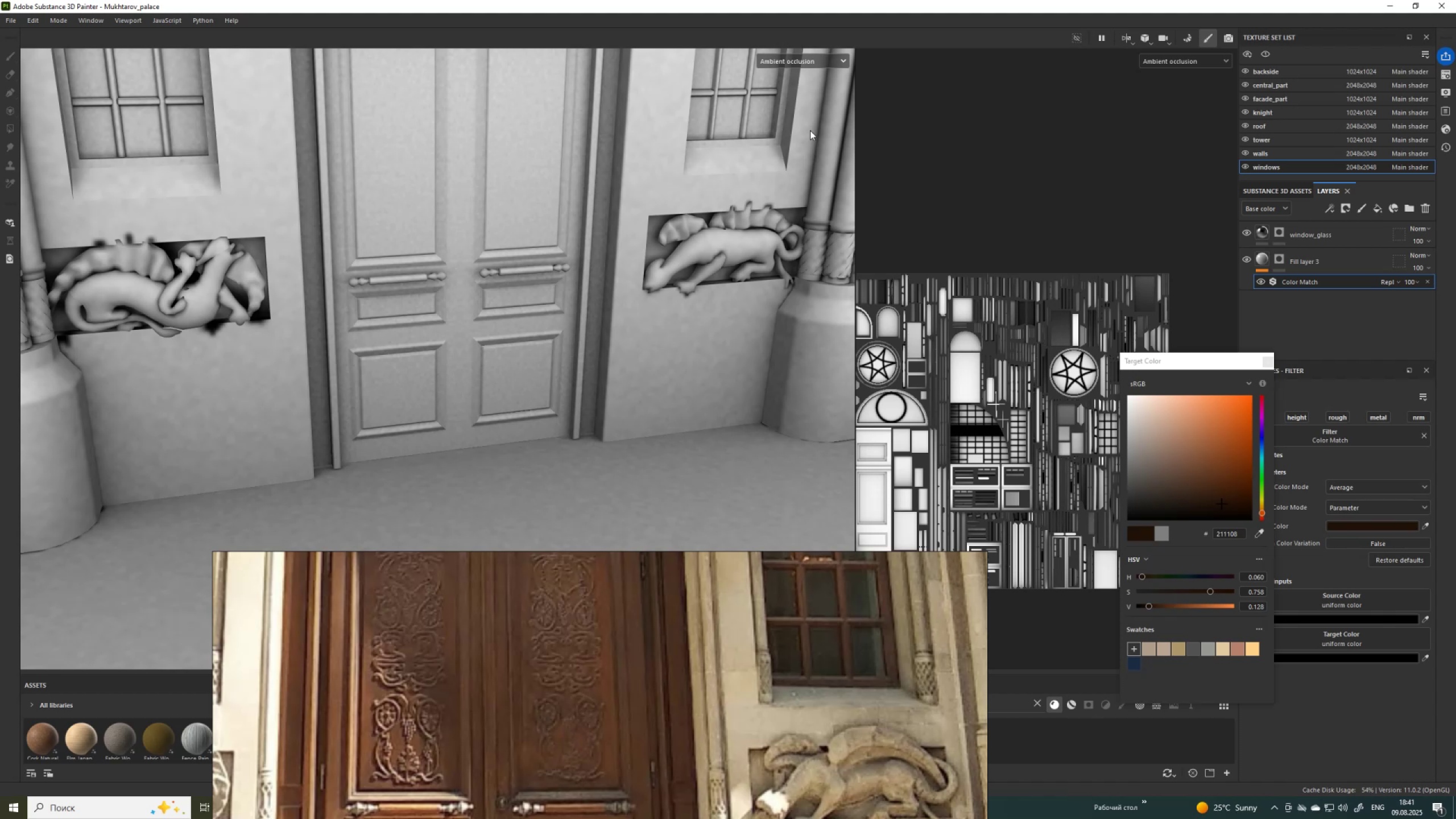 
scroll: coordinate [708, 196], scroll_direction: down, amount: 8.0
 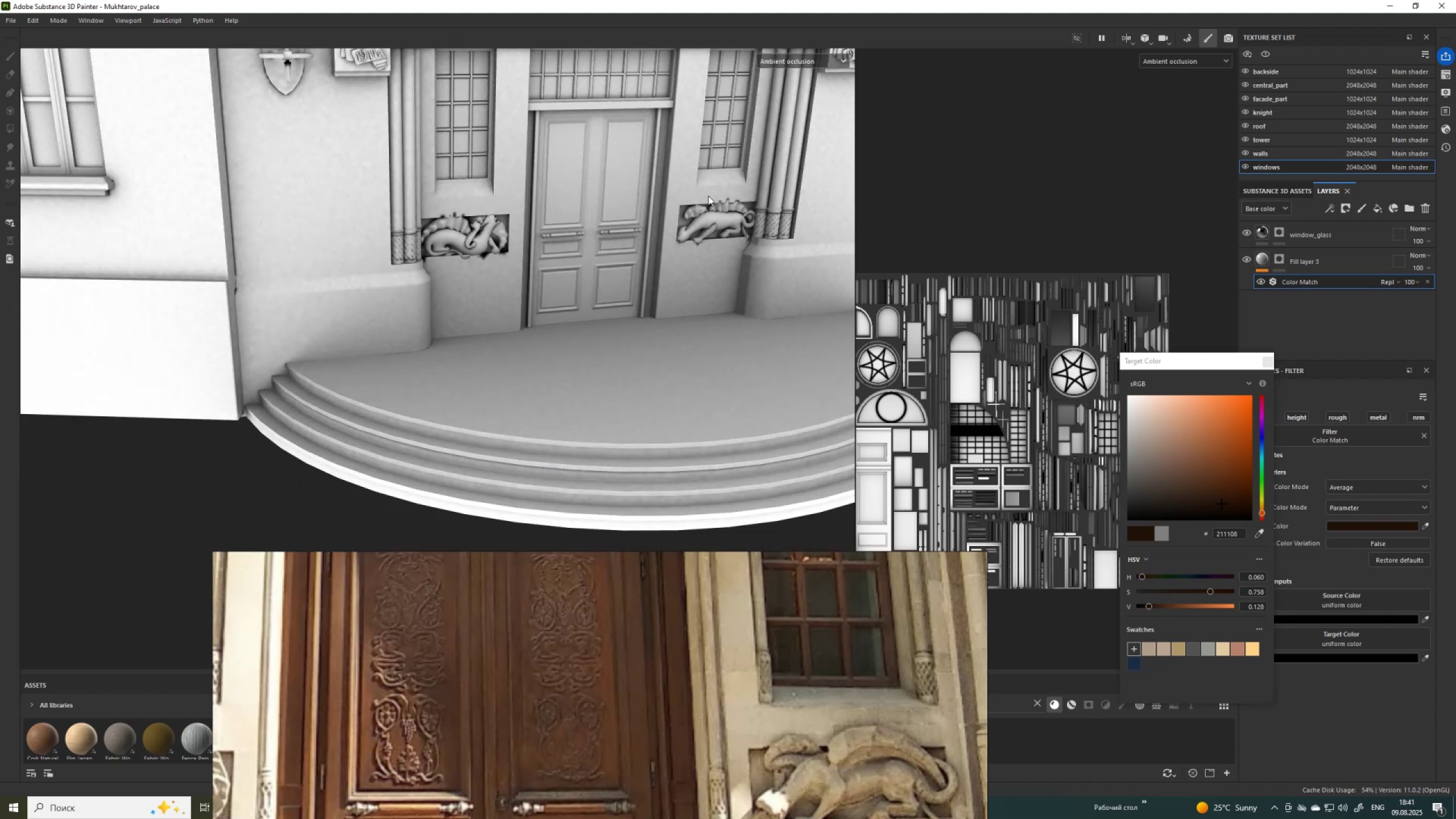 
scroll: coordinate [478, 153], scroll_direction: up, amount: 1.0
 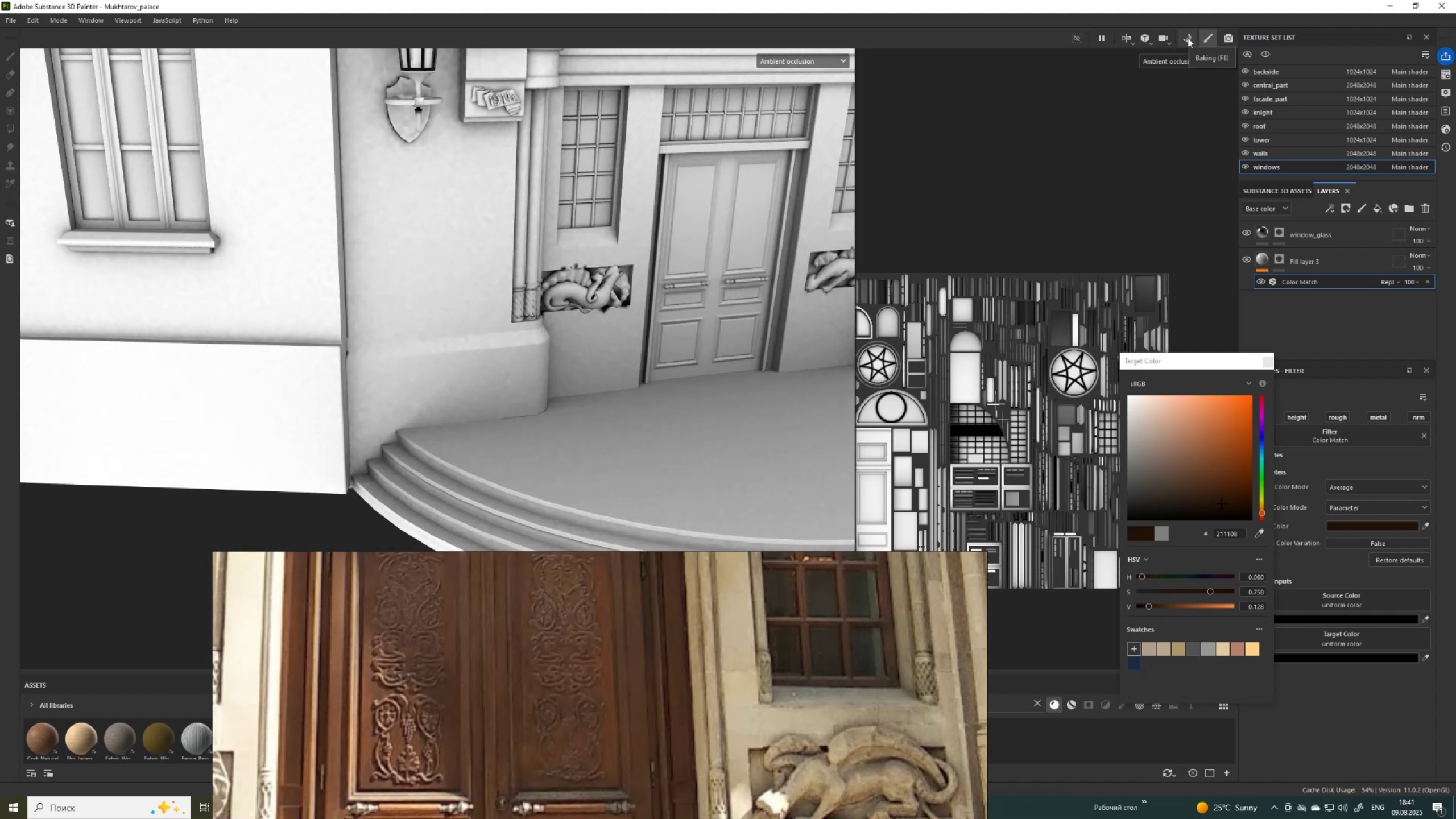 
left_click([1188, 38])
 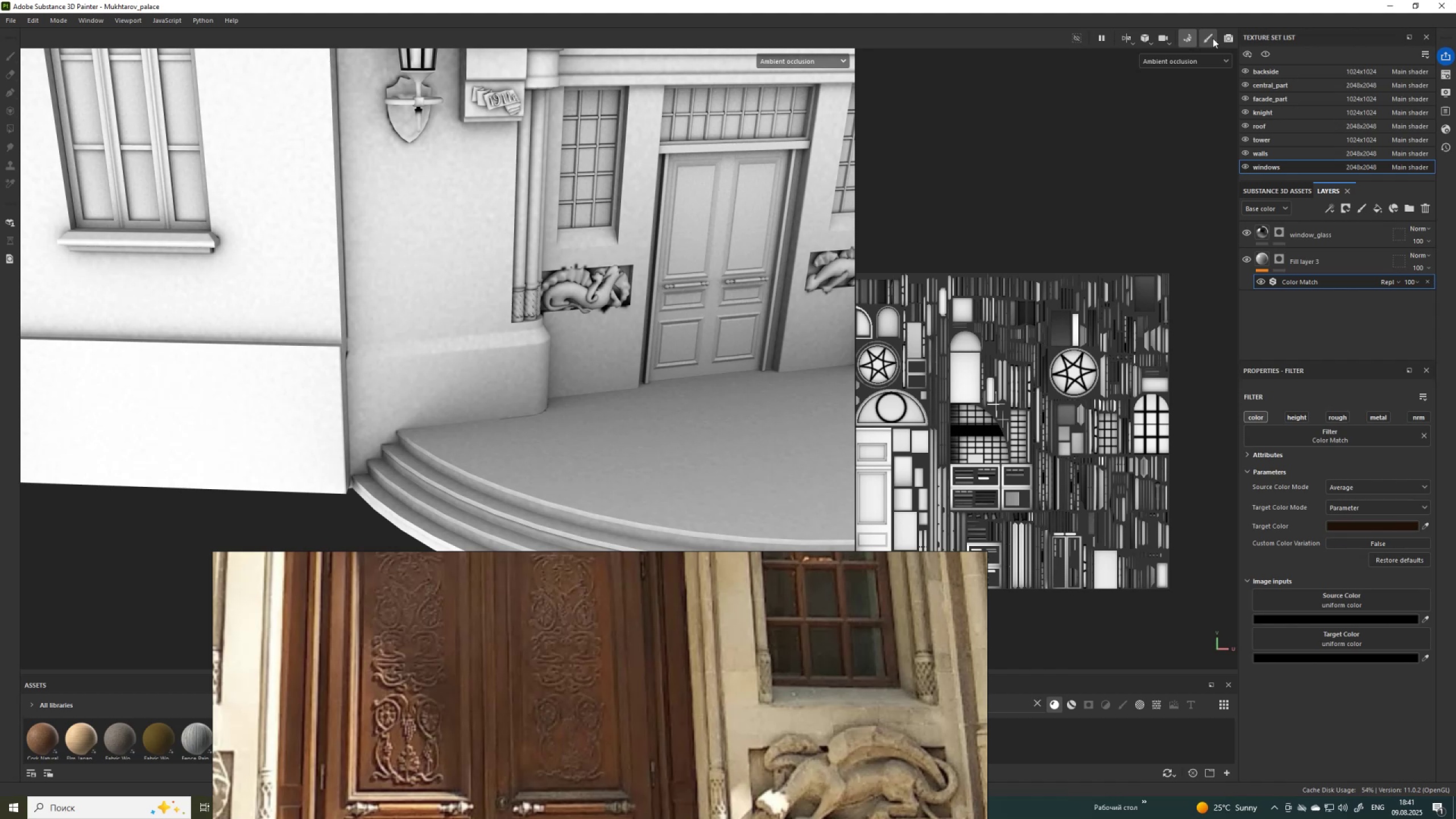 
wait(5.23)
 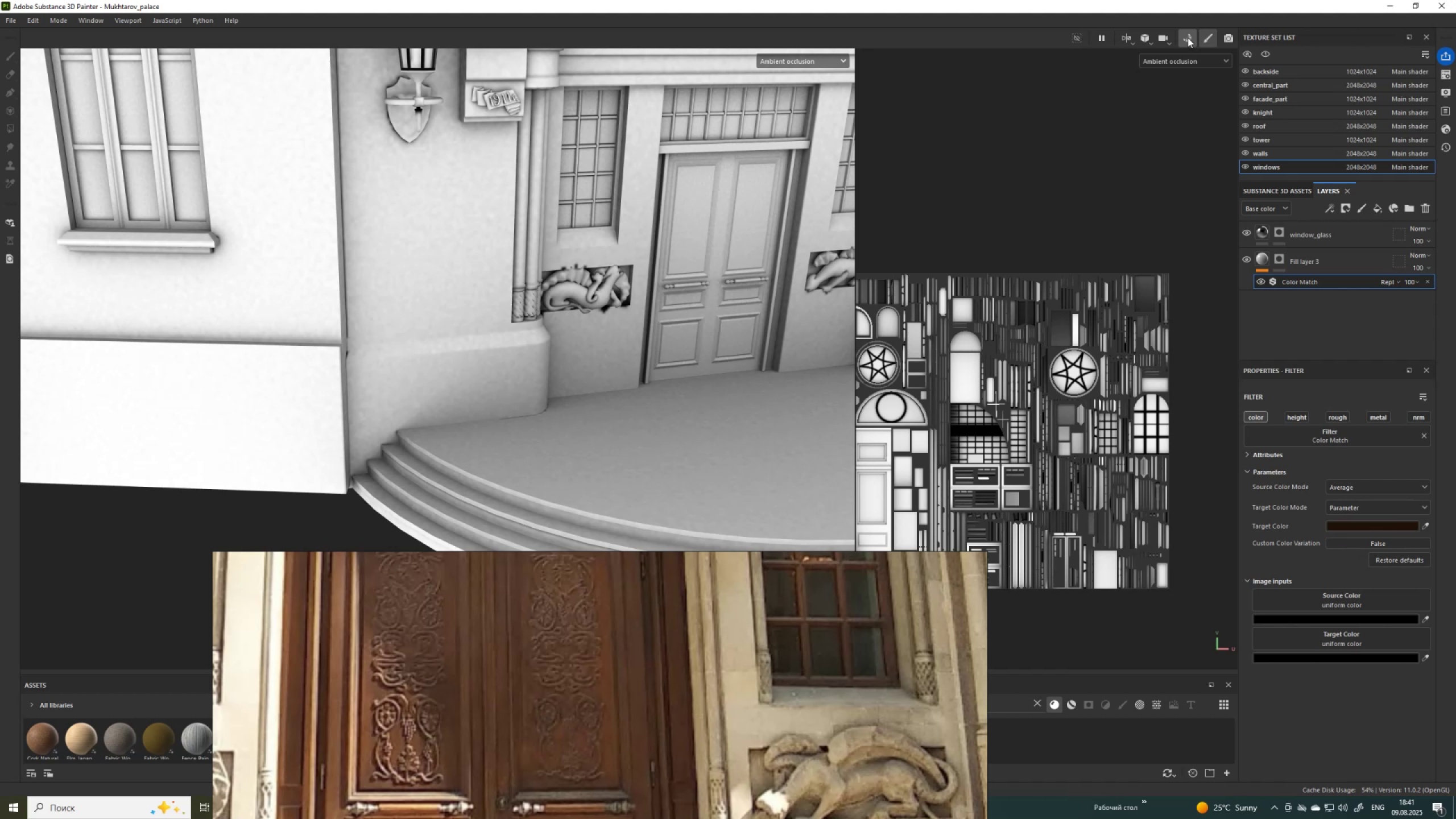 
scroll: coordinate [611, 324], scroll_direction: up, amount: 4.0
 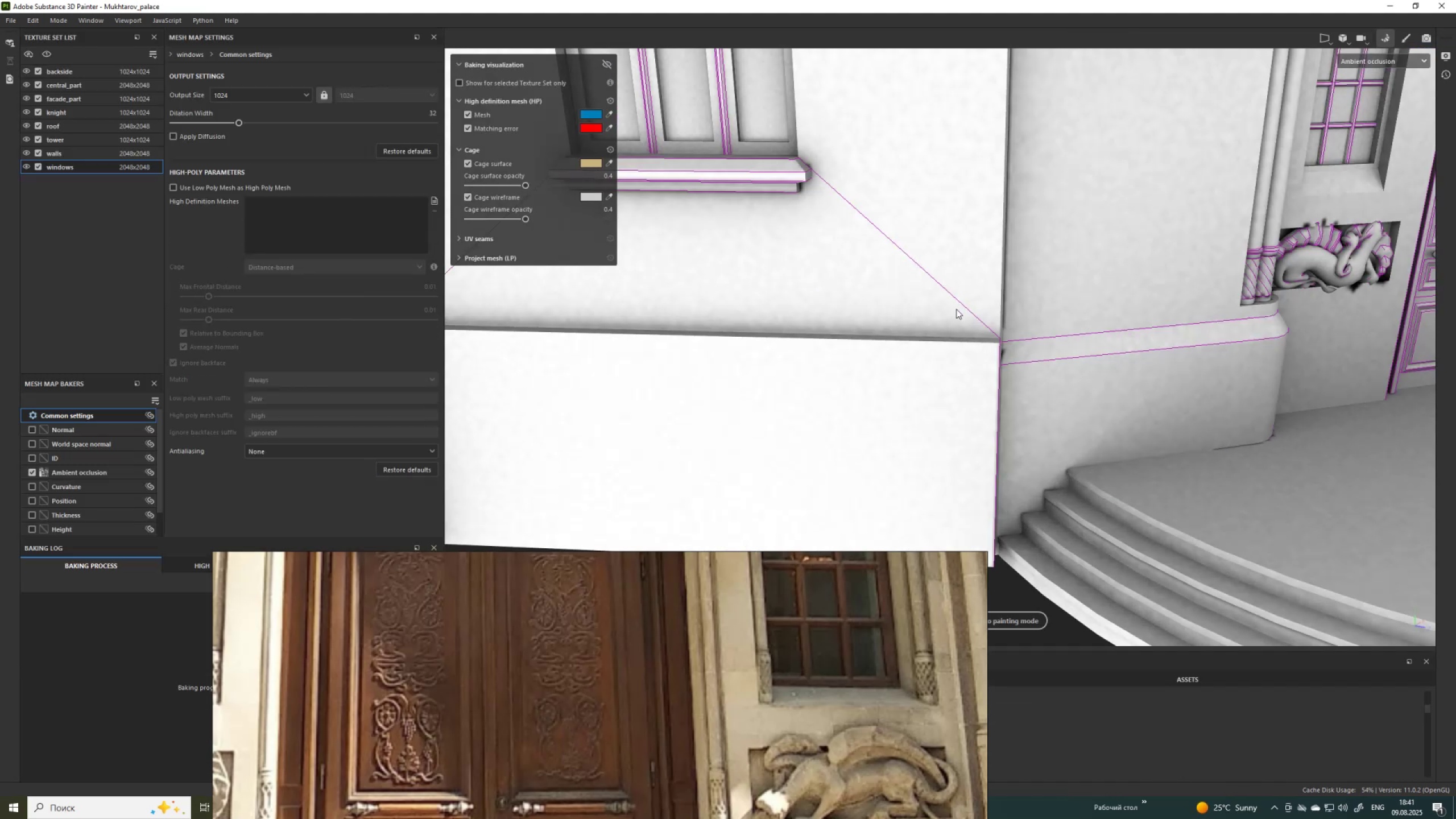 
scroll: coordinate [1123, 344], scroll_direction: none, amount: 0.0
 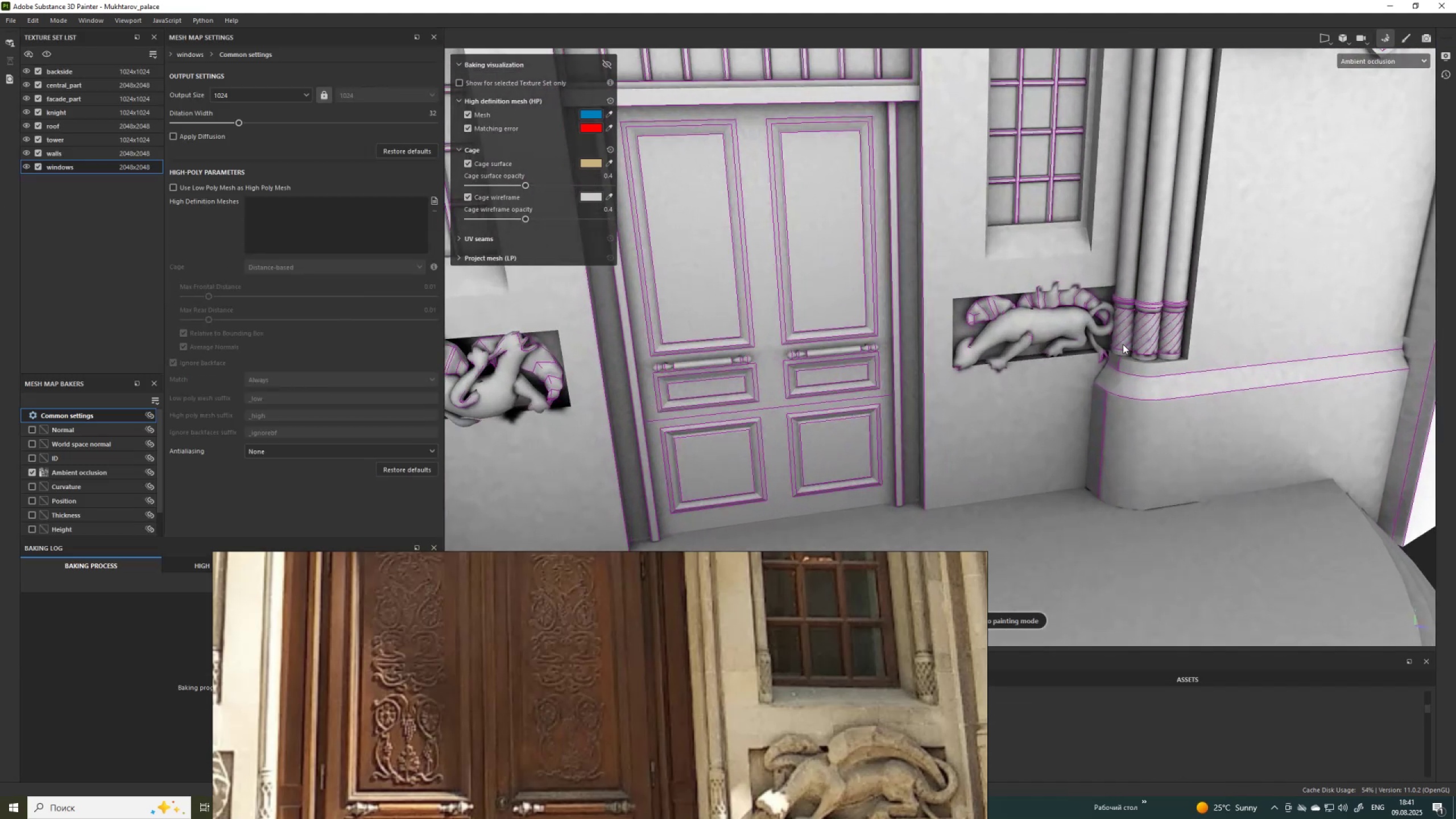 
scroll: coordinate [1123, 344], scroll_direction: down, amount: 2.0
 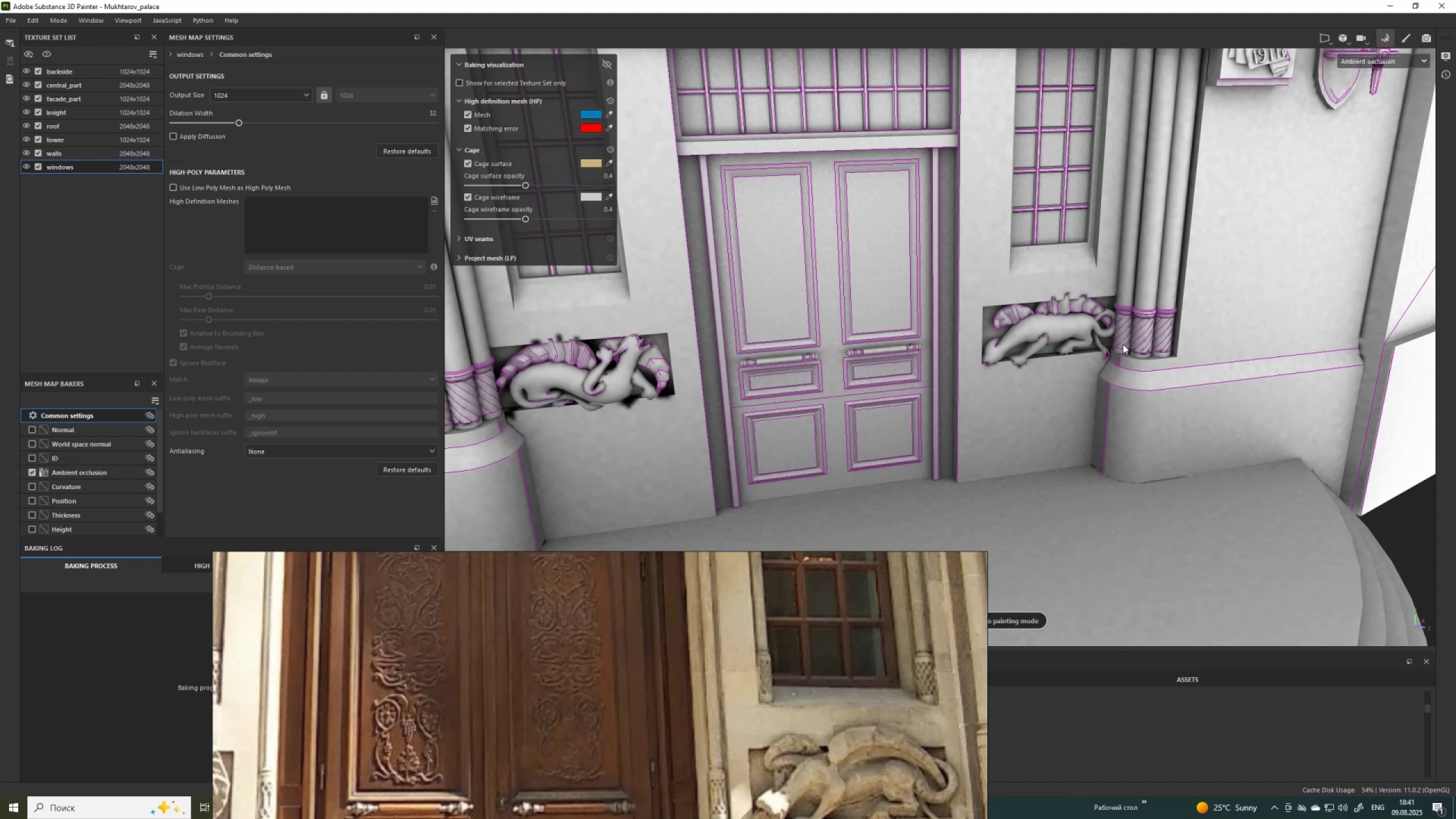 
wait(12.53)
 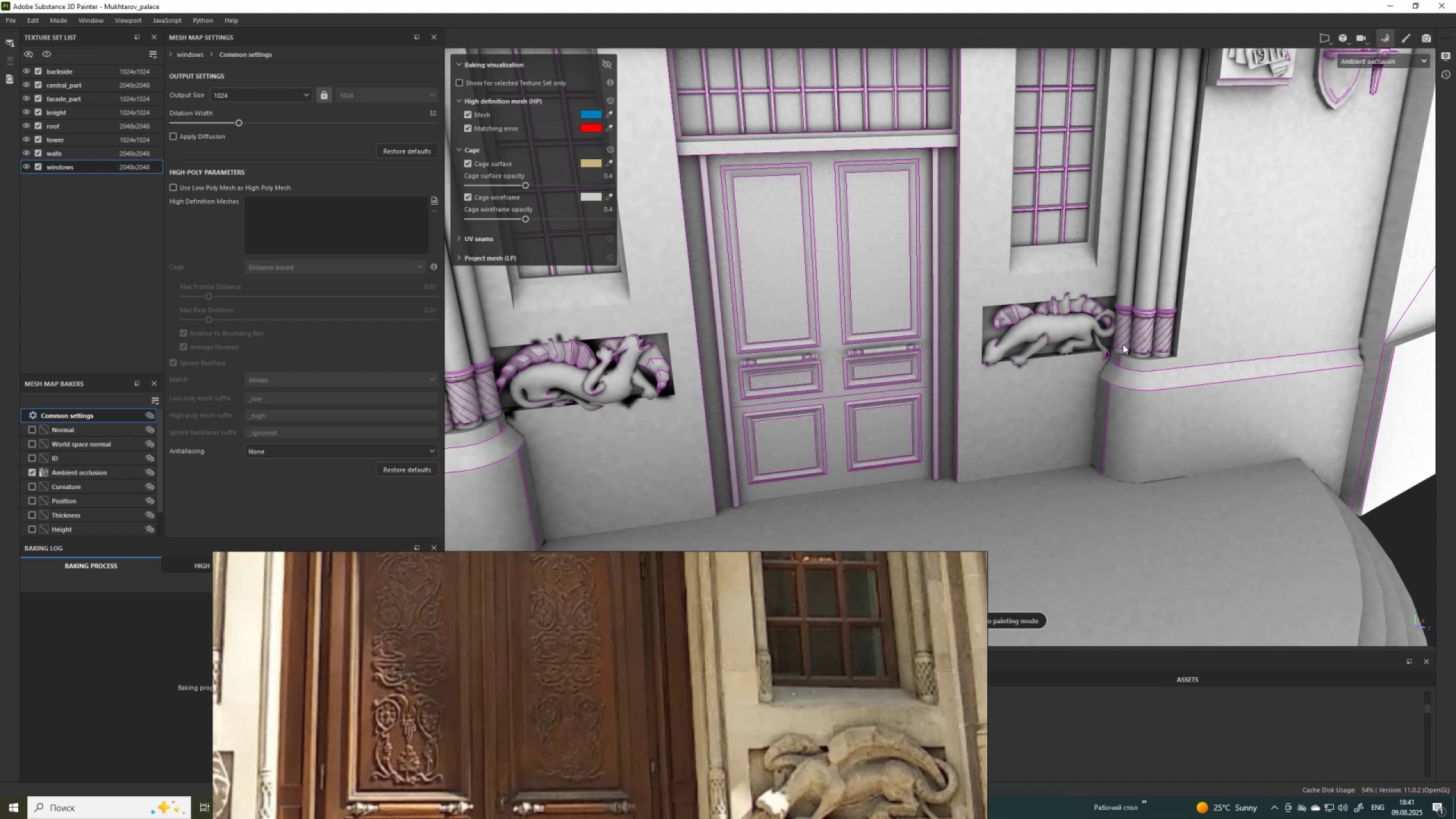 
left_click([684, 810])
 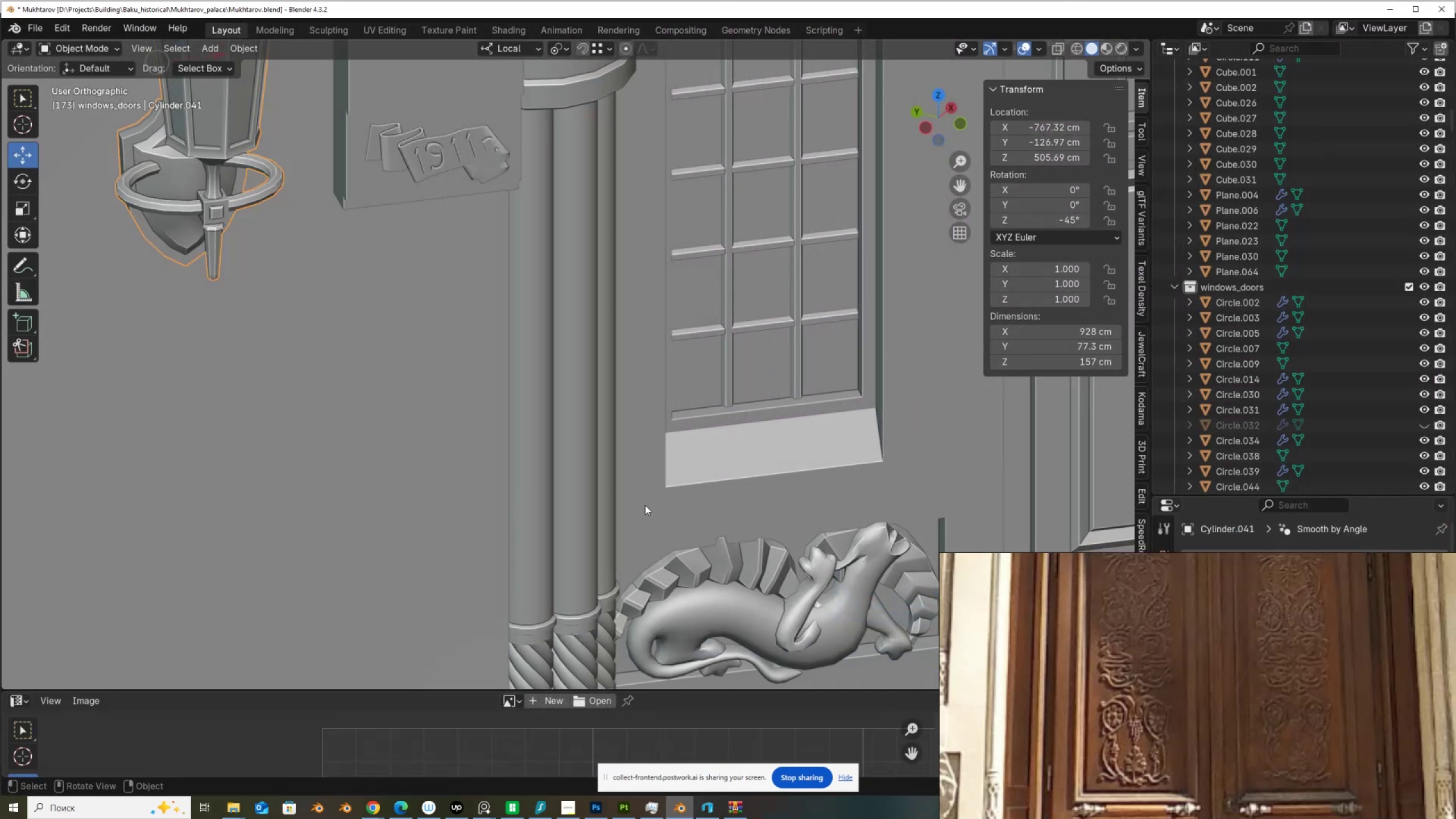 
scroll: coordinate [602, 360], scroll_direction: down, amount: 7.0
 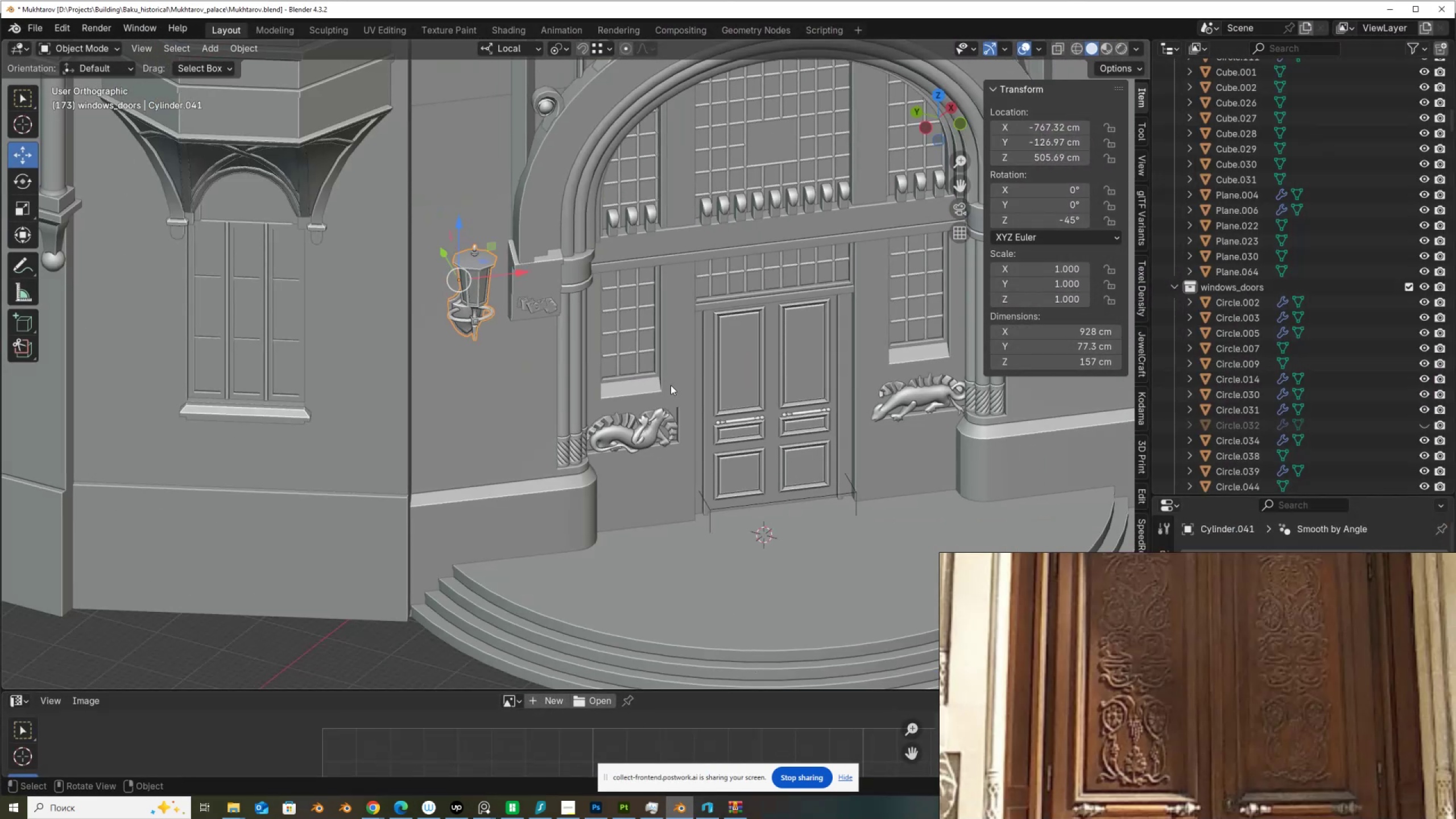 
left_click([671, 382])
 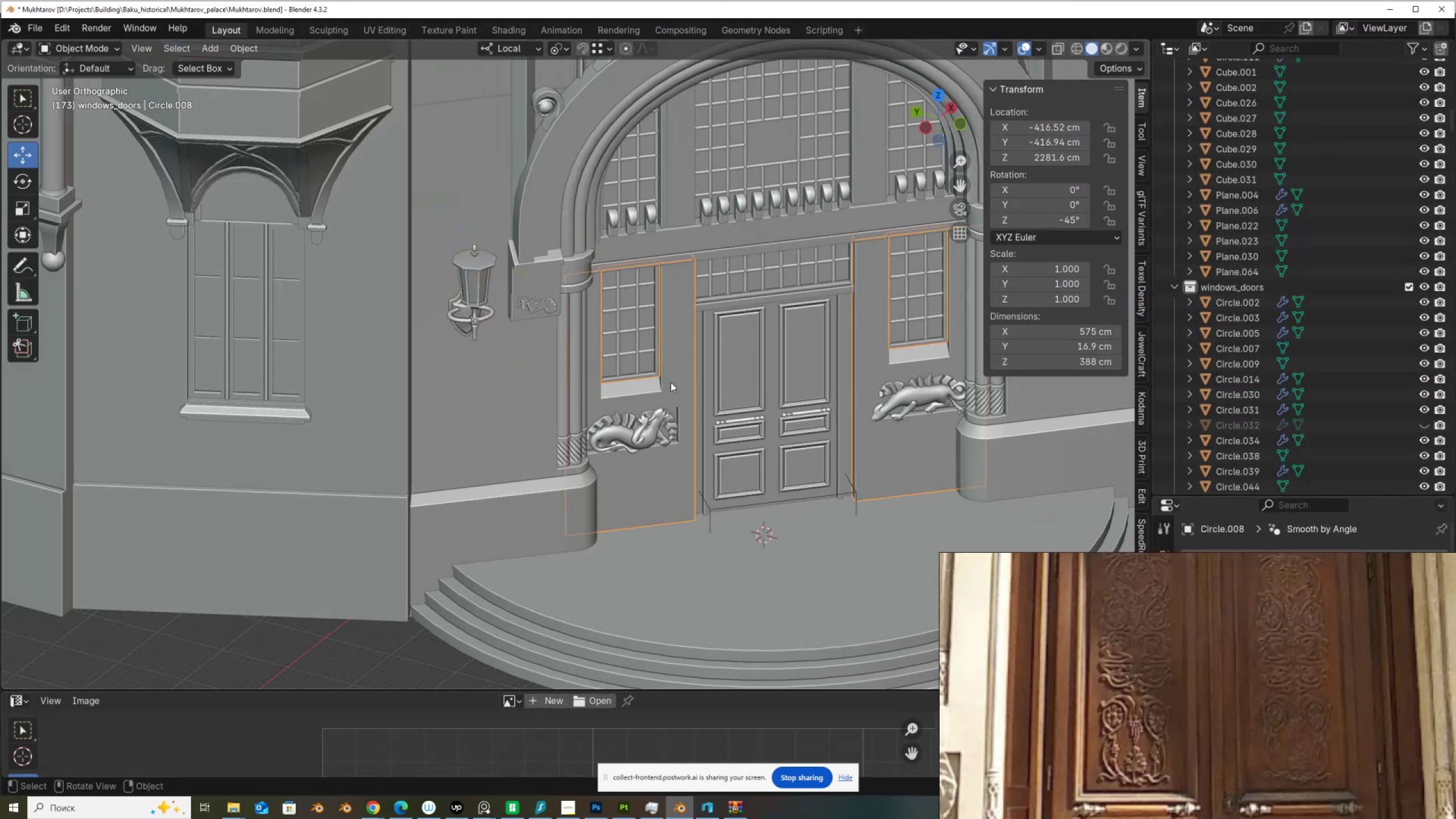 
key(Tab)
 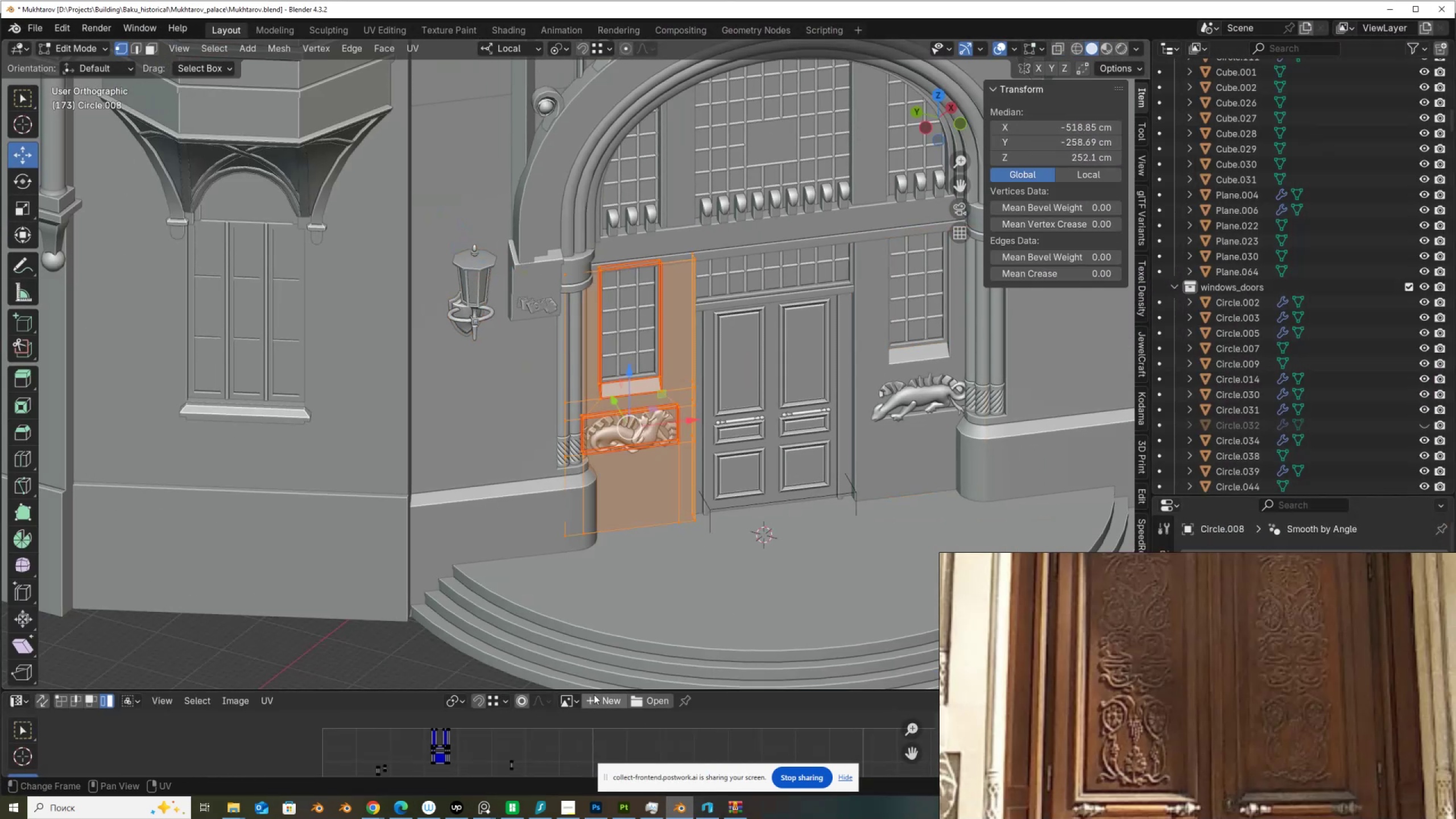 
left_click_drag(start_coordinate=[597, 689], to_coordinate=[606, 361])
 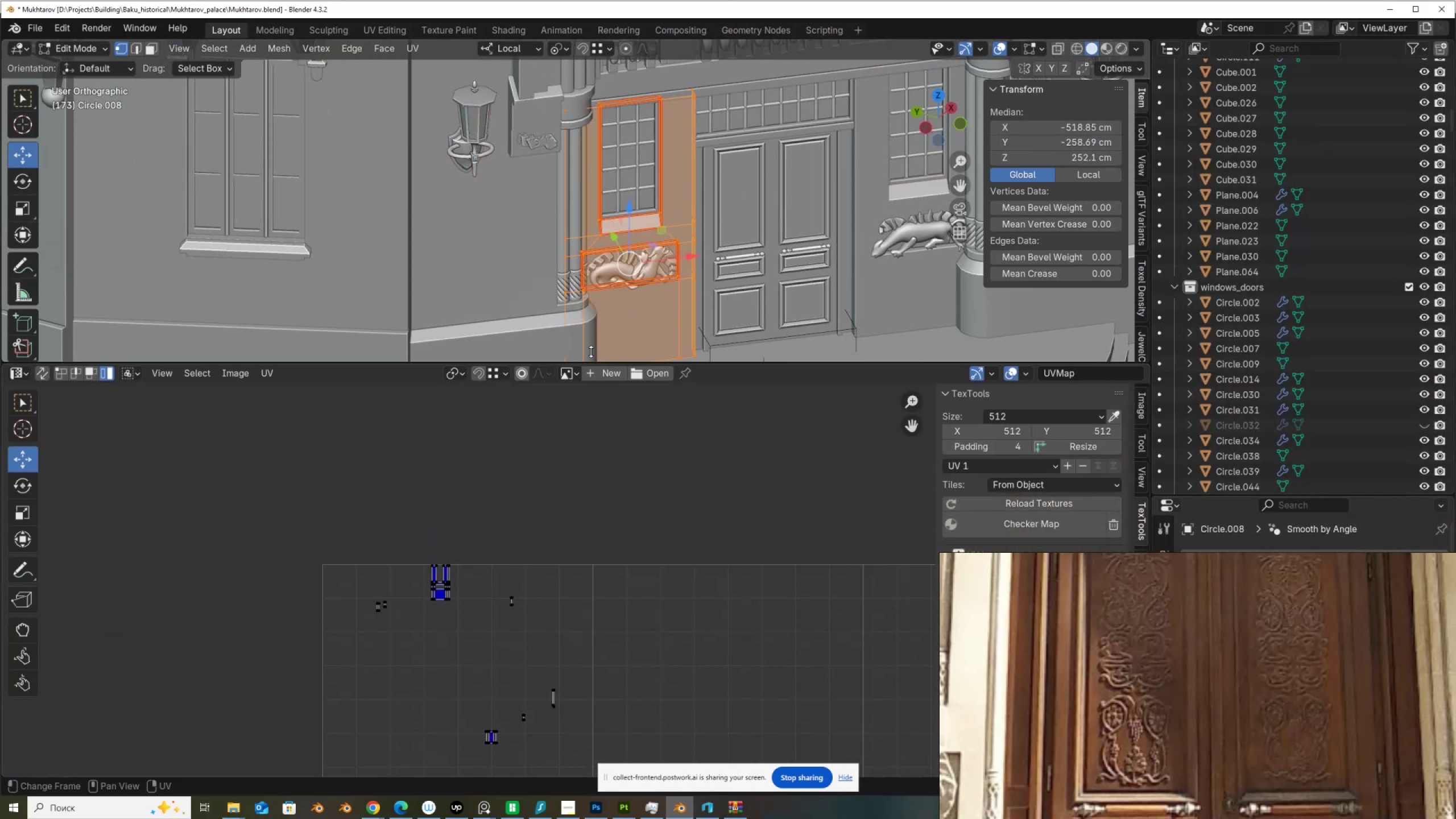 
scroll: coordinate [425, 604], scroll_direction: up, amount: 9.0
 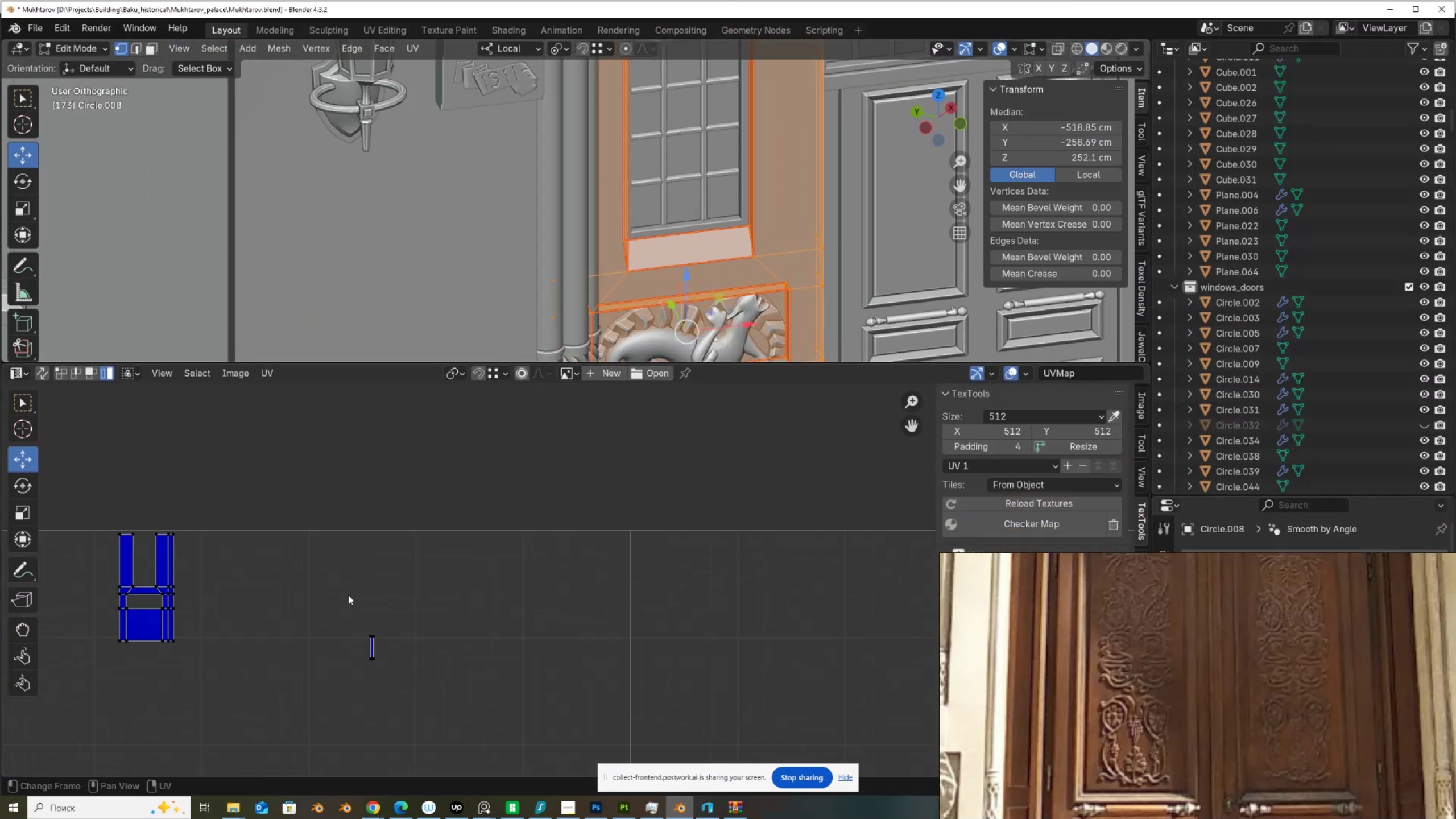 
scroll: coordinate [679, 159], scroll_direction: down, amount: 13.0
 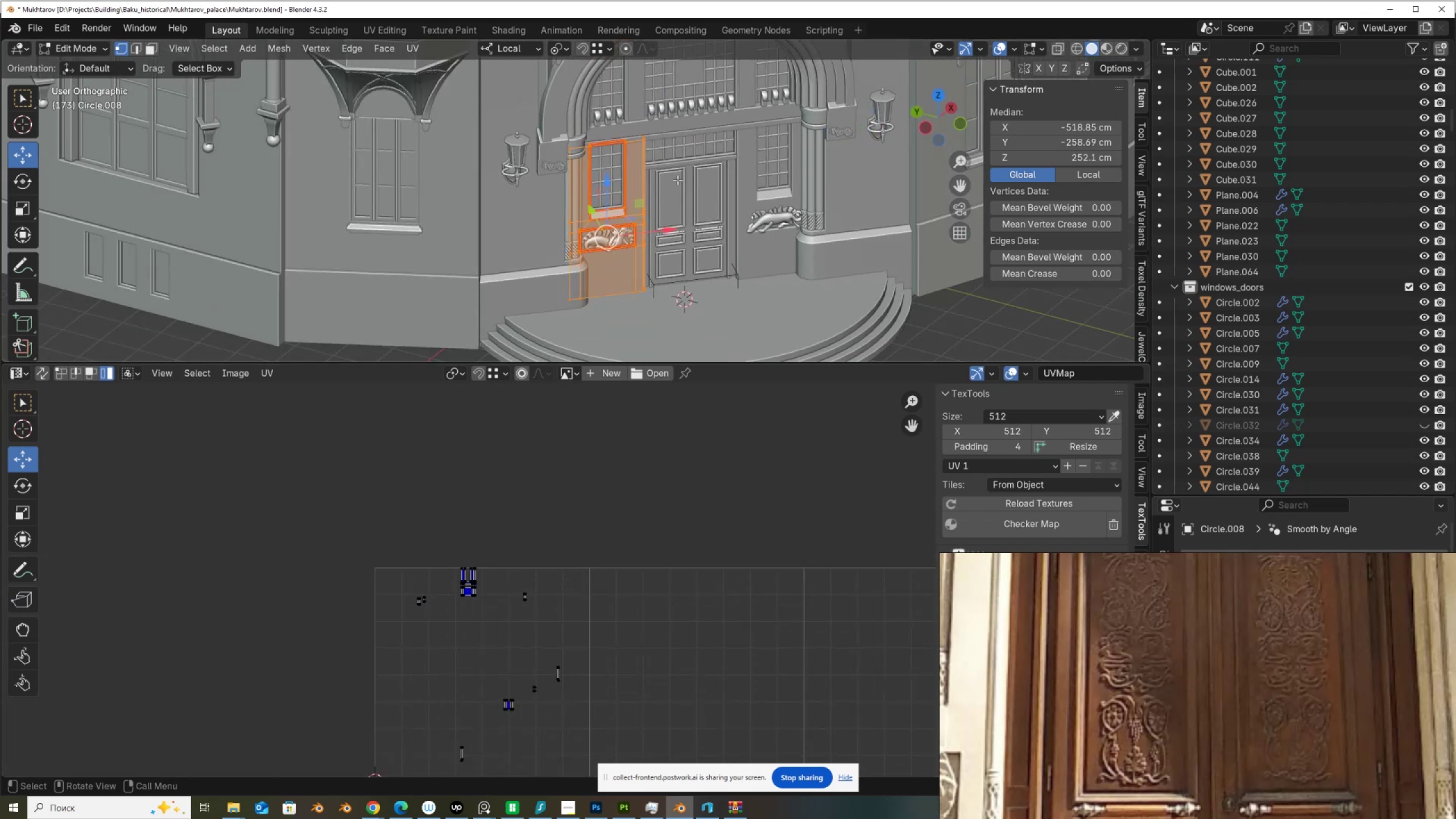 
key(Tab)
 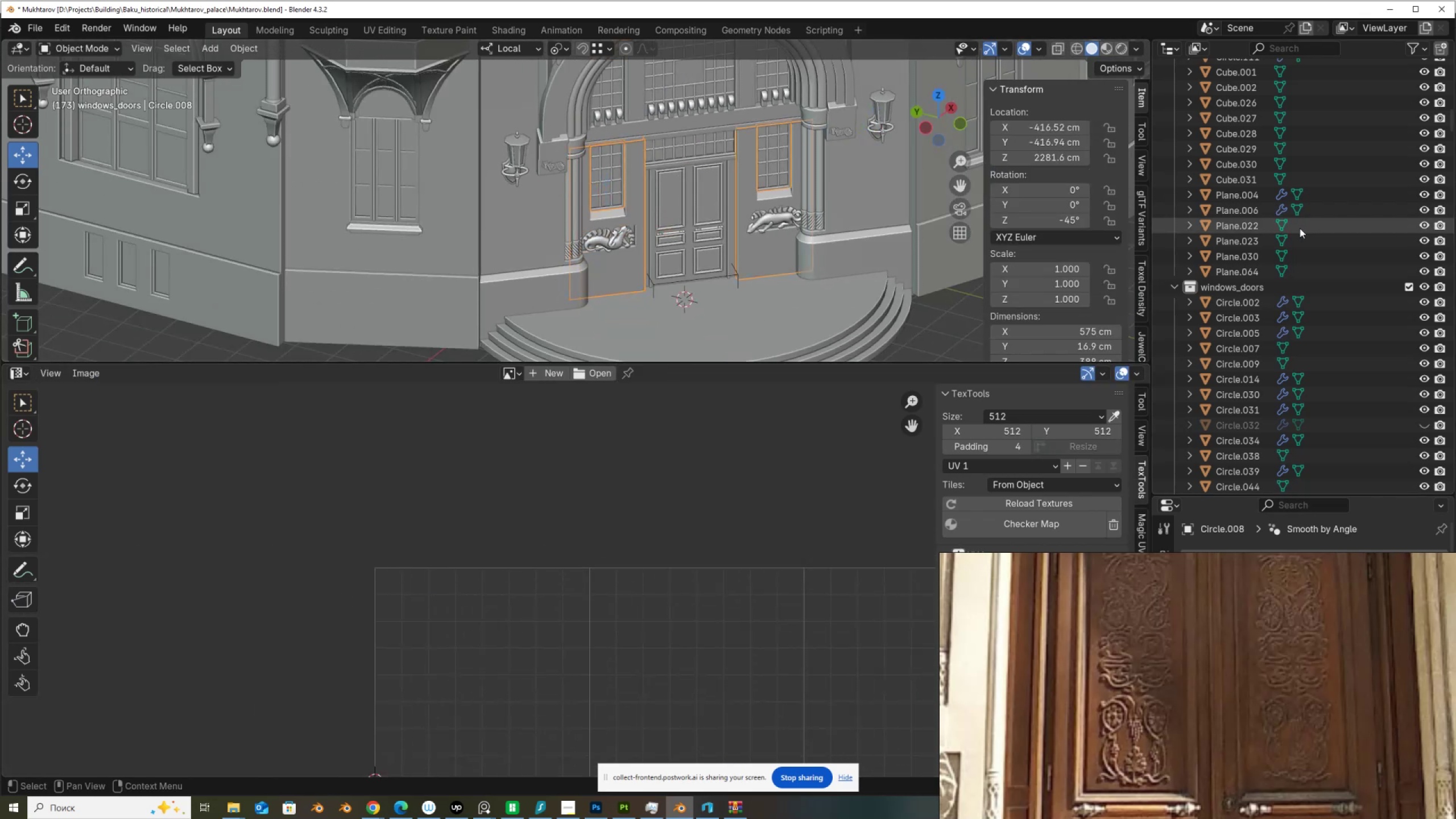 
key(NumpadDecimal)
 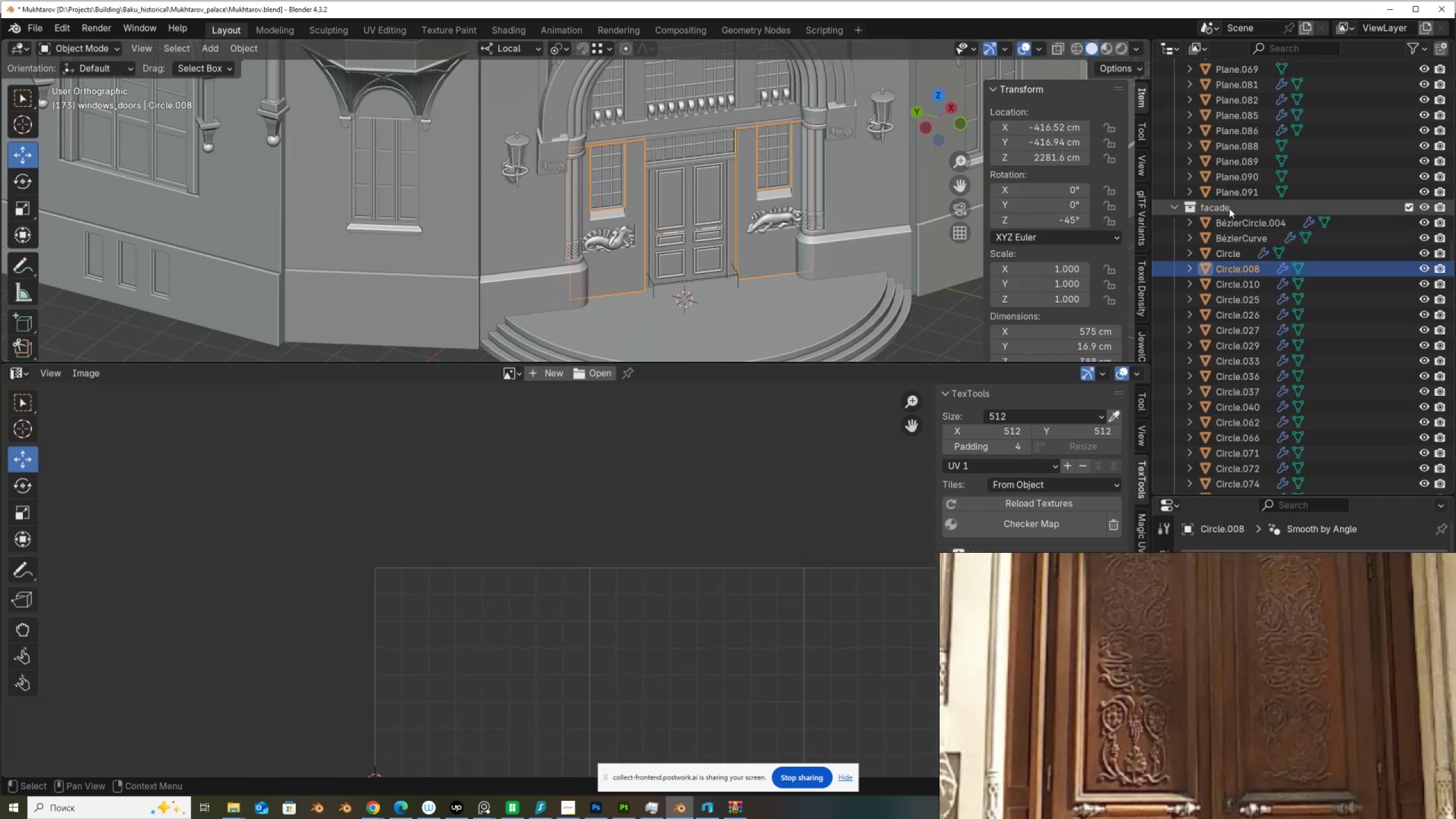 
left_click([1222, 209])
 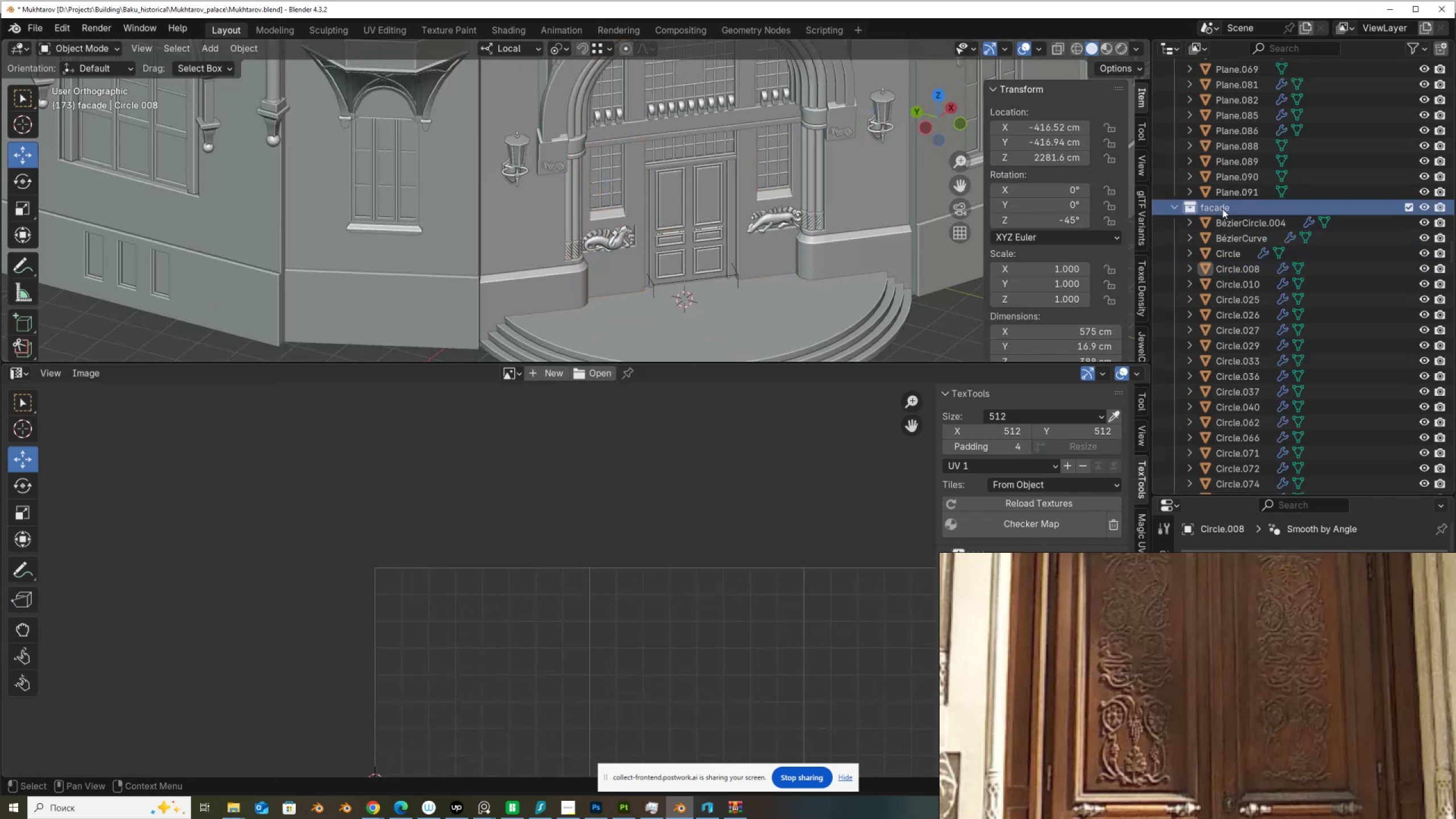 
right_click([1222, 209])
 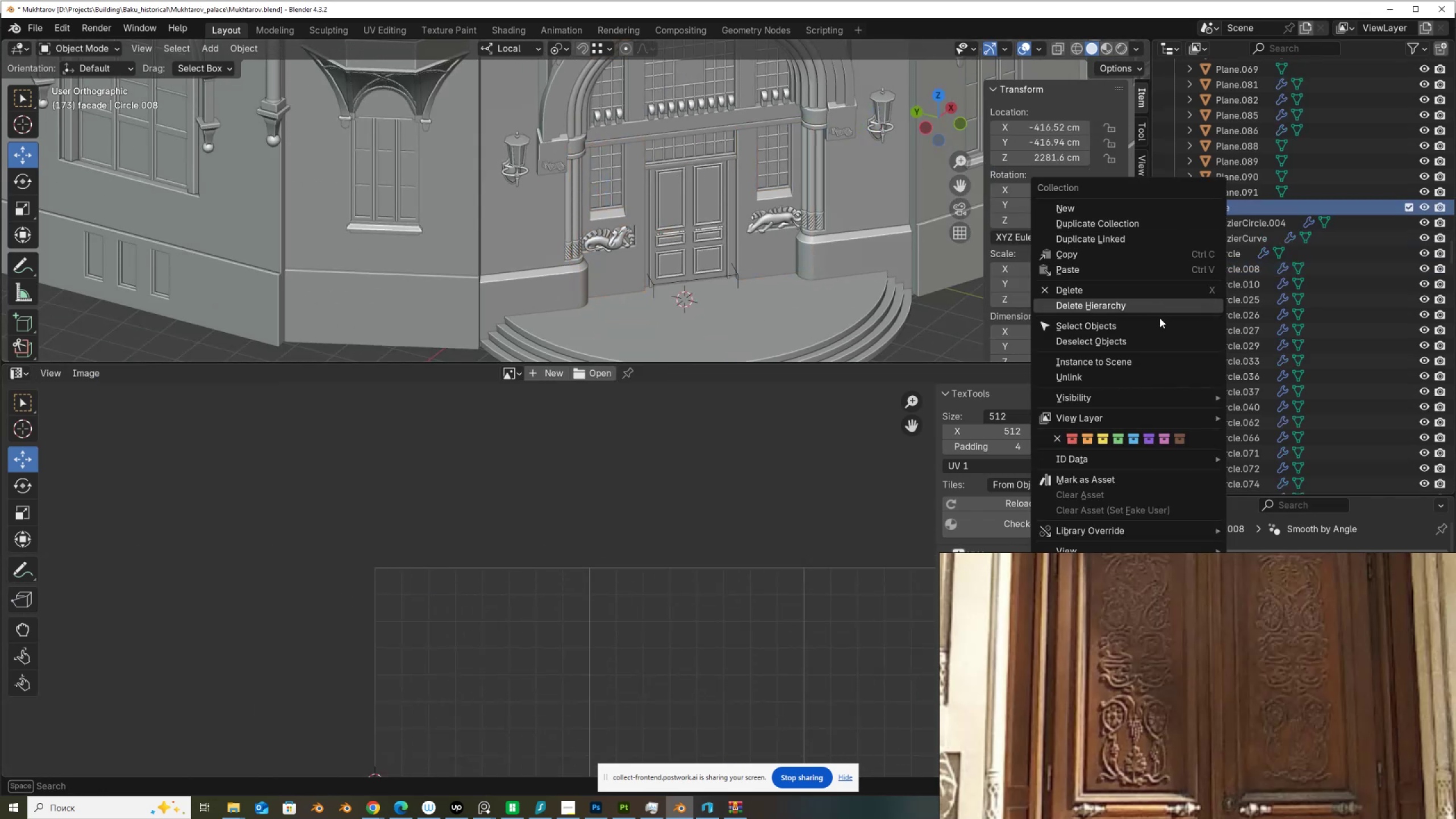 
left_click([1155, 327])
 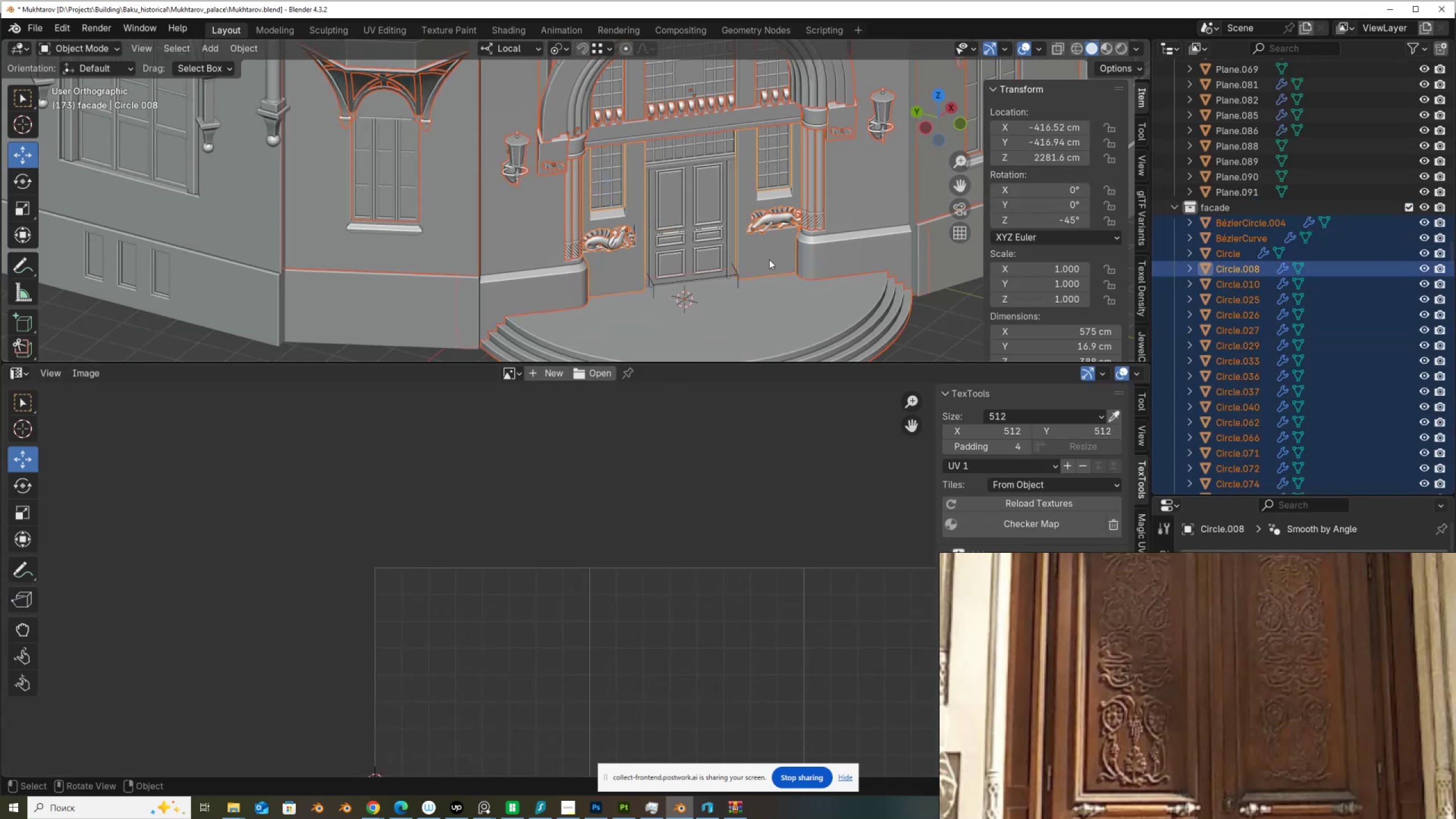 
key(Tab)
 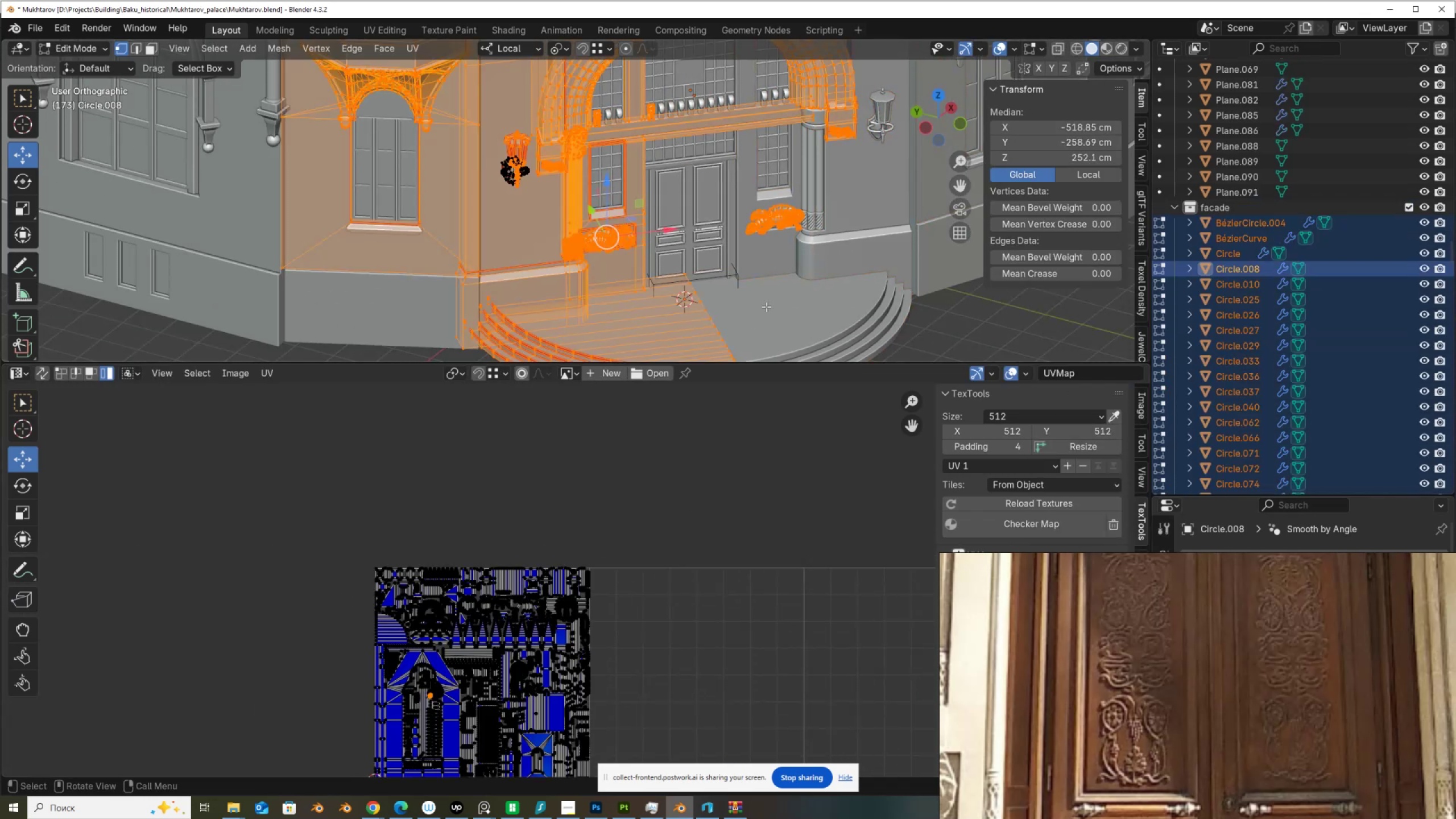 
scroll: coordinate [709, 602], scroll_direction: up, amount: 10.0
 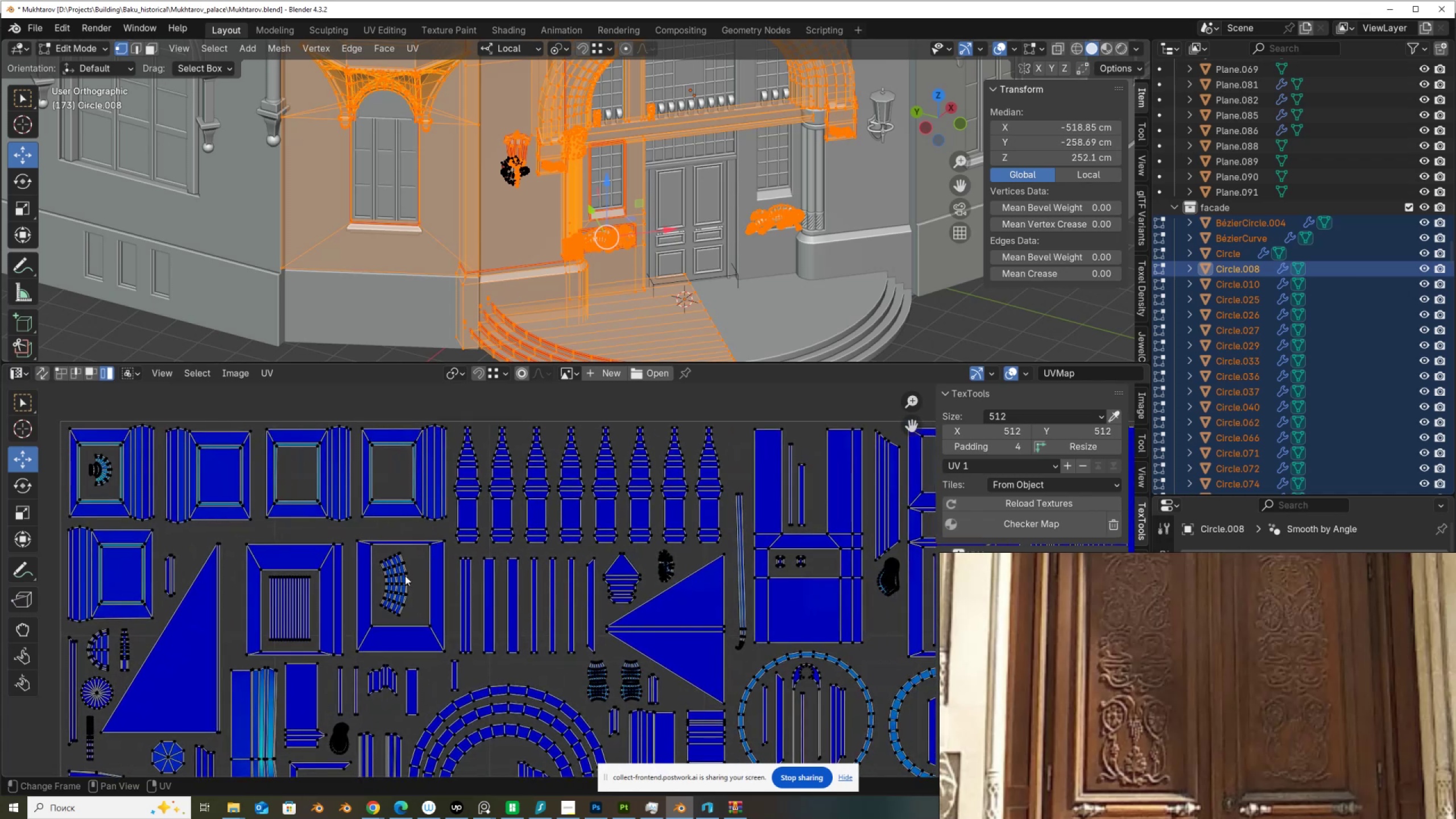 
scroll: coordinate [540, 497], scroll_direction: down, amount: 9.0
 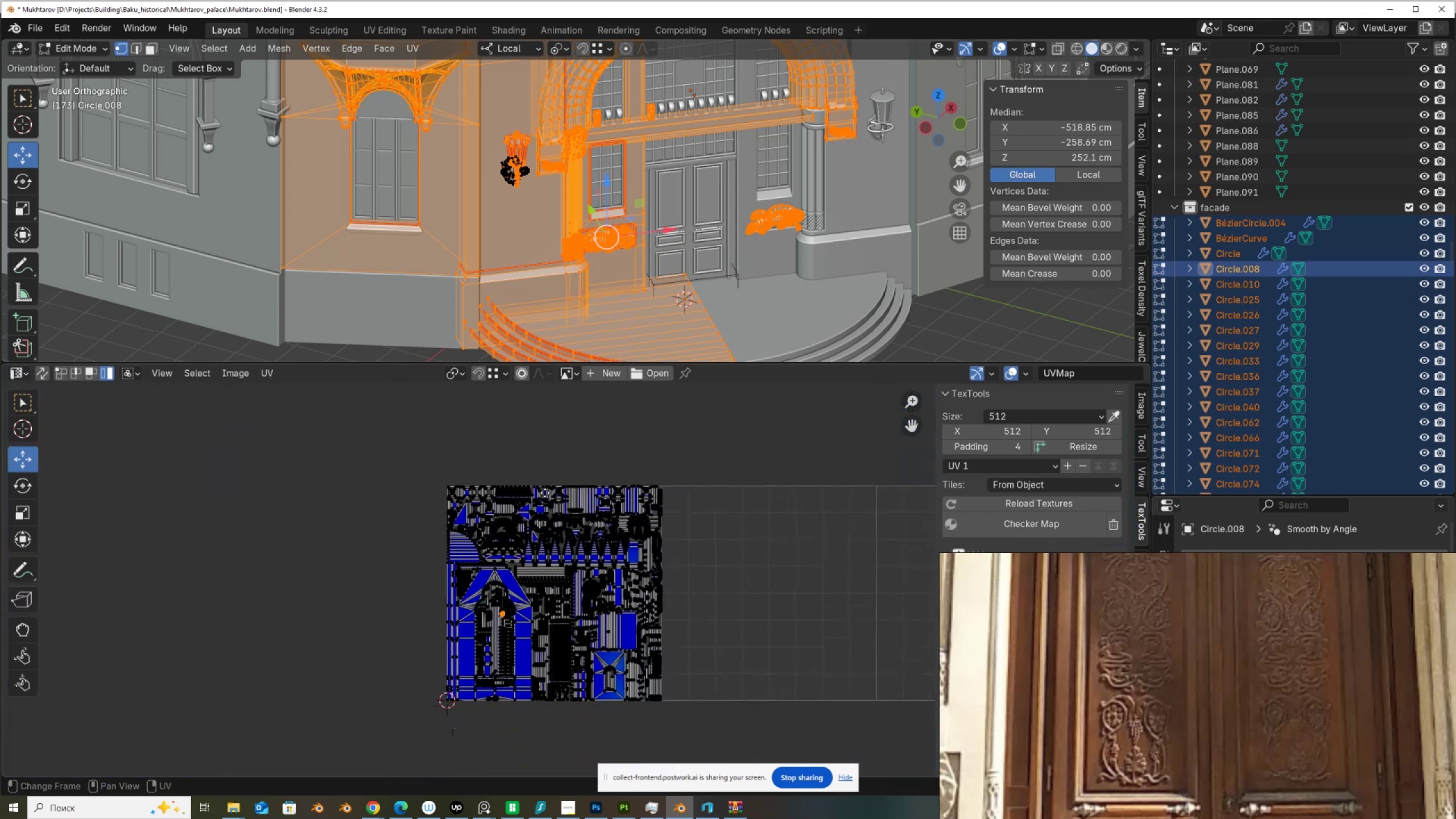 
scroll: coordinate [597, 570], scroll_direction: up, amount: 12.0
 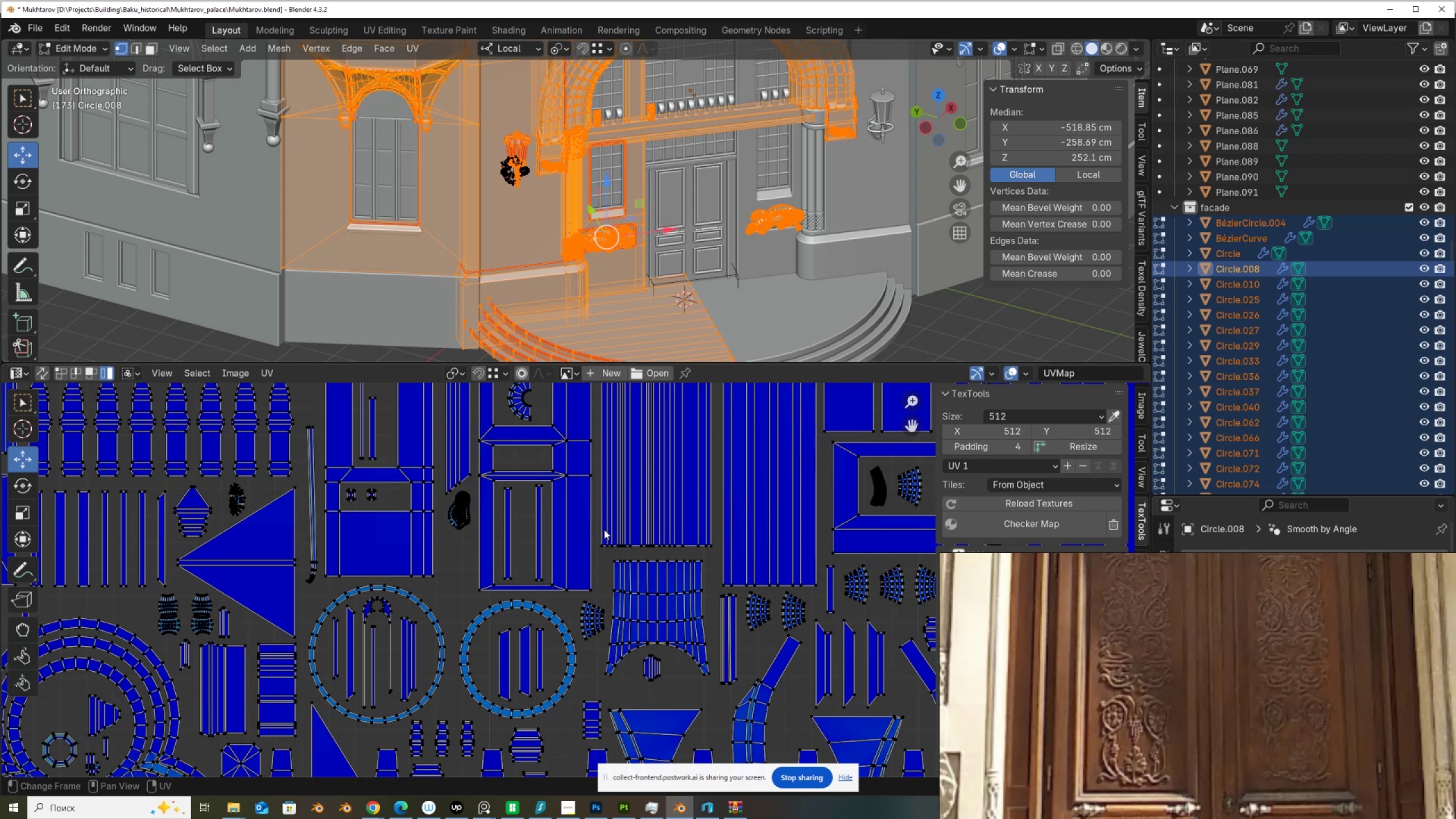 
scroll: coordinate [578, 532], scroll_direction: down, amount: 3.0
 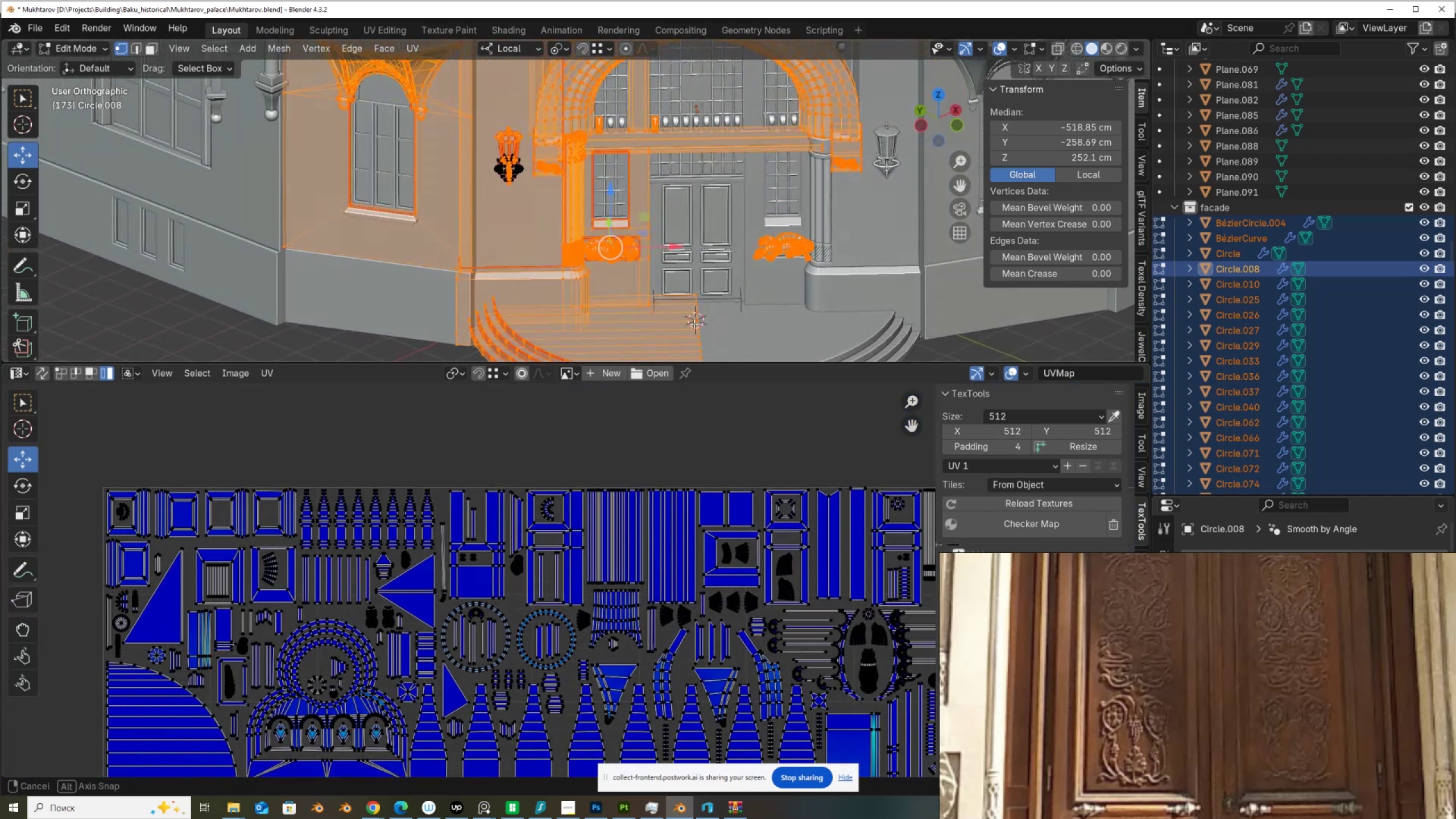 
wait(6.07)
 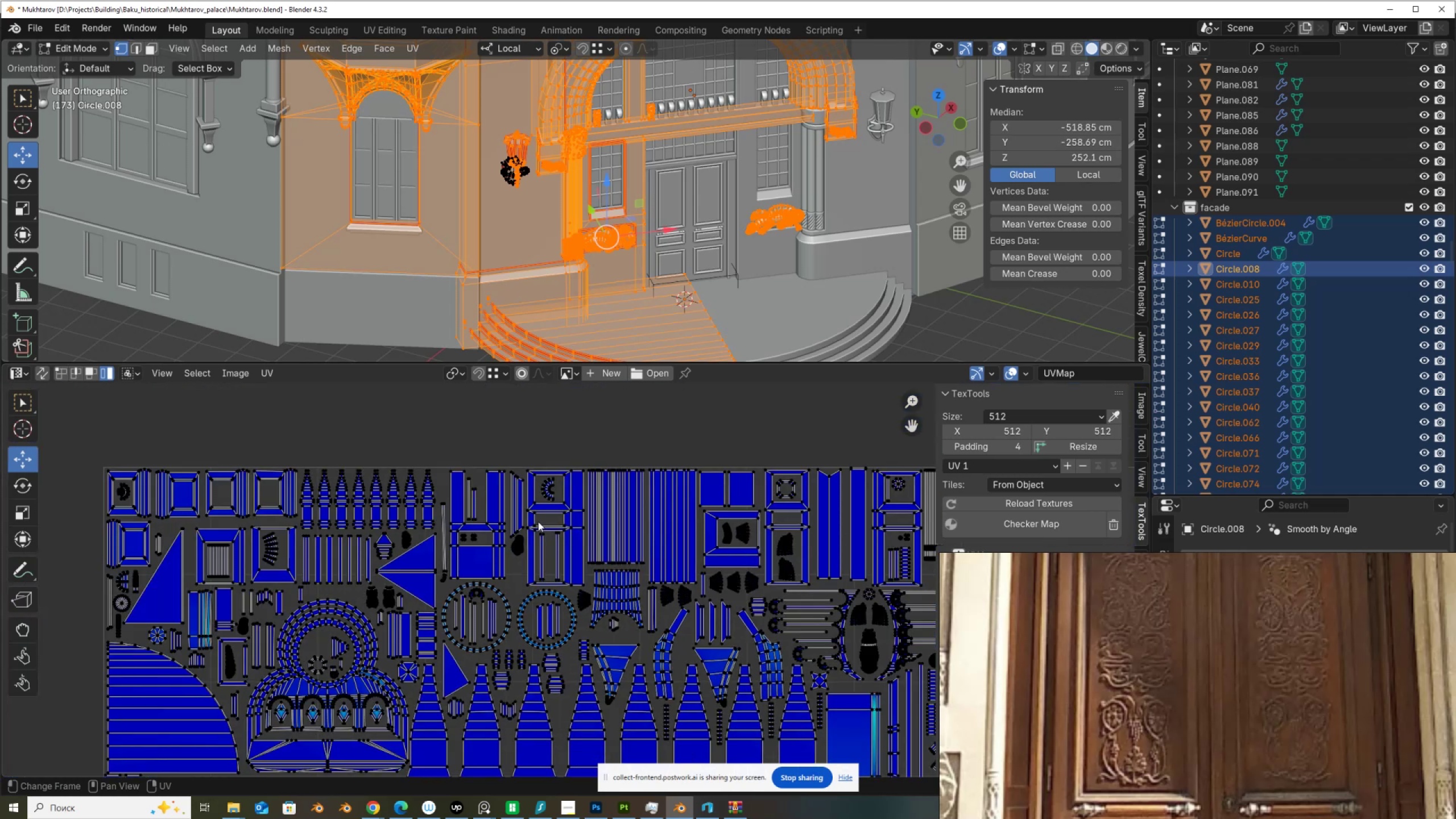 
left_click([94, 375])
 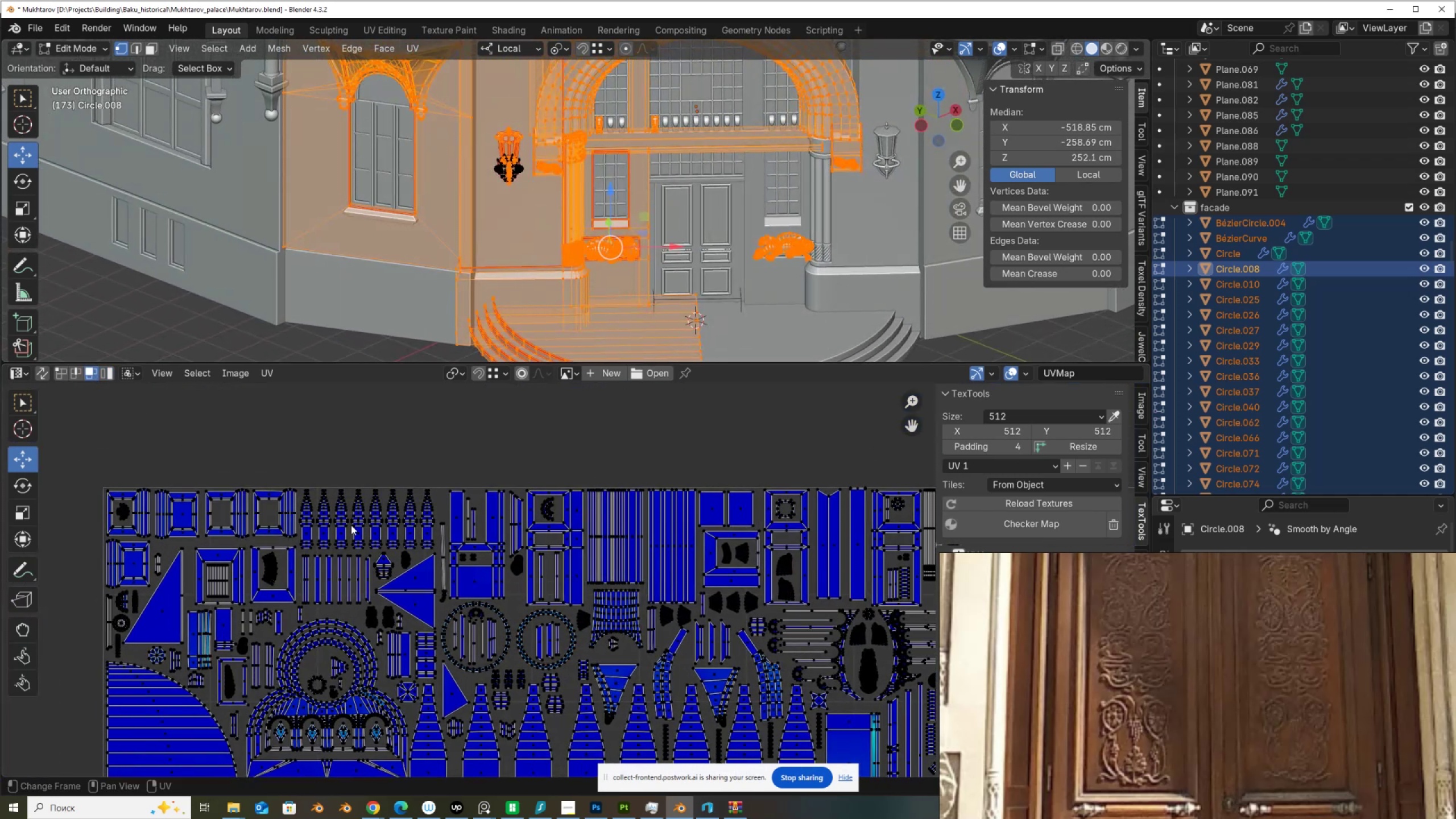 
scroll: coordinate [407, 540], scroll_direction: up, amount: 3.0
 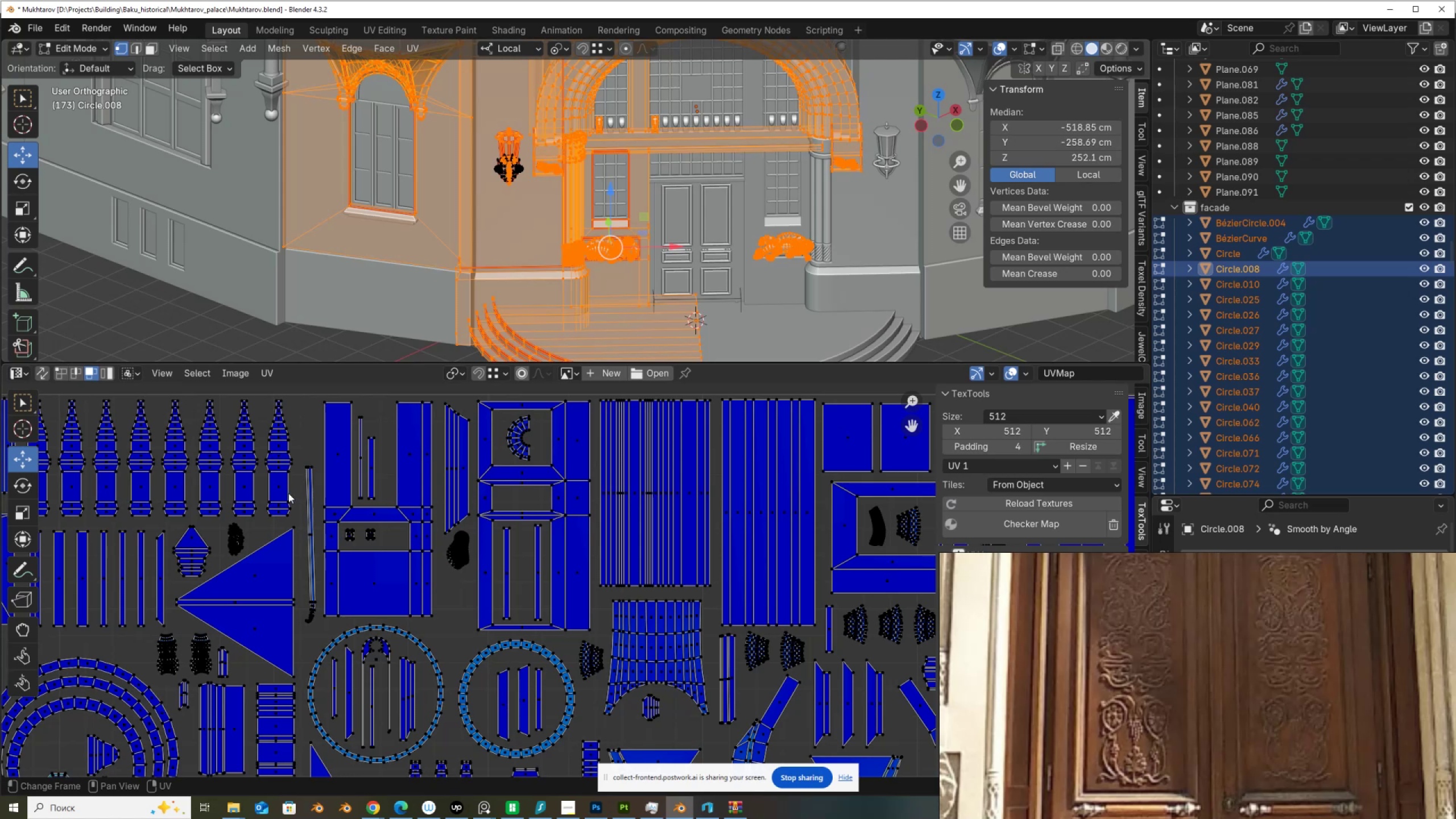 
wait(5.14)
 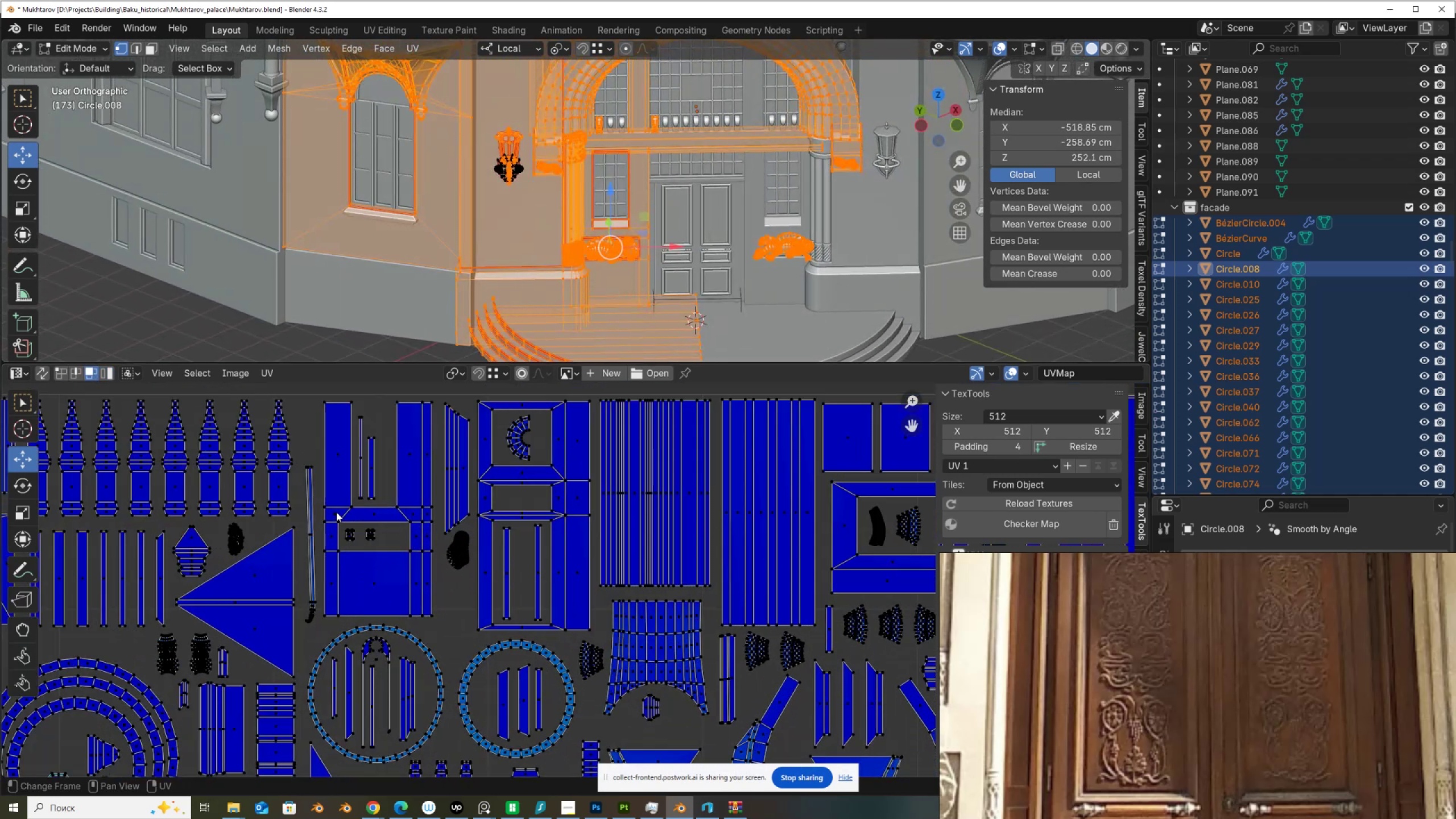 
left_click_drag(start_coordinate=[326, 511], to_coordinate=[340, 617])
 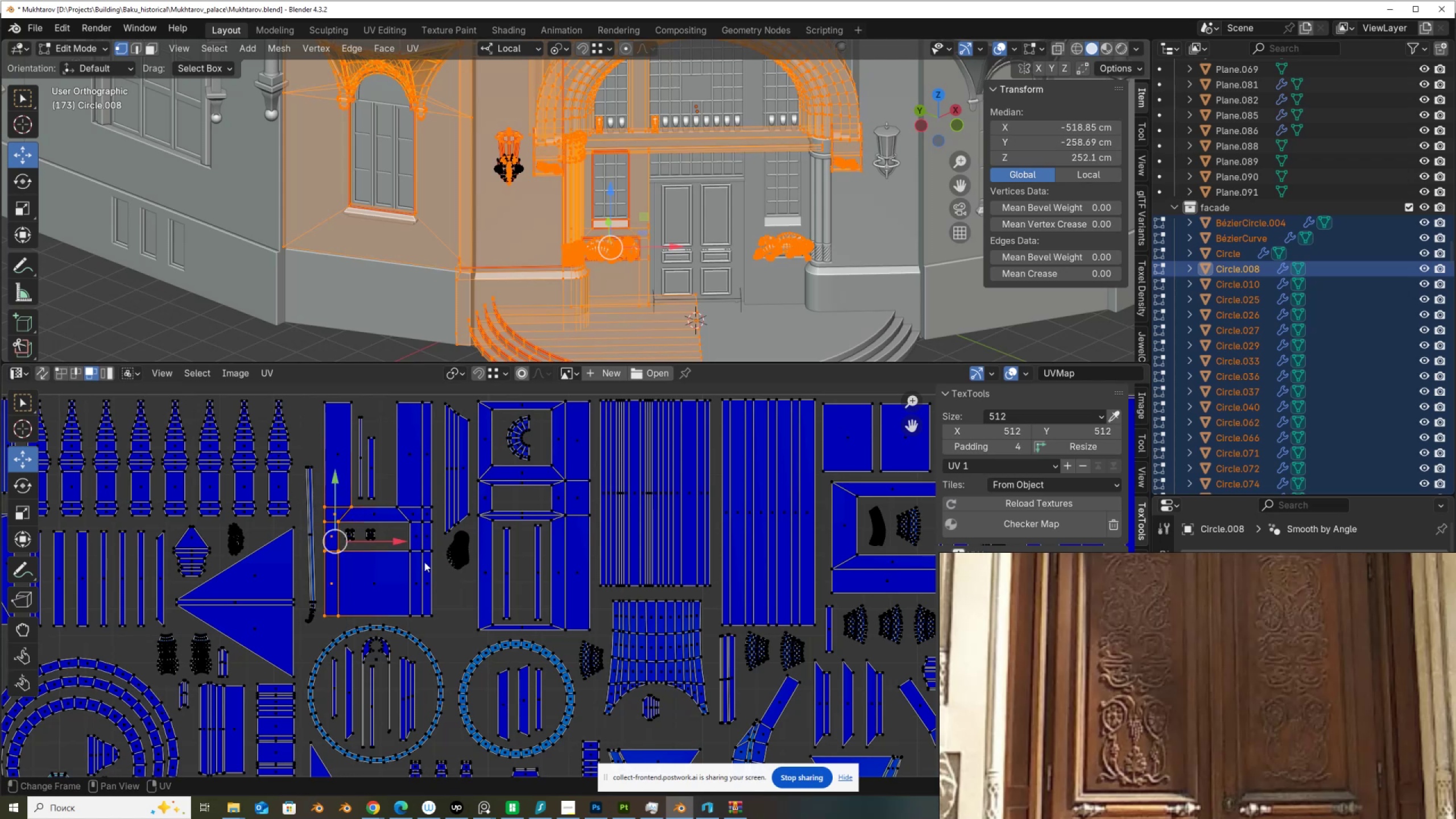 
hold_key(key=ShiftLeft, duration=1.52)
left_click_drag(start_coordinate=[440, 605], to_coordinate=[408, 506])
 